 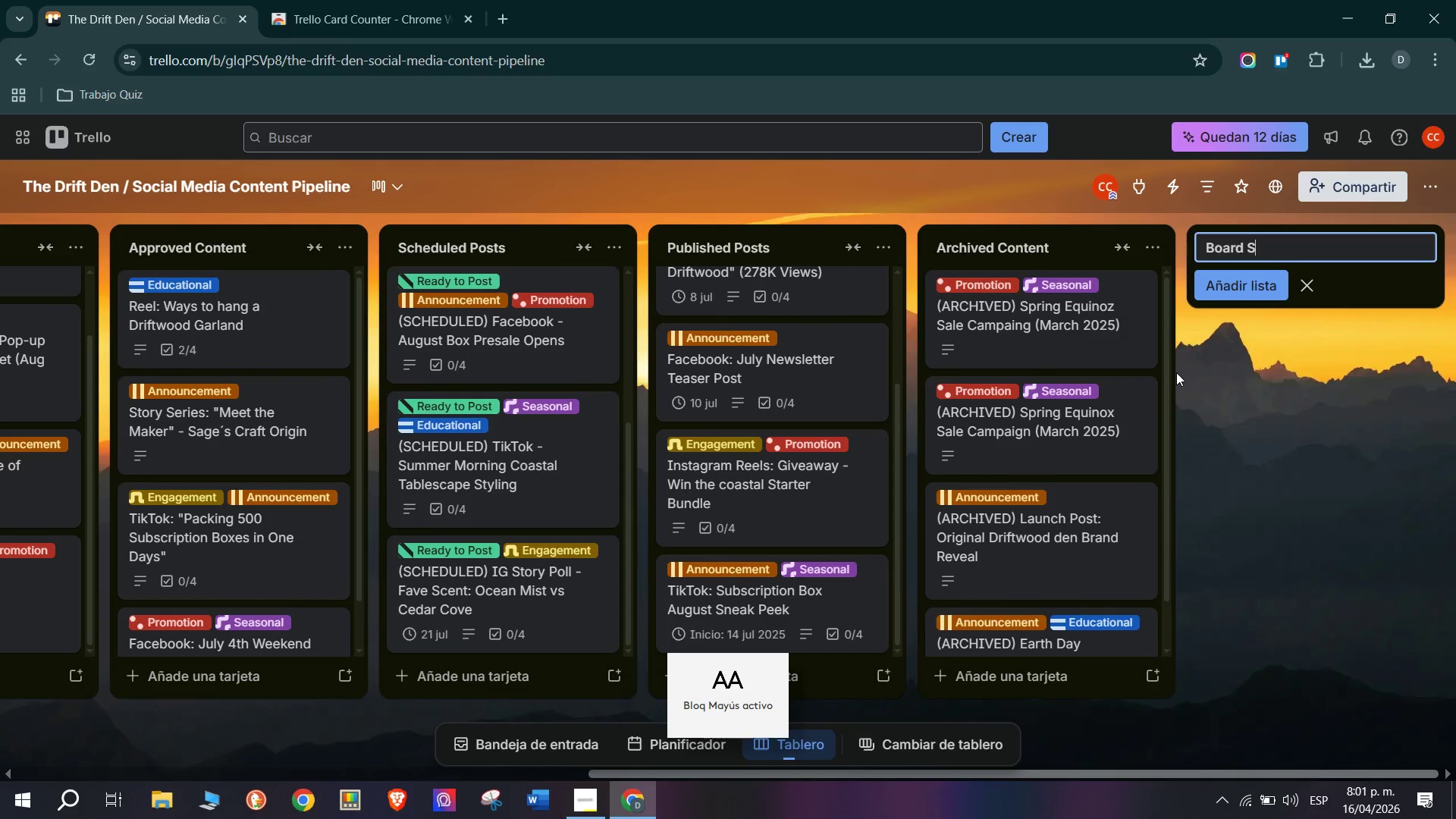 
hold_key(key=ShiftRight, duration=0.86)
 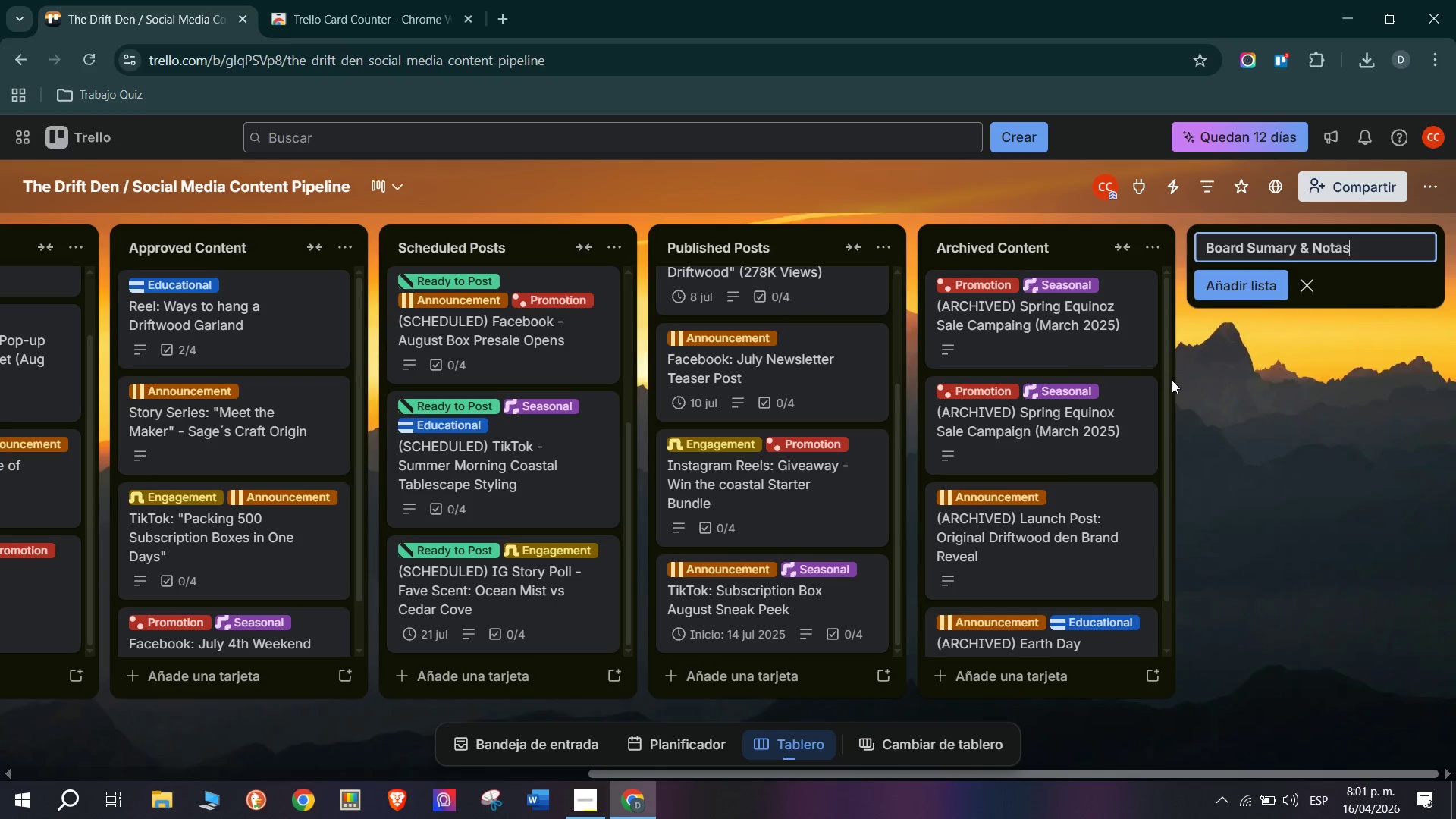 
key(Enter)
 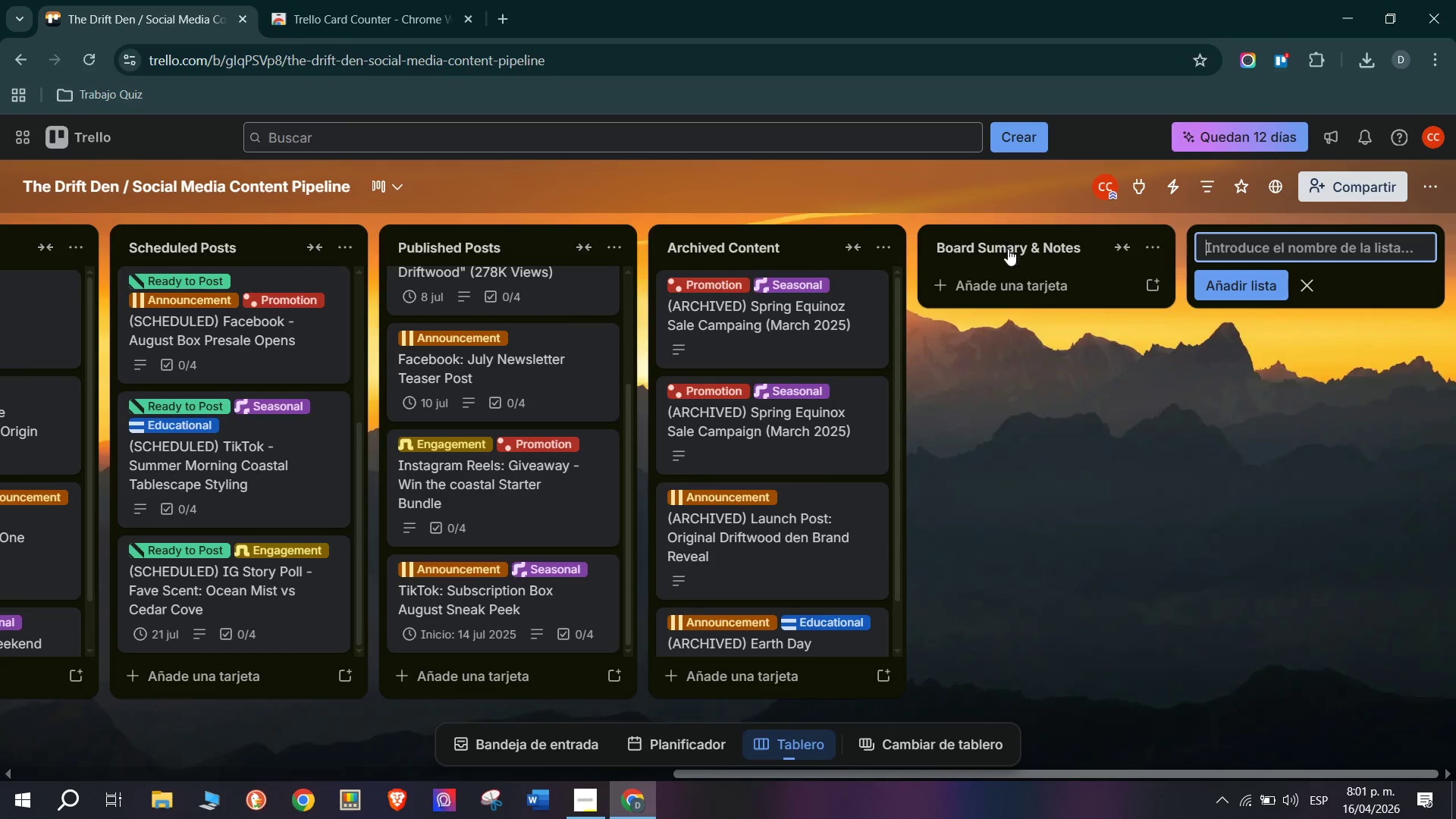 
left_click([1014, 287])
 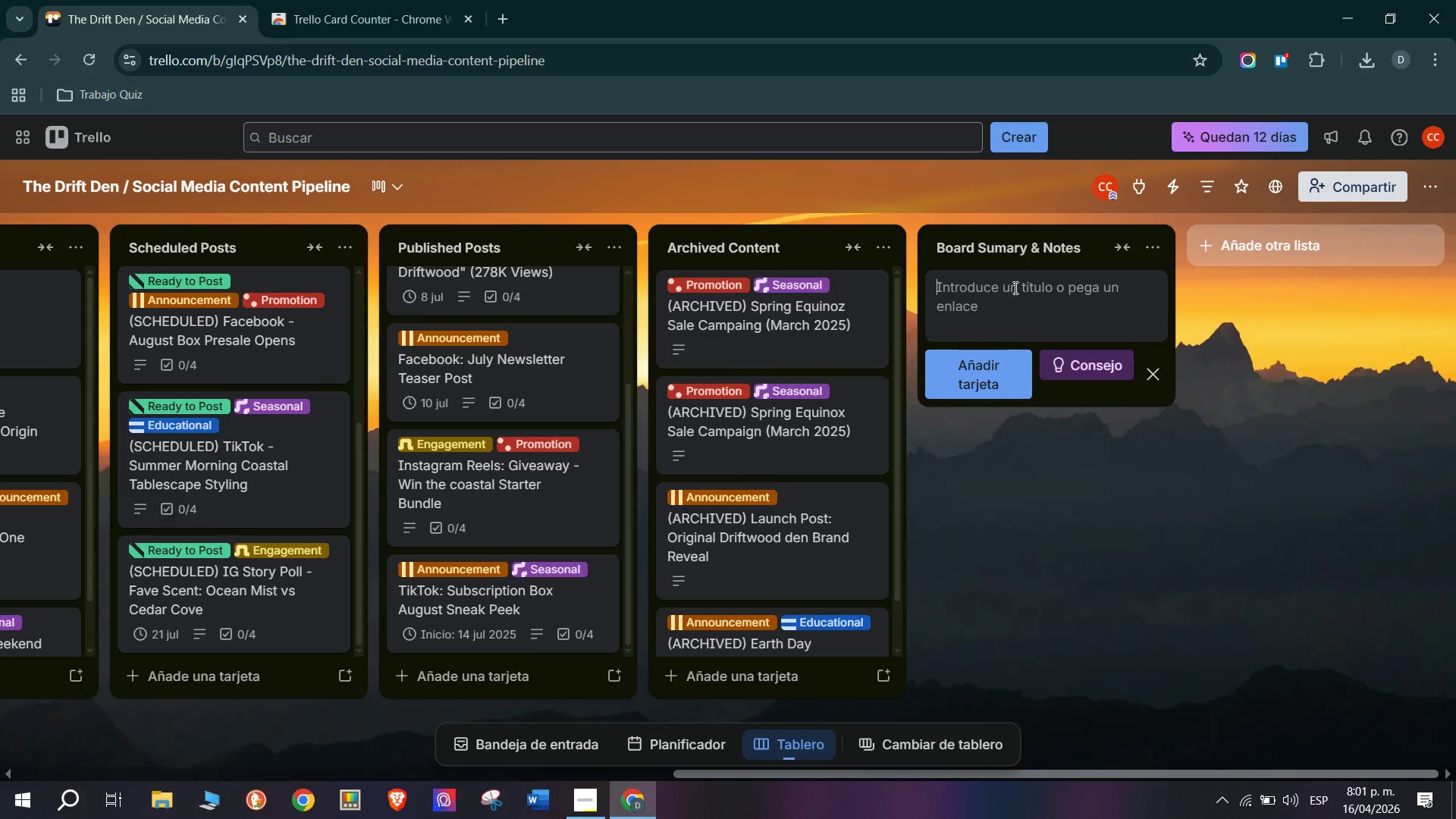 
type(BOARD SUMARY - Card co)
 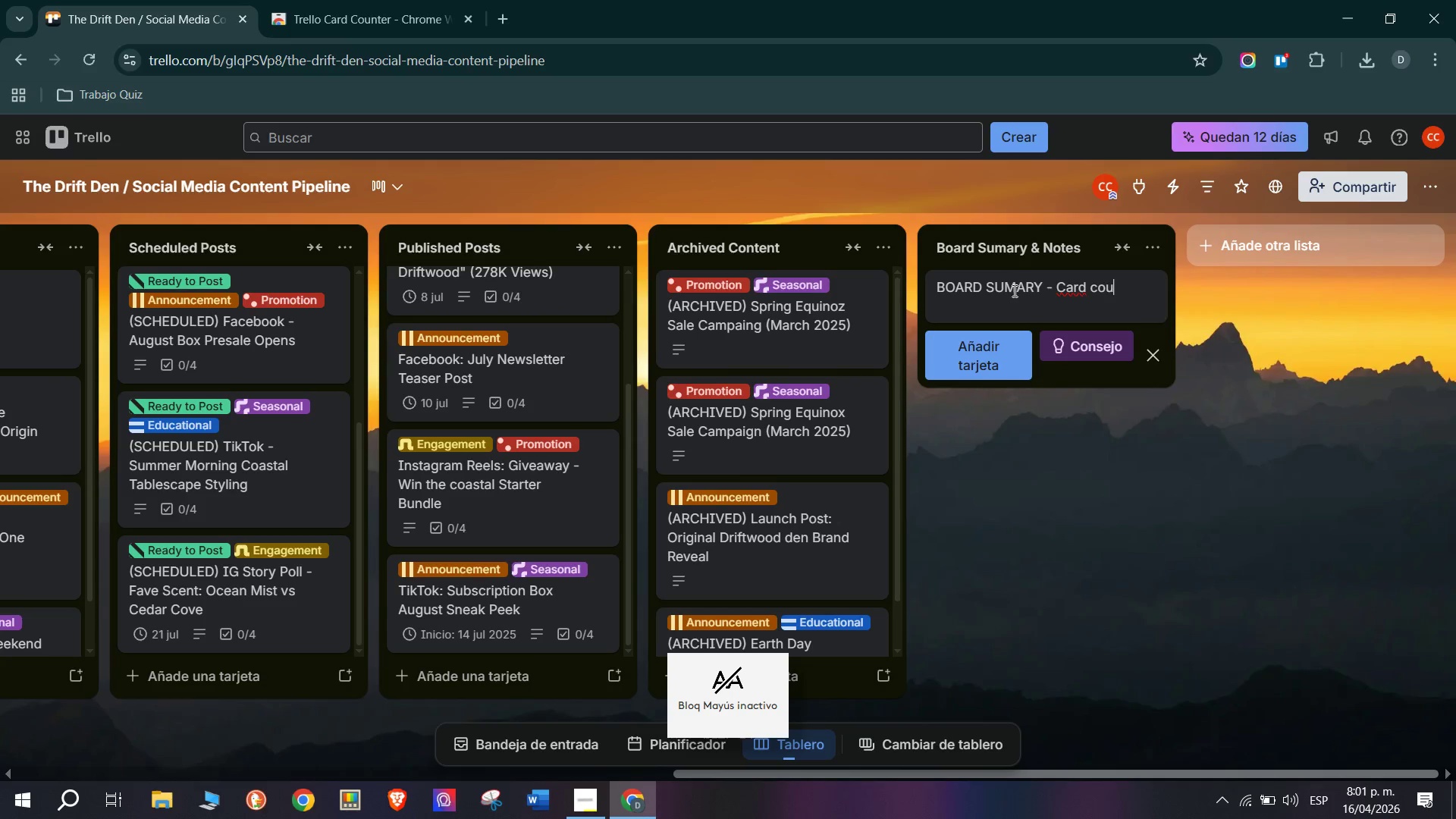 
type(unt )
 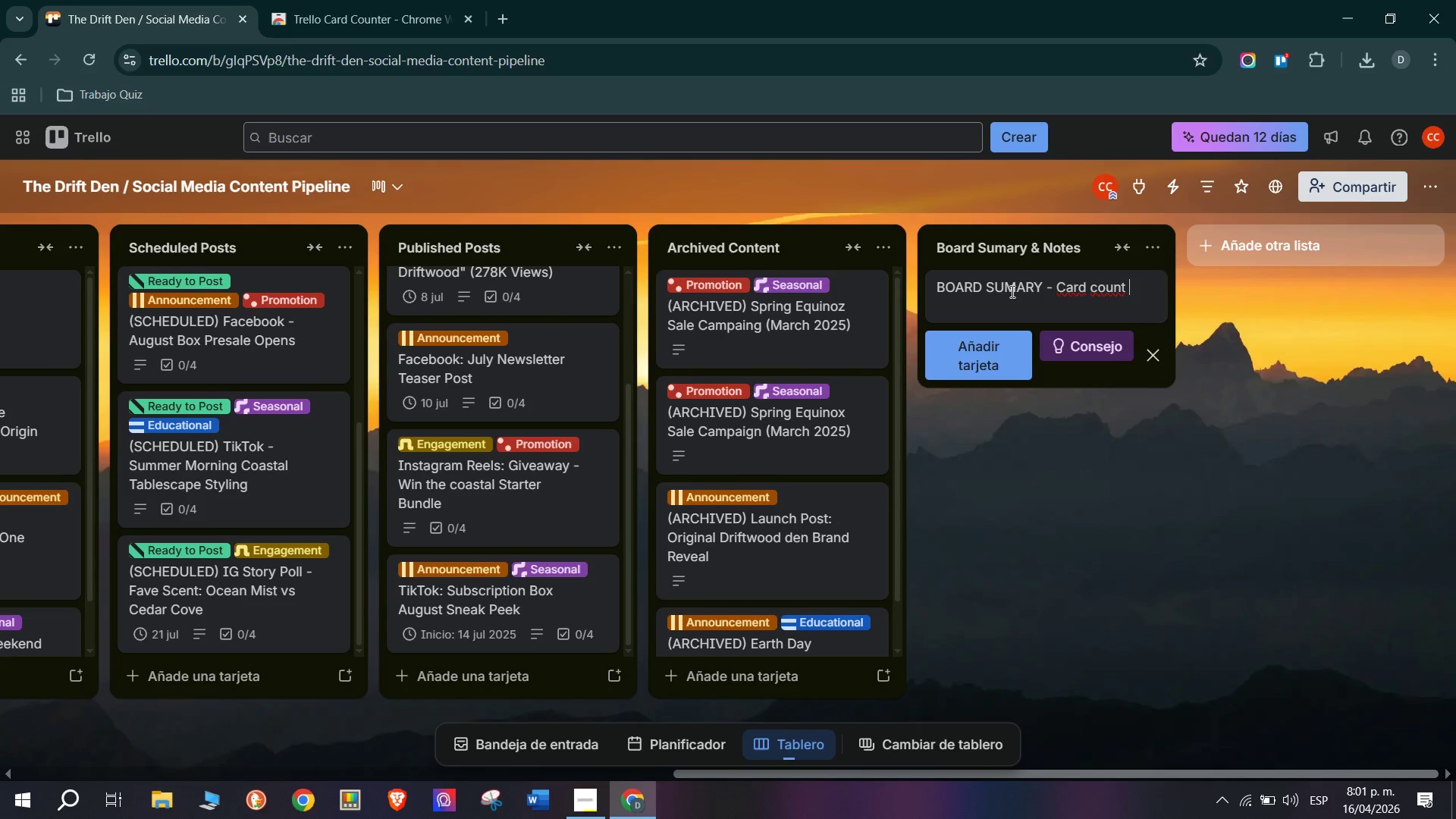 
type(^ WorkFlo)
 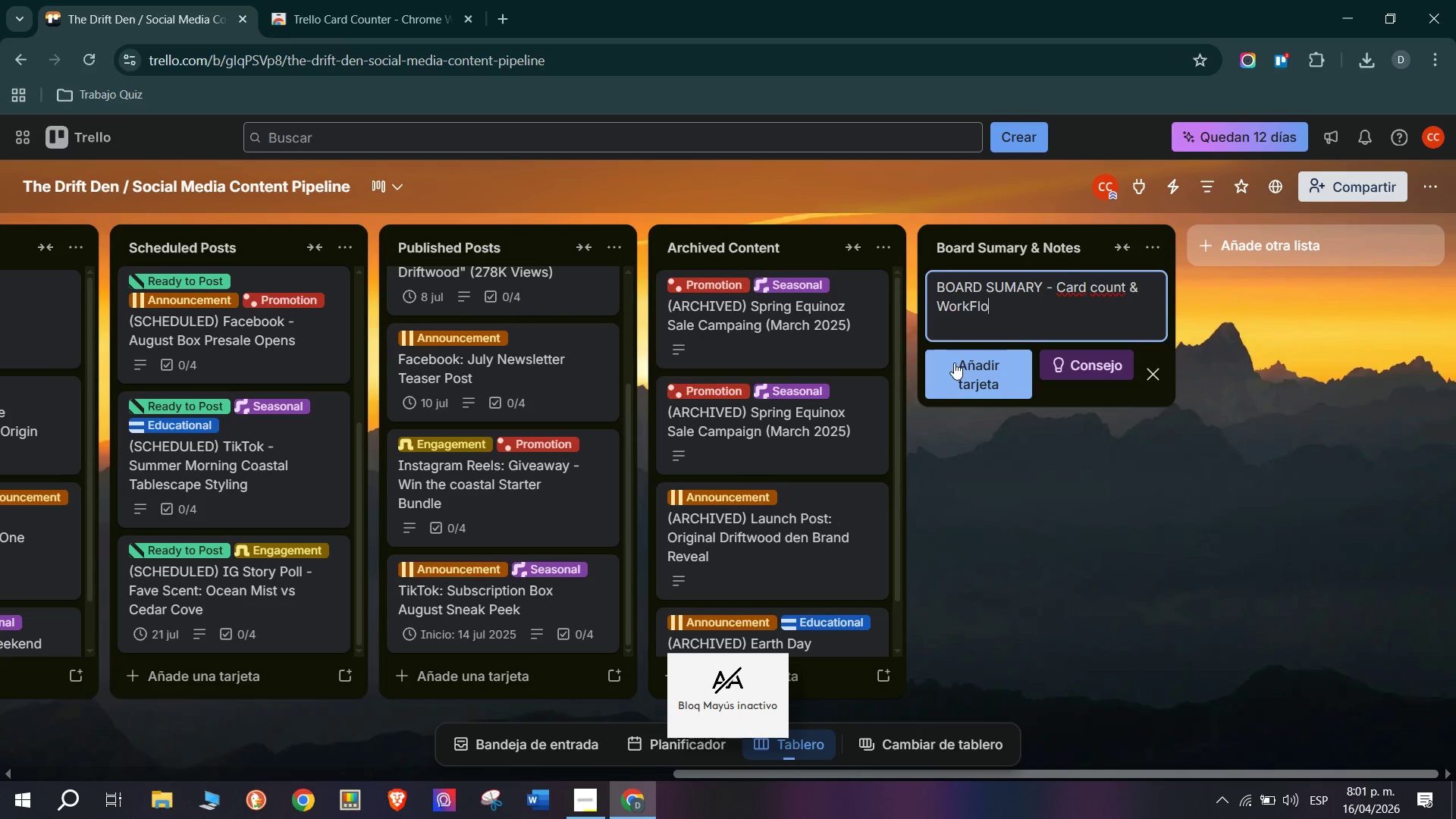 
type(w Key)
 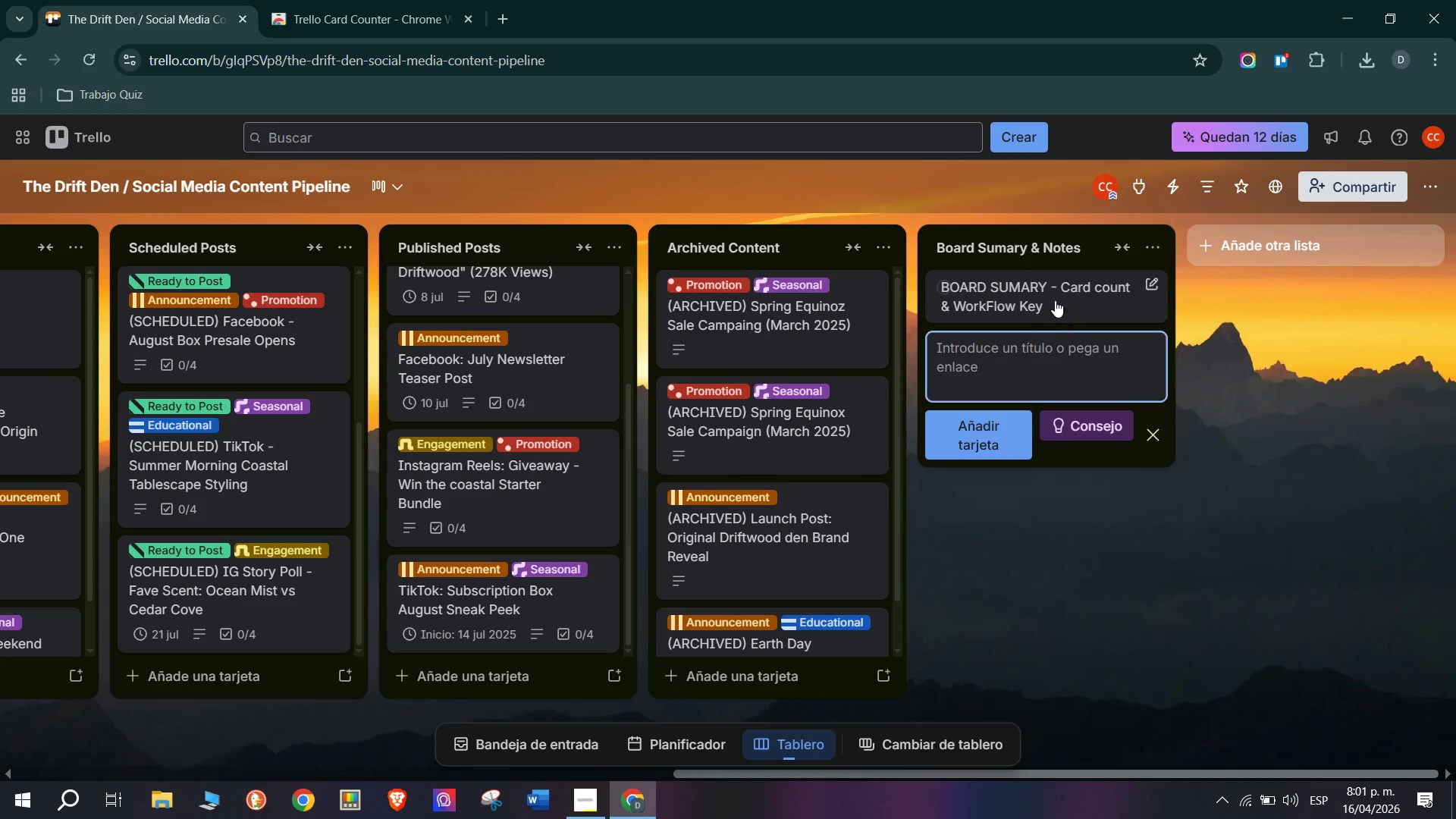 
left_click([1068, 294])
 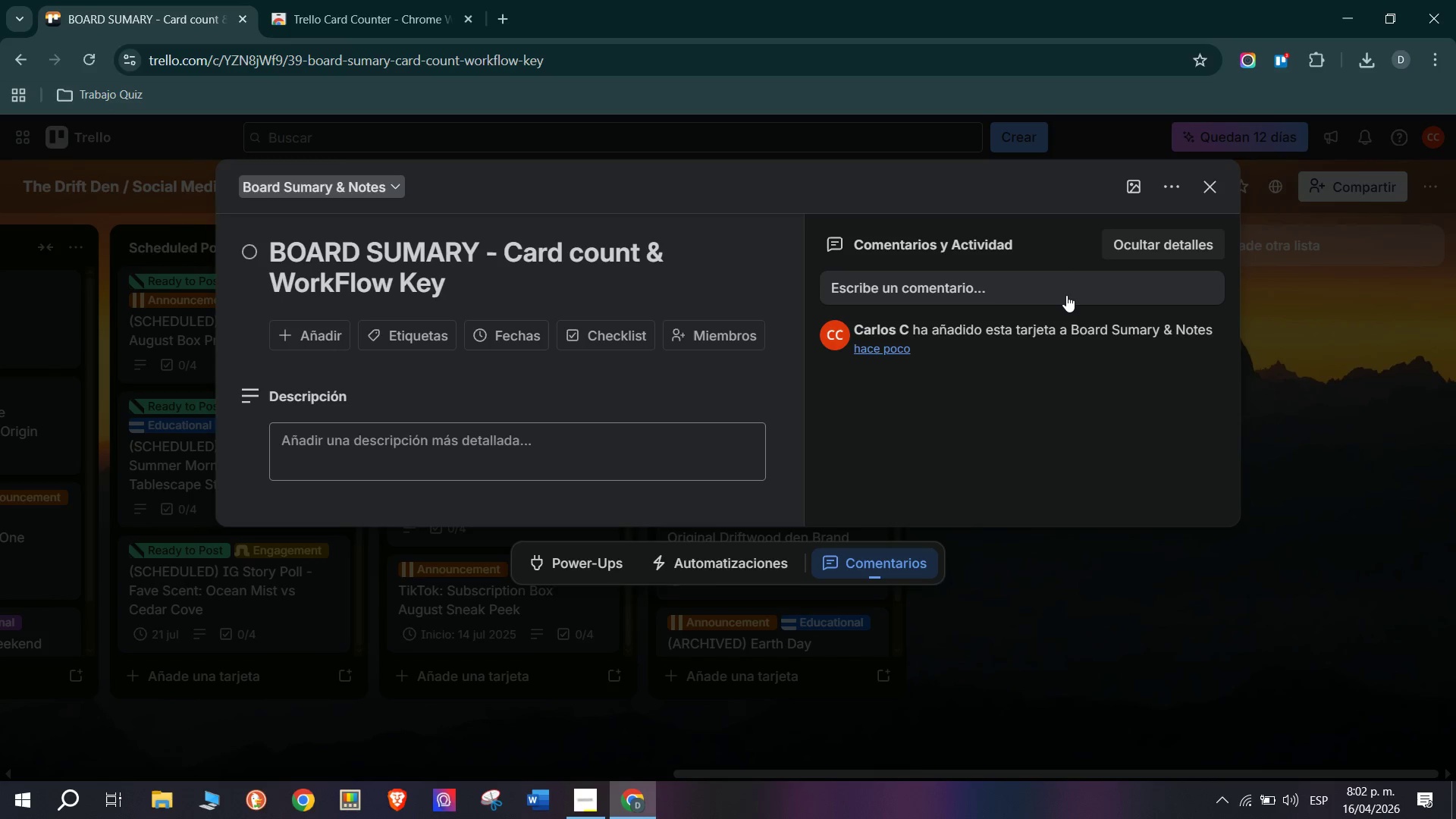 
wait(19.44)
 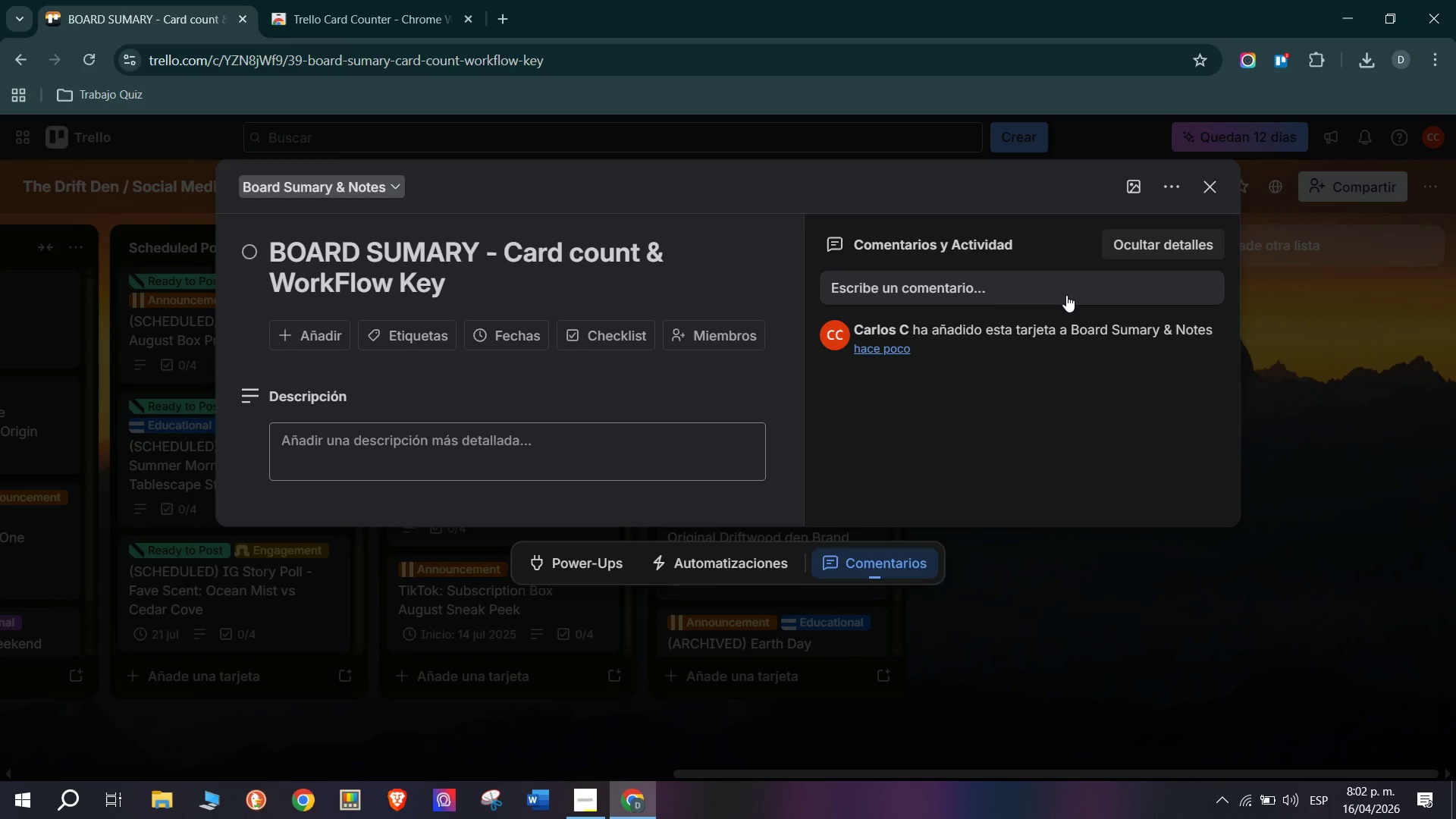 
left_click([406, 441])
 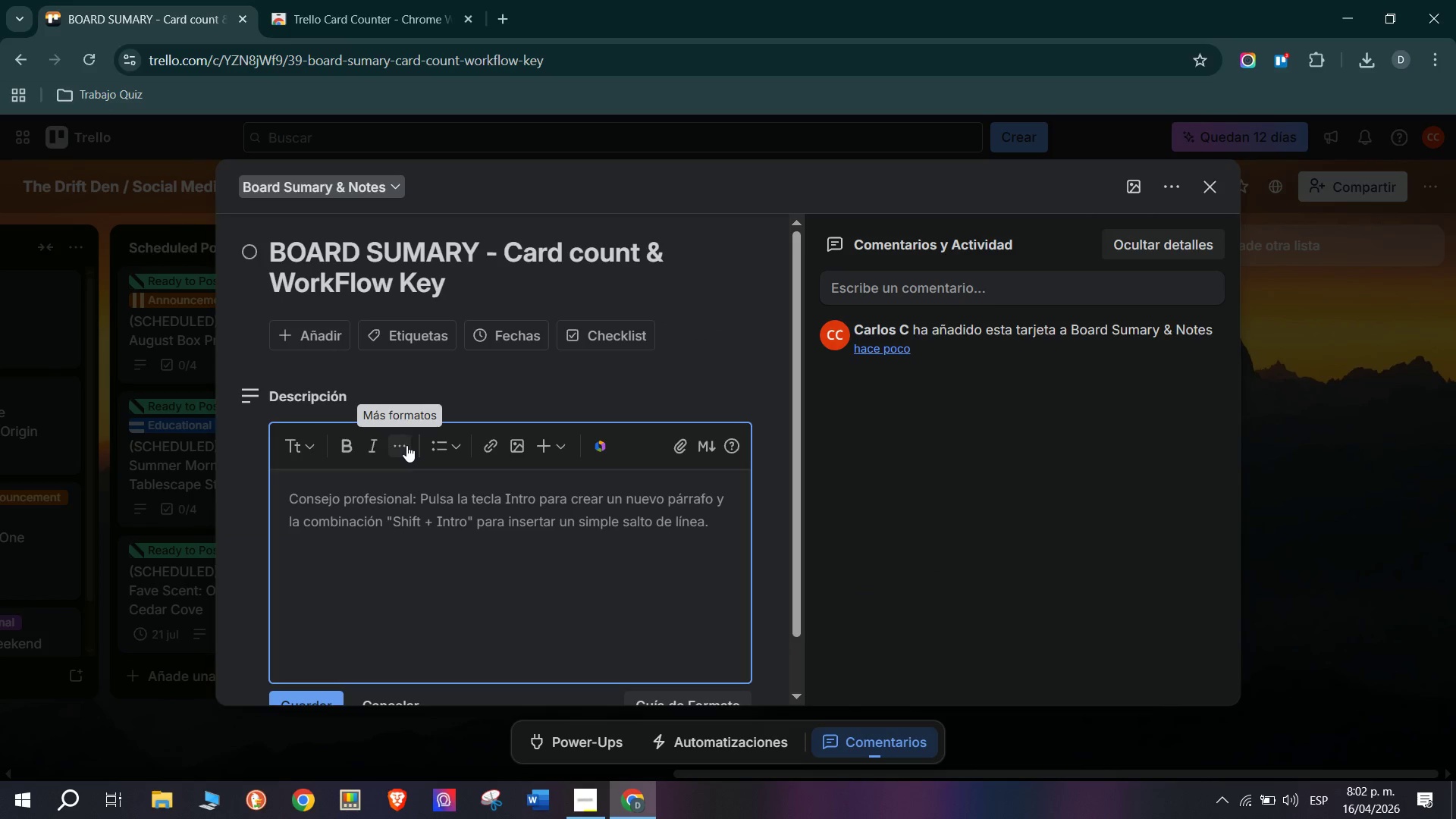 
key(Shift+7)
 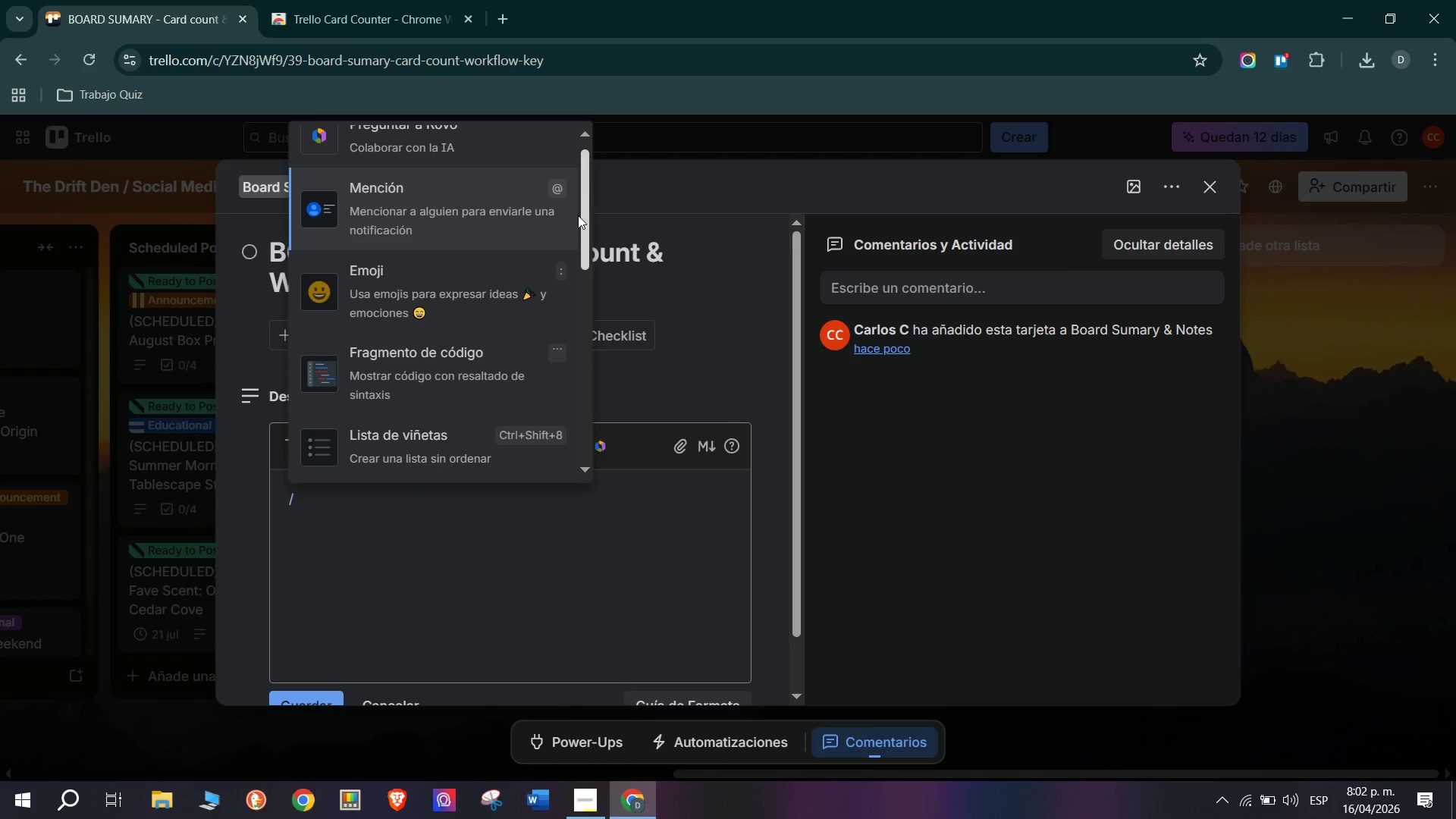 
left_click_drag(start_coordinate=[581, 215], to_coordinate=[551, 493])
 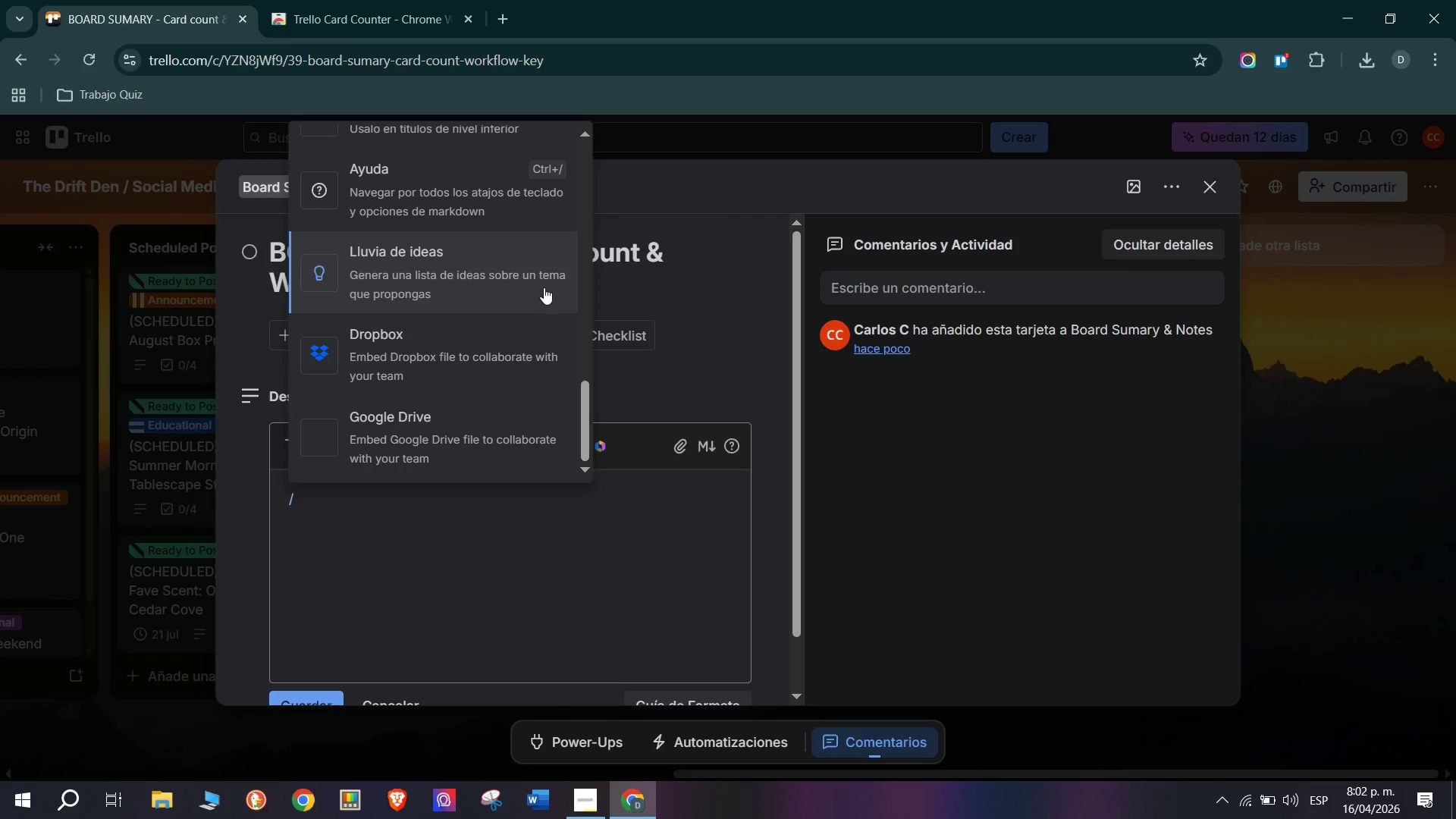 
left_click([539, 291])
 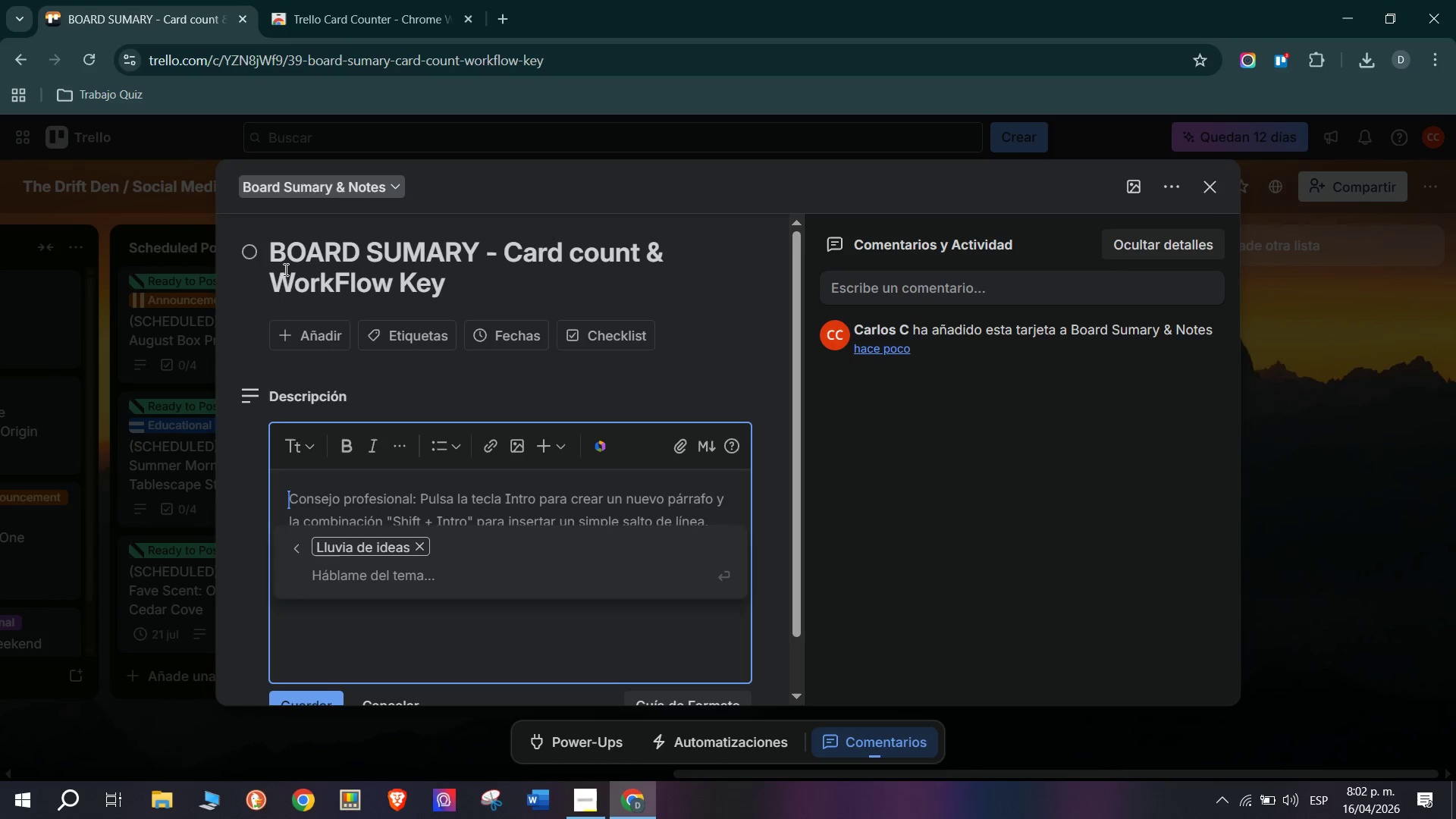 
left_click_drag(start_coordinate=[271, 248], to_coordinate=[510, 275])
 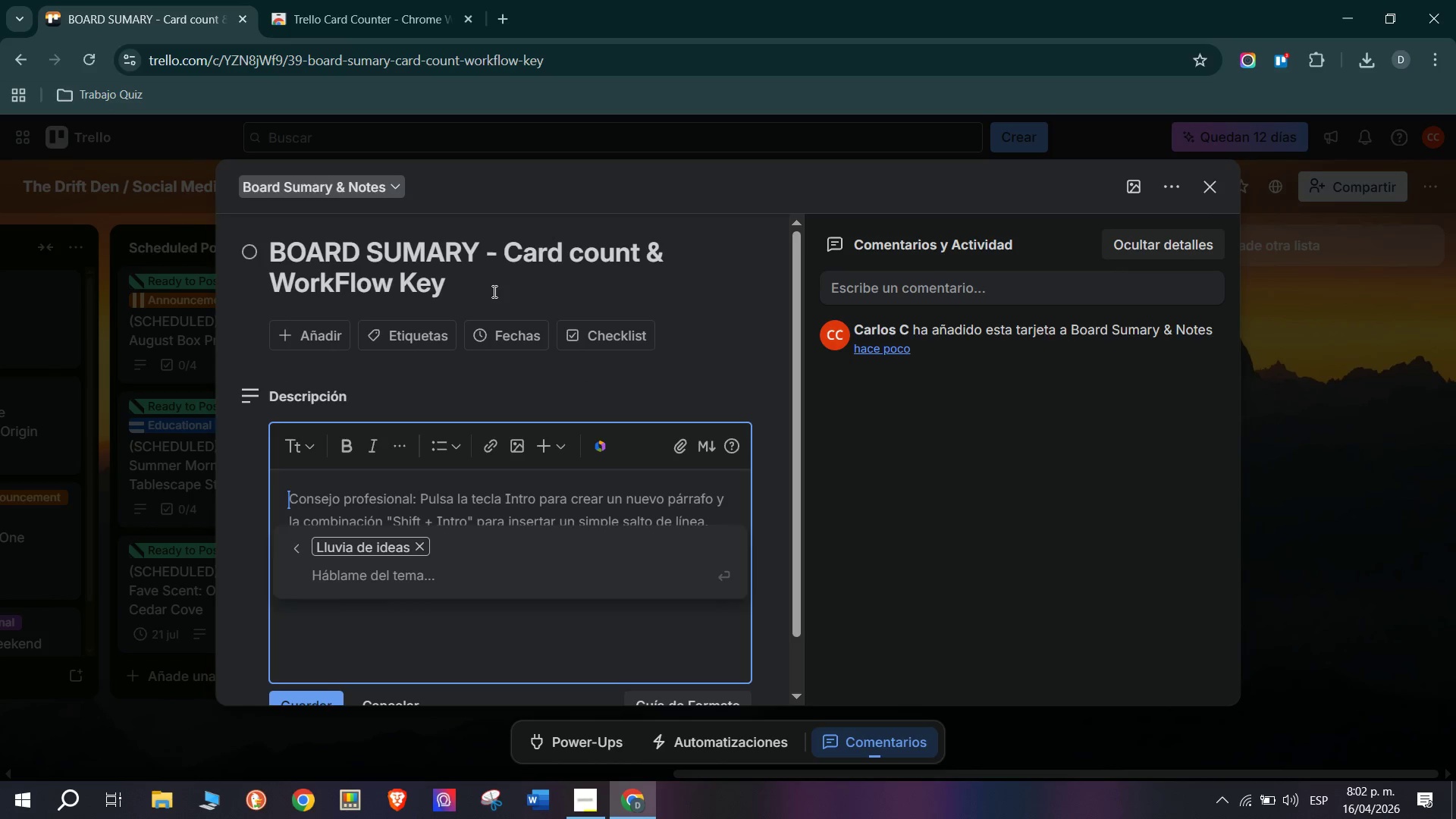 
double_click([493, 291])
 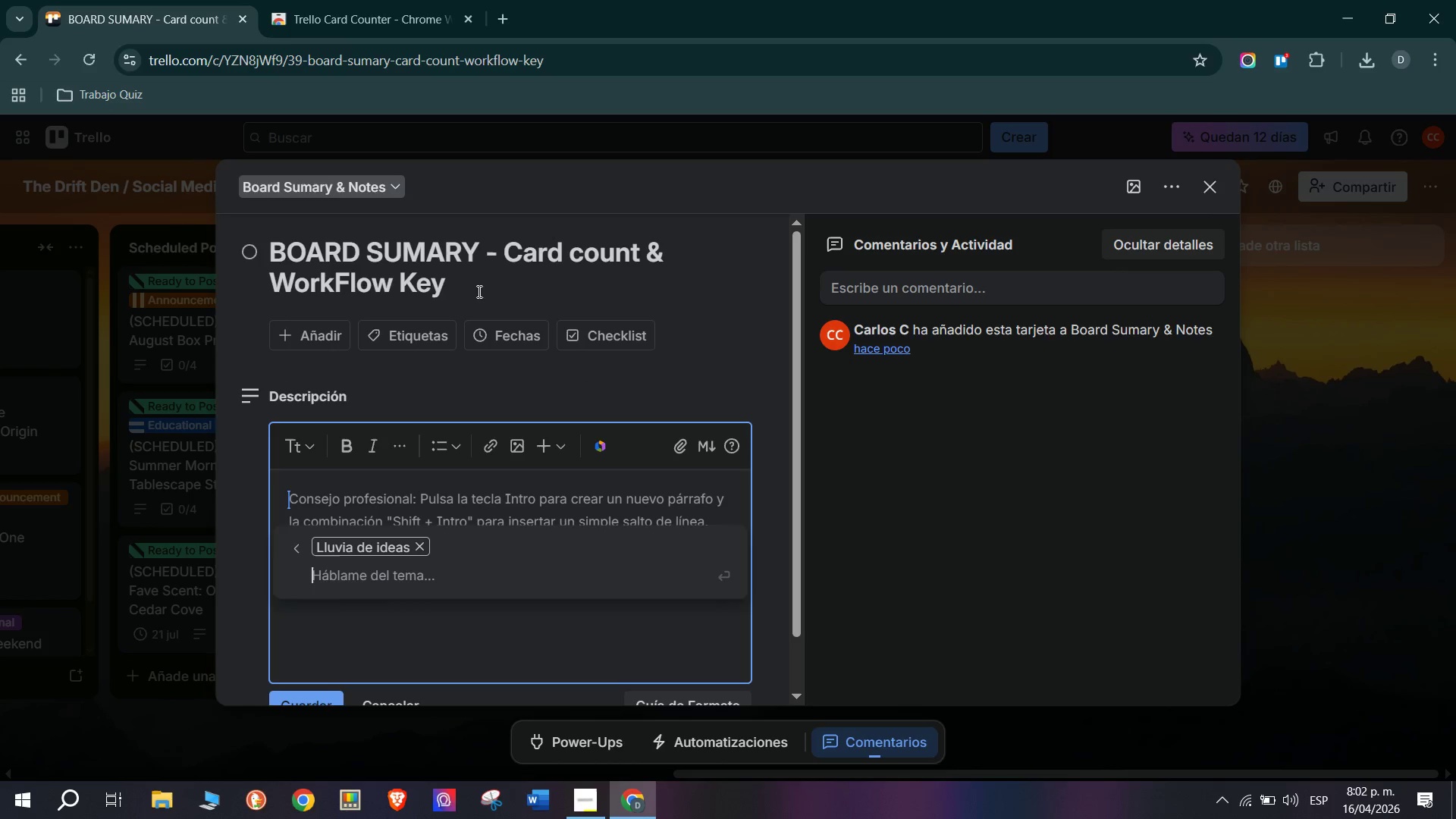 
left_click_drag(start_coordinate=[466, 291], to_coordinate=[158, 190])
 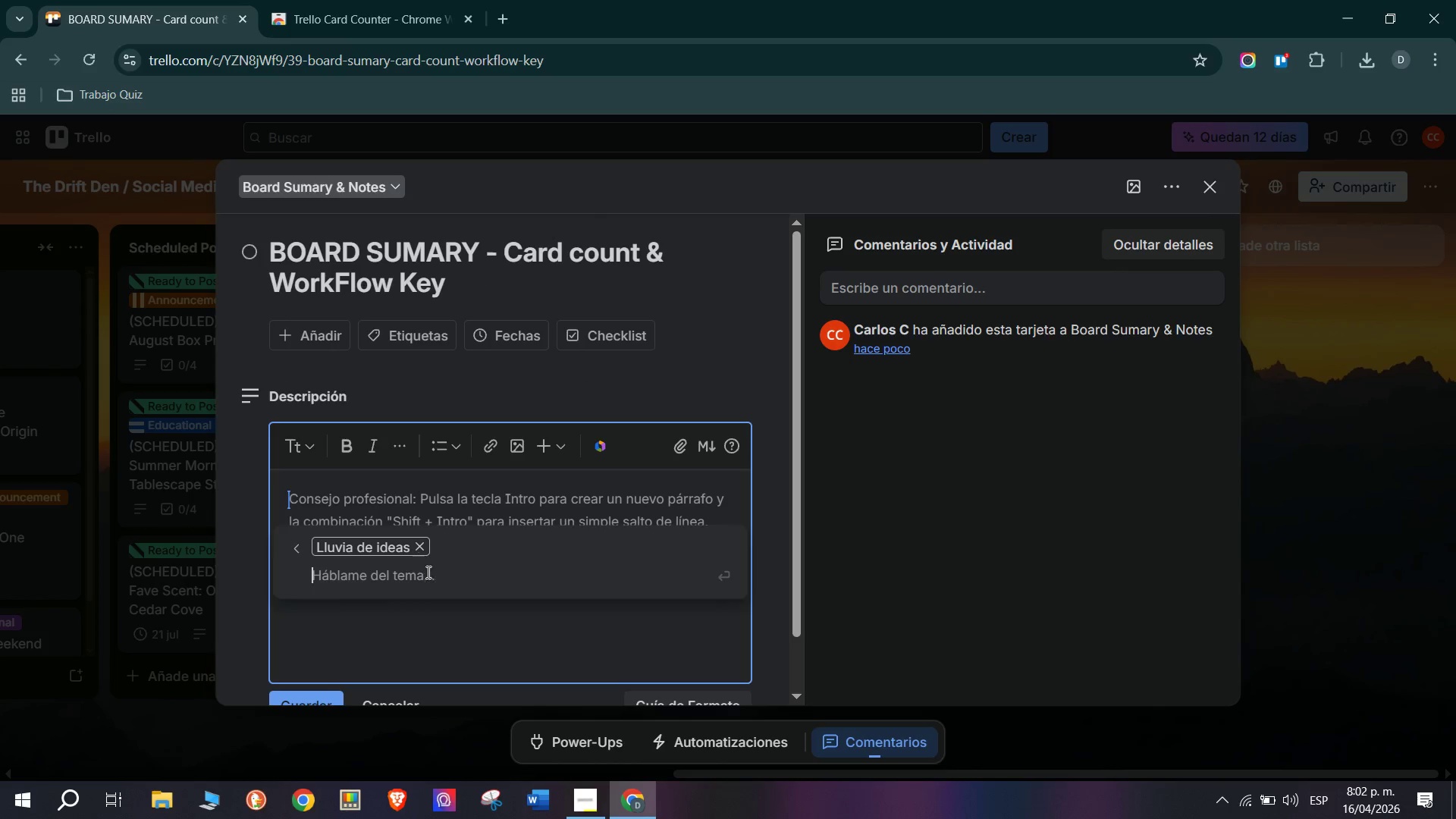 
hold_key(key=ControlLeft, duration=0.41)
 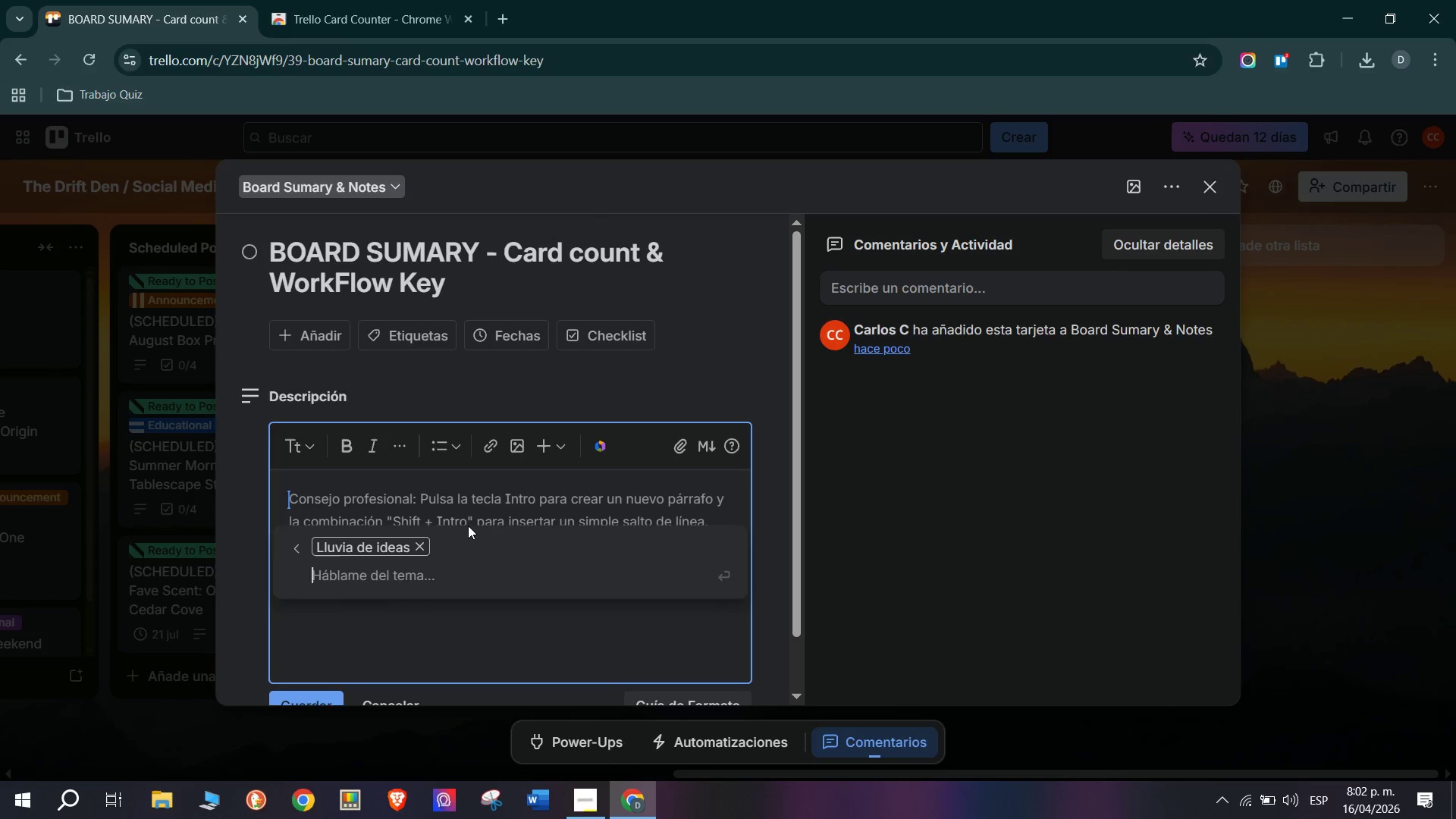 
left_click([415, 544])
 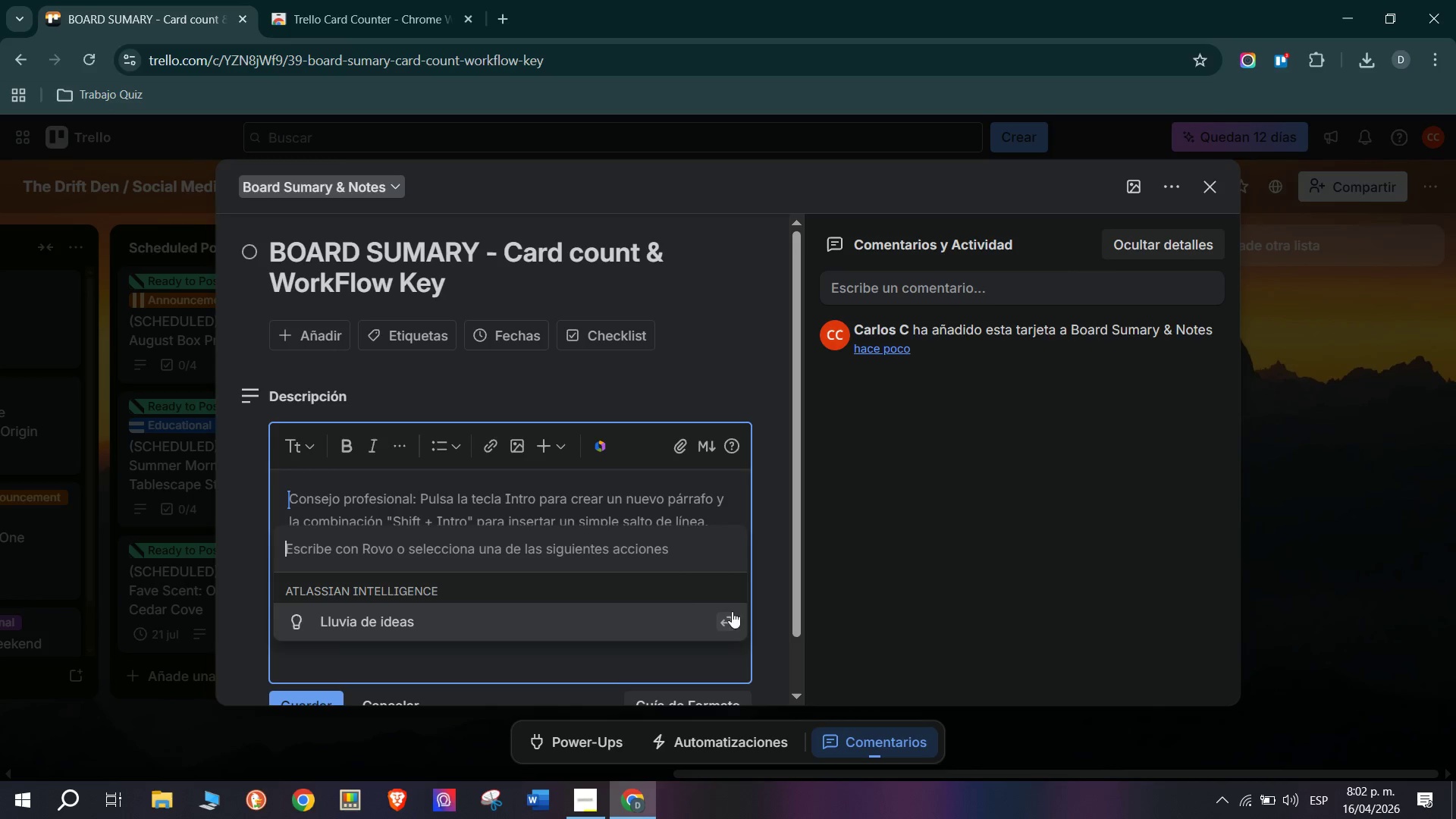 
left_click([692, 604])
 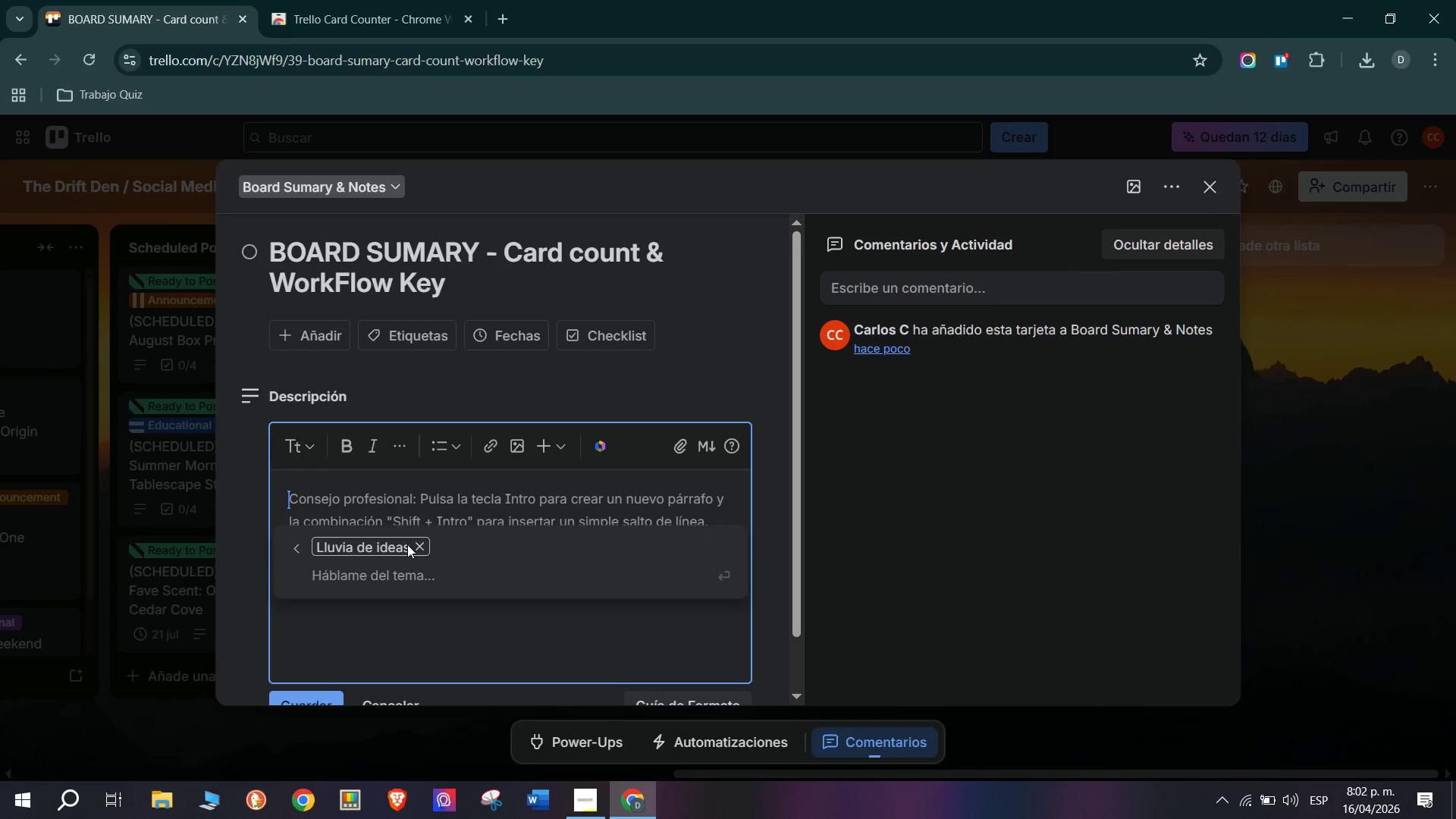 
left_click_drag(start_coordinate=[407, 543], to_coordinate=[415, 544])
 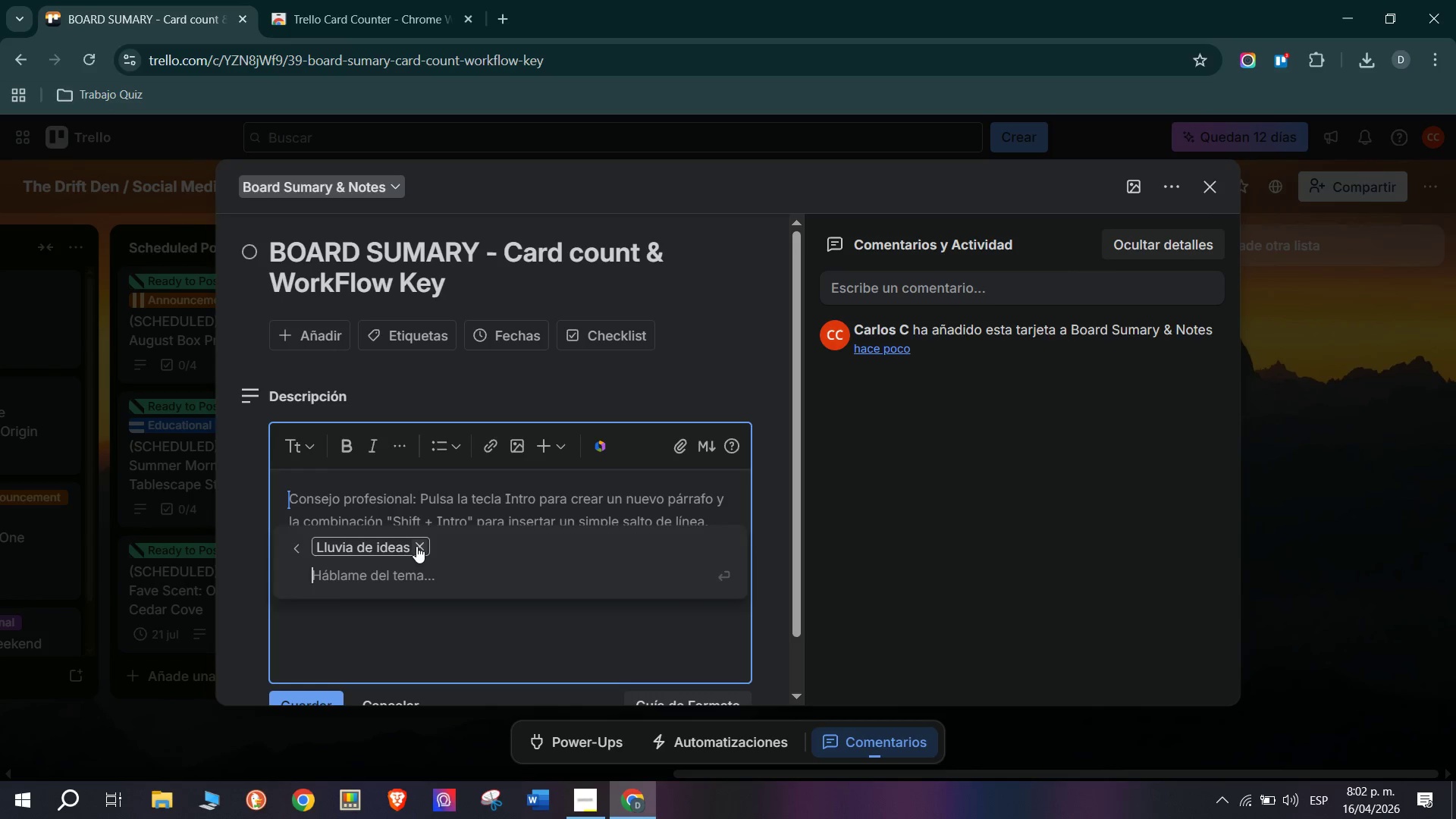 
double_click([416, 546])
 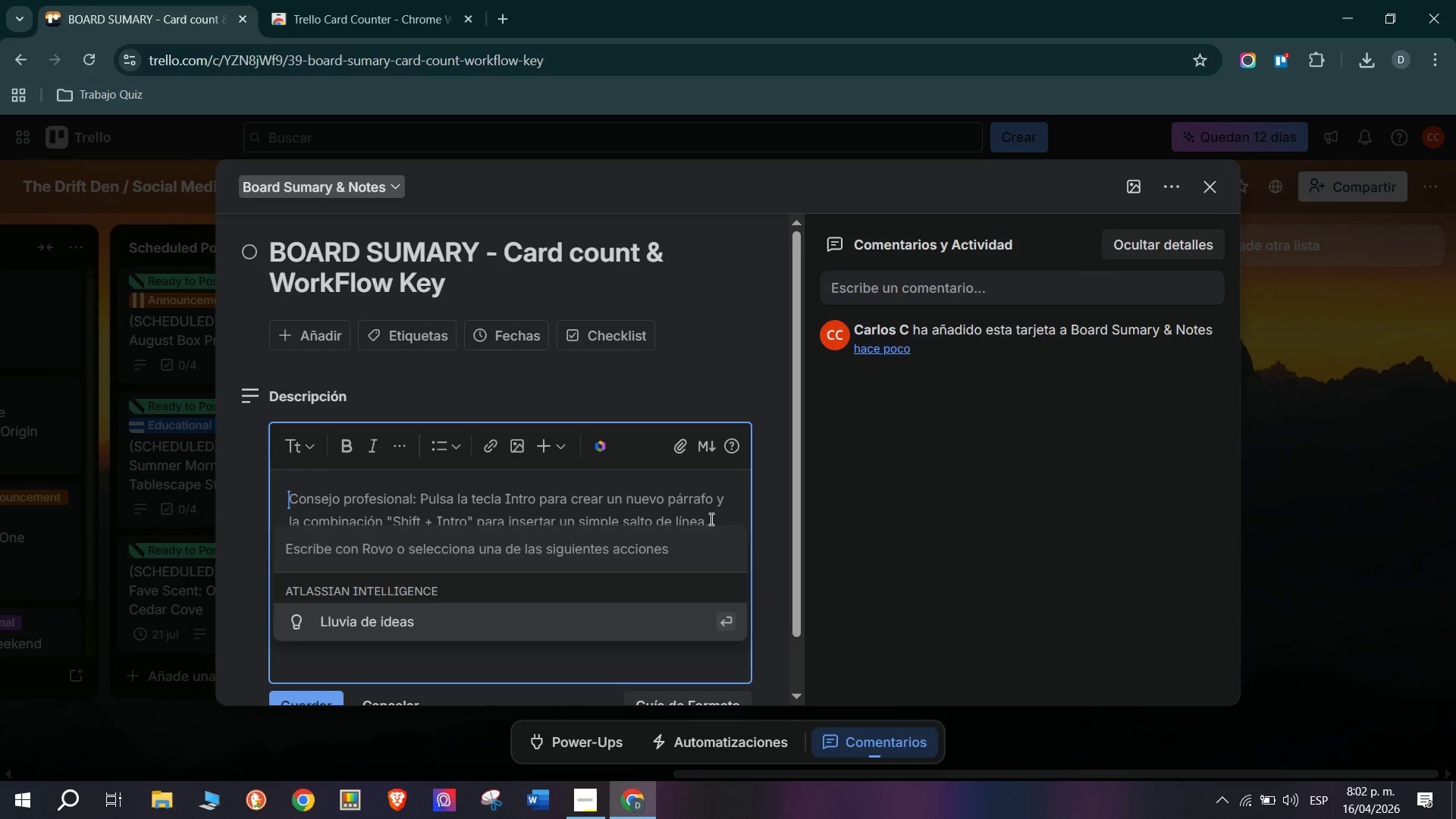 
left_click([893, 460])
 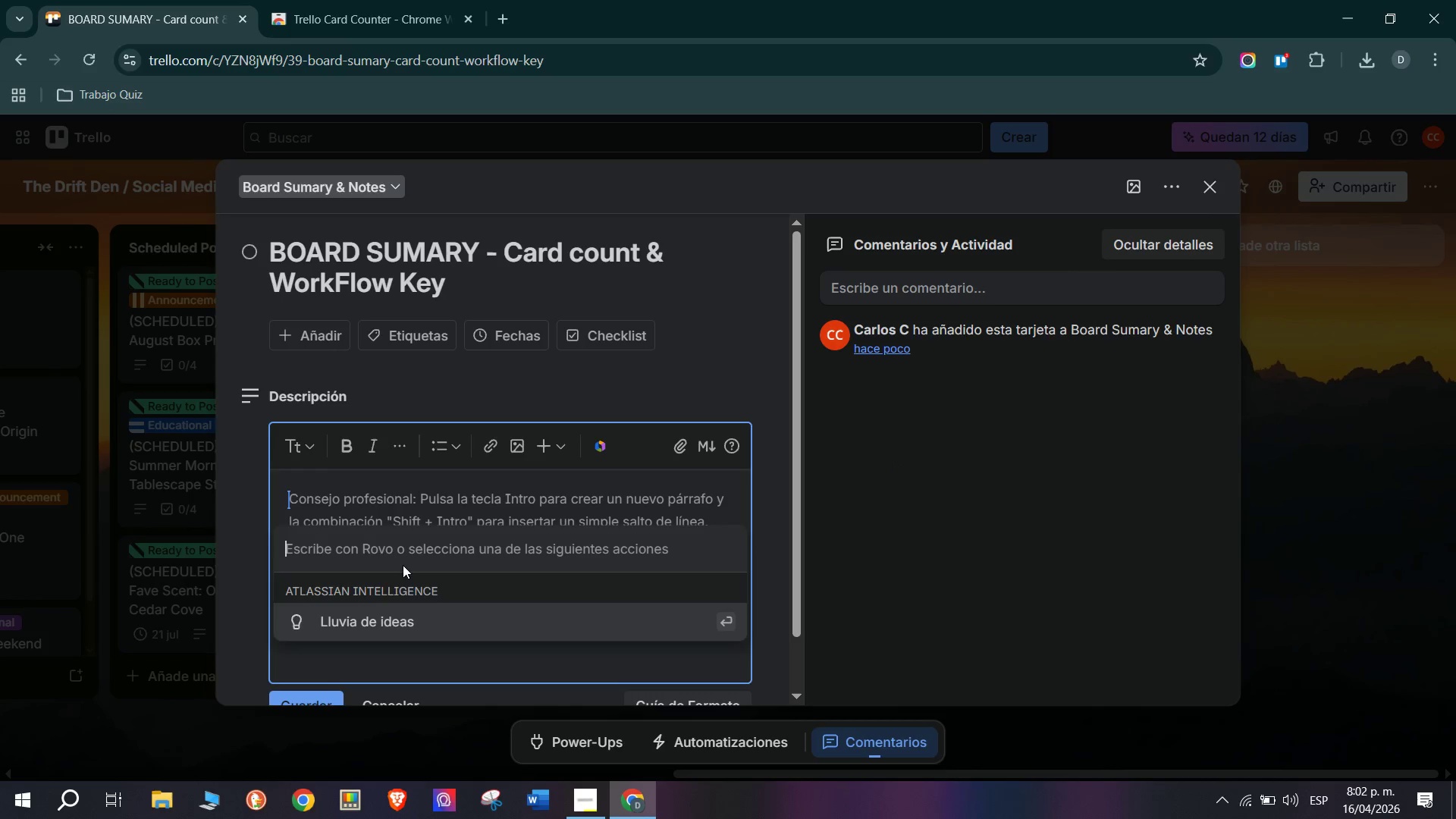 
key(Escape)
 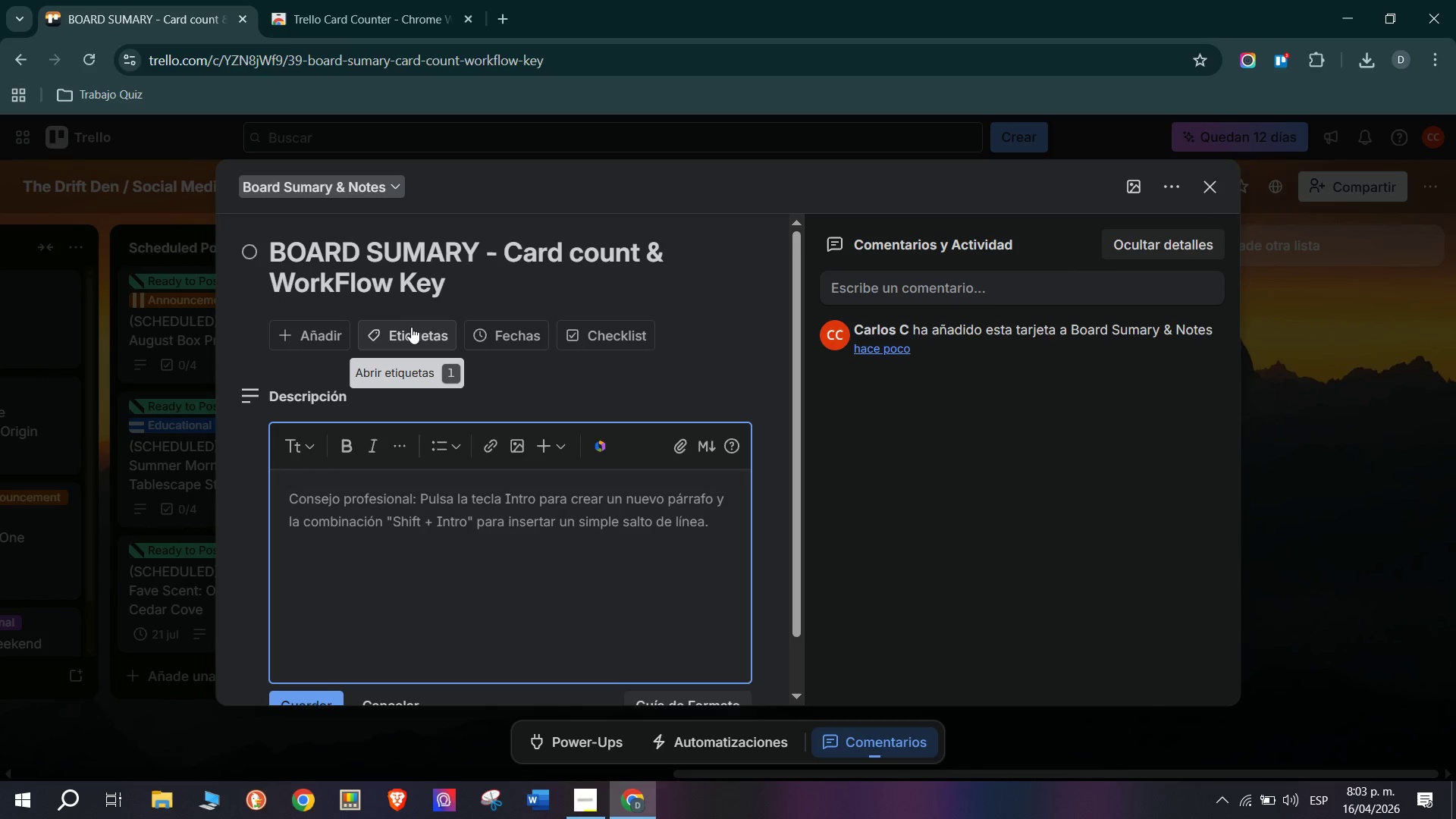 
wait(40.89)
 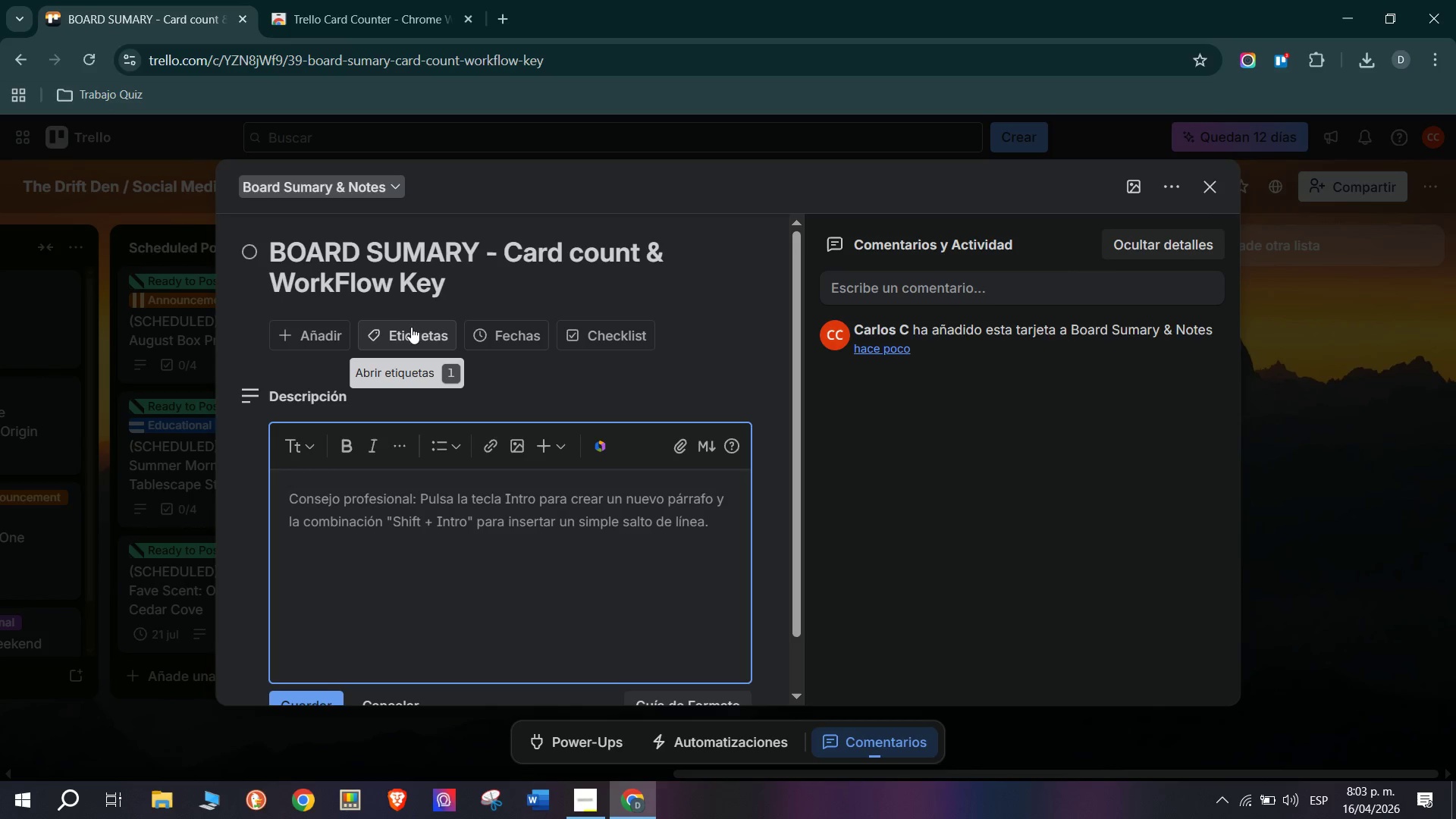 
type(Board Sumary)
 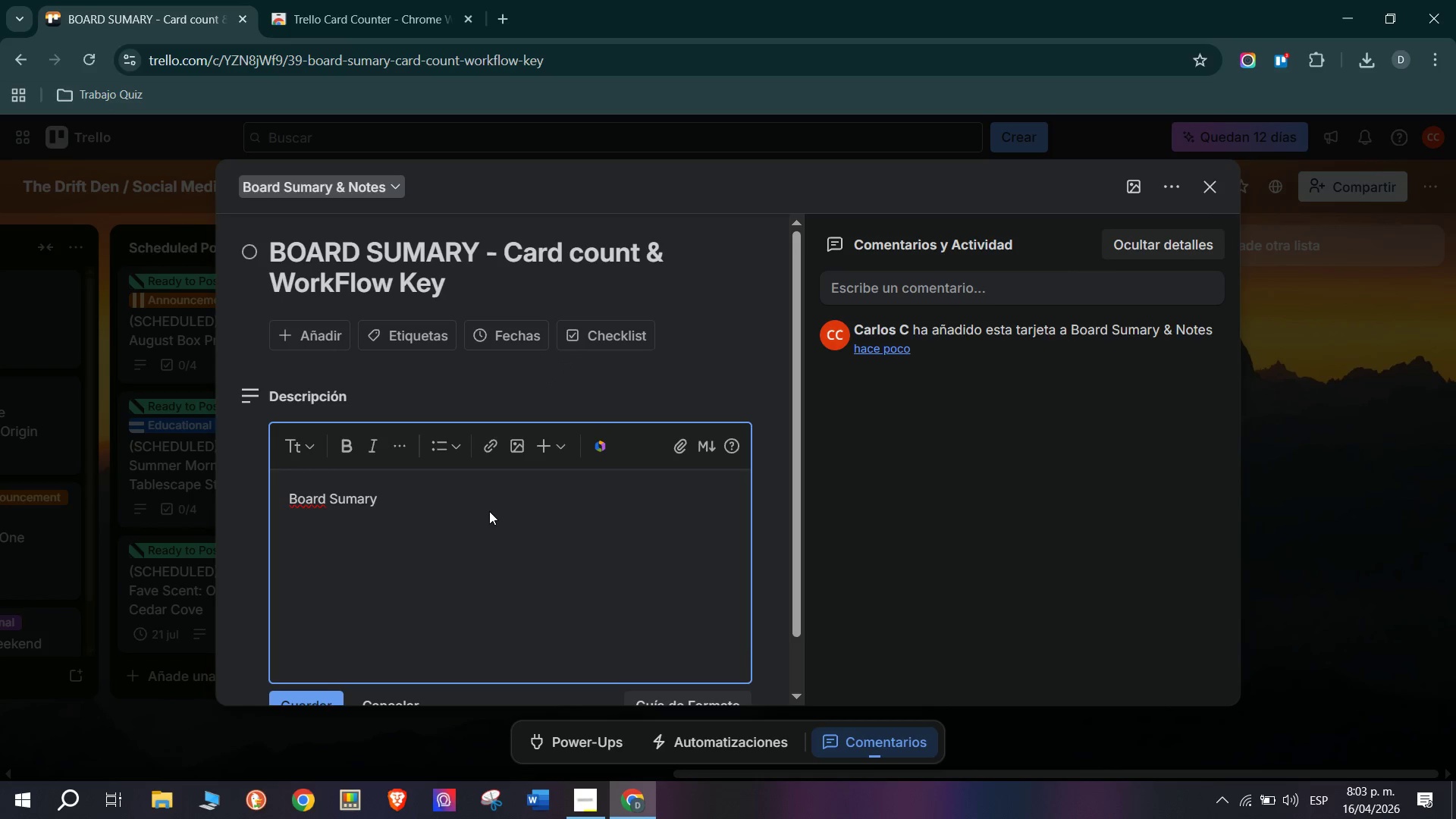 
key(Enter)
 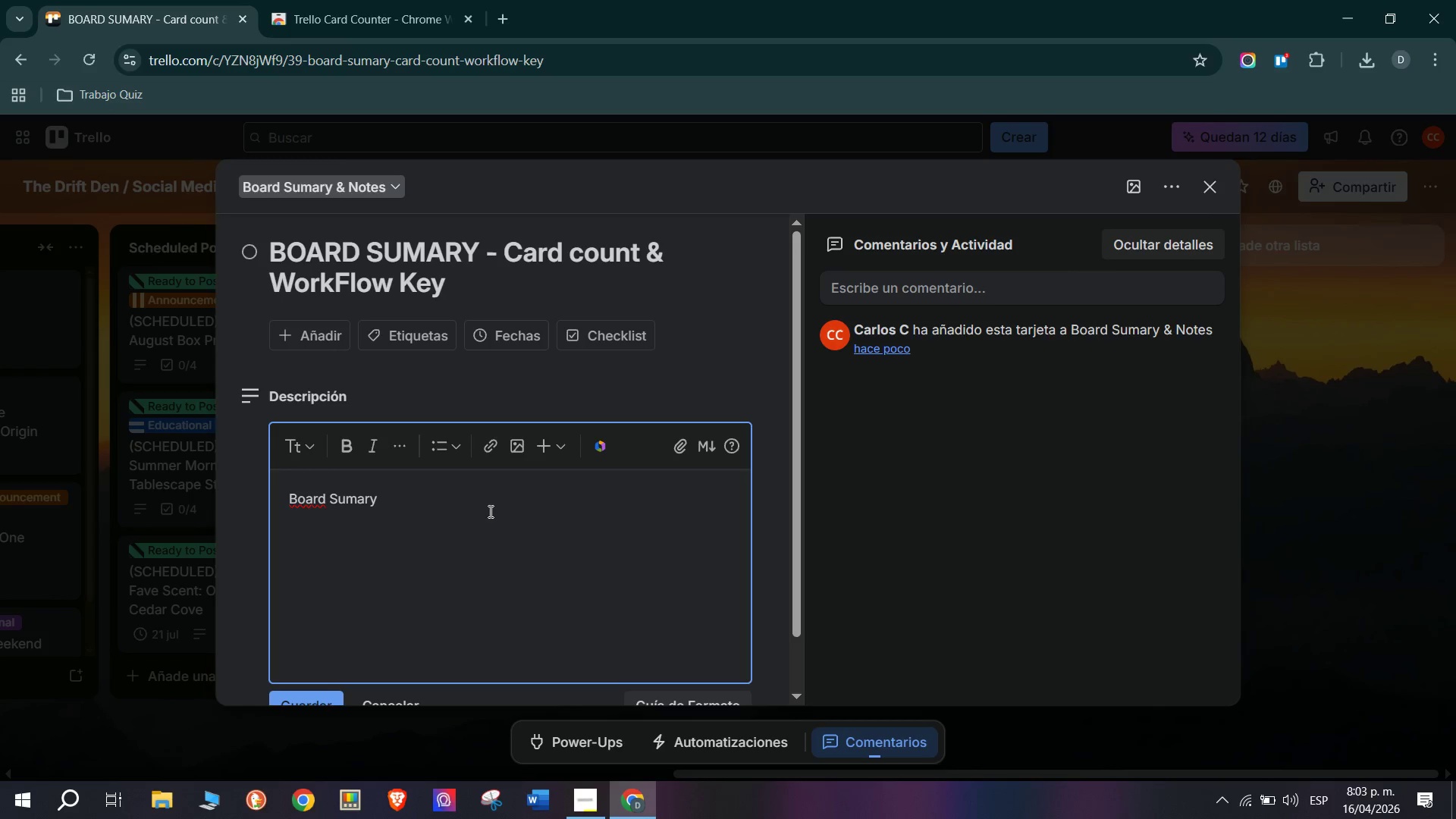 
key(CapsLock)
 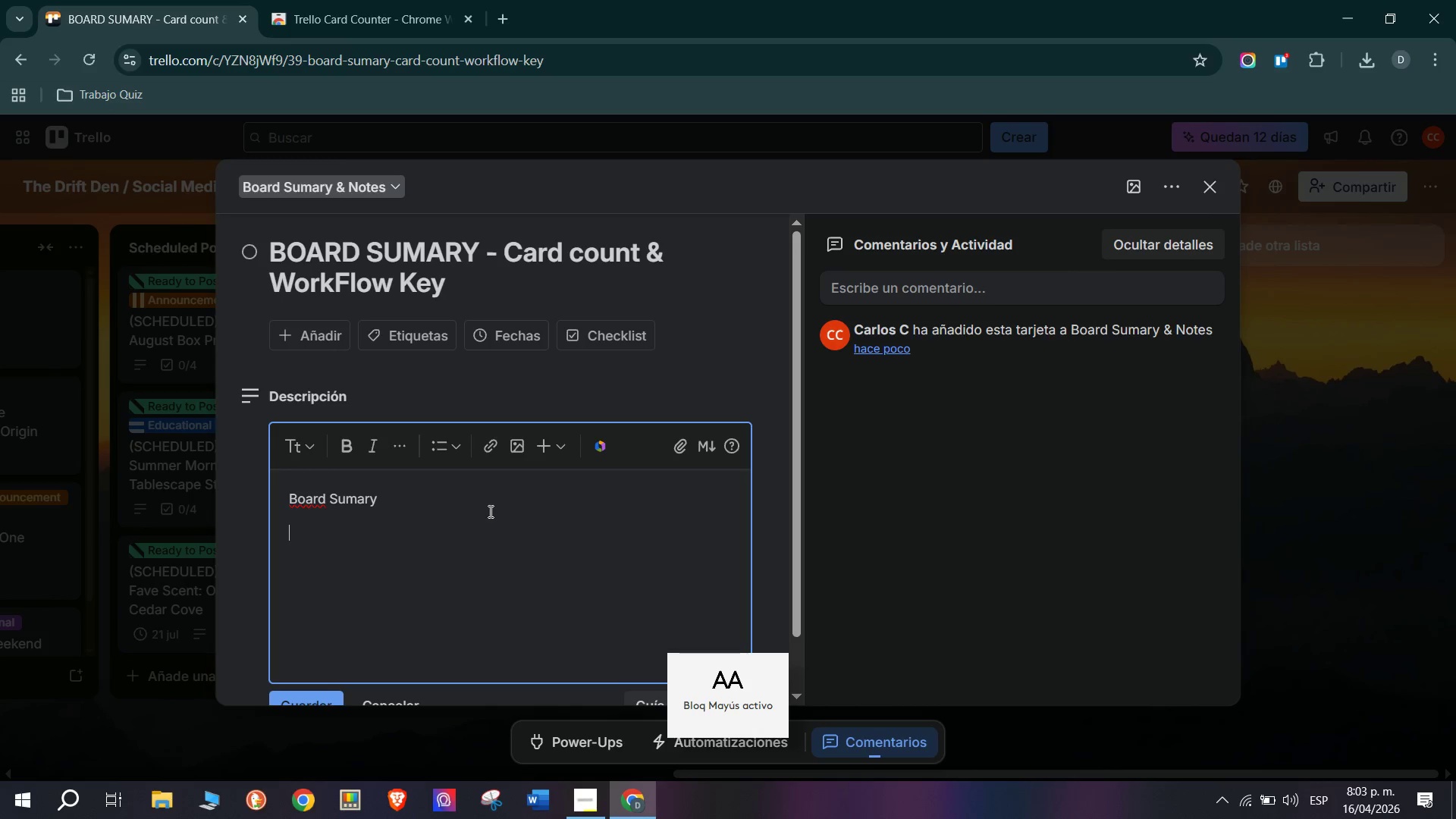 
key(Backspace)
 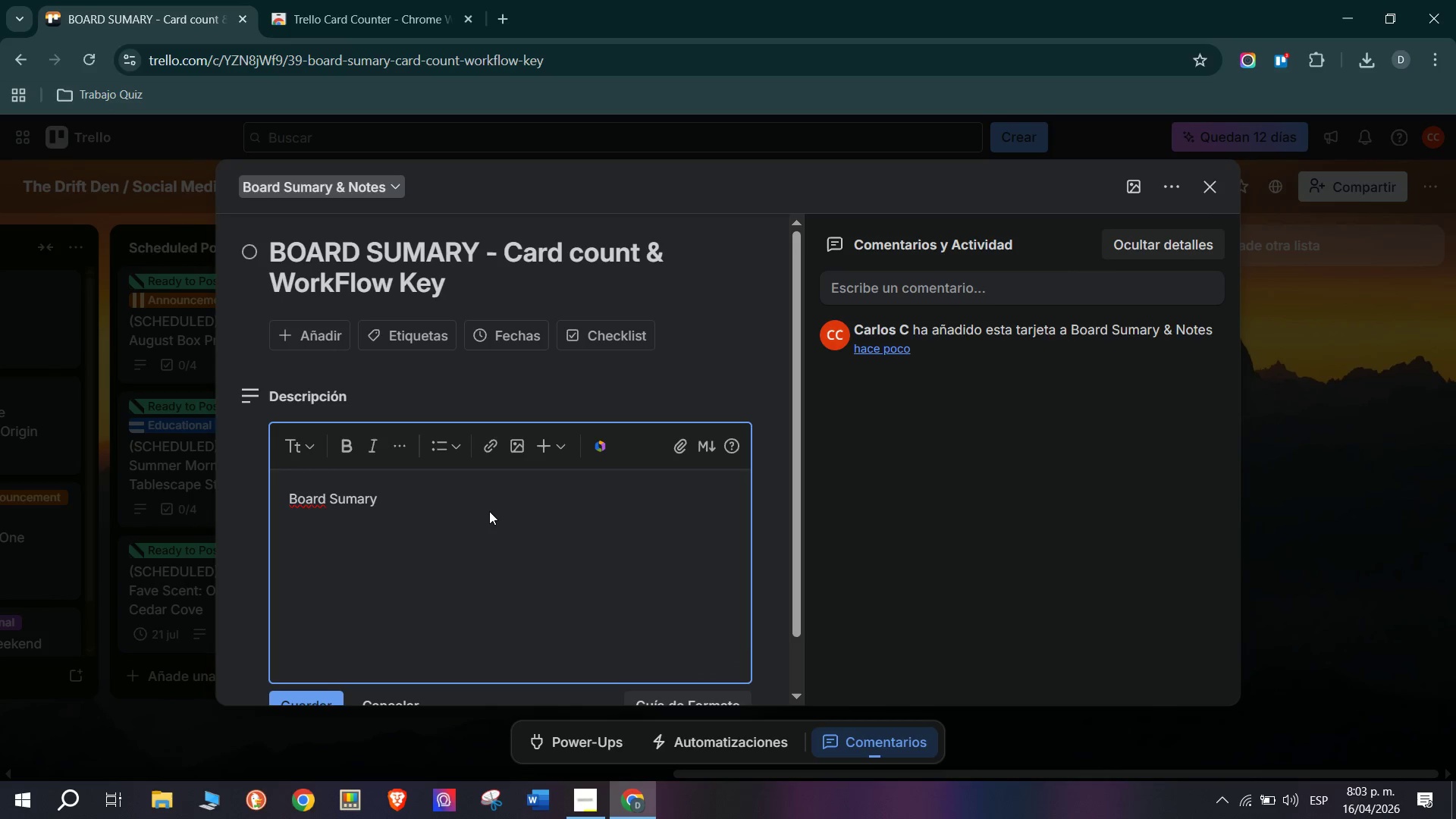 
key(Enter)
 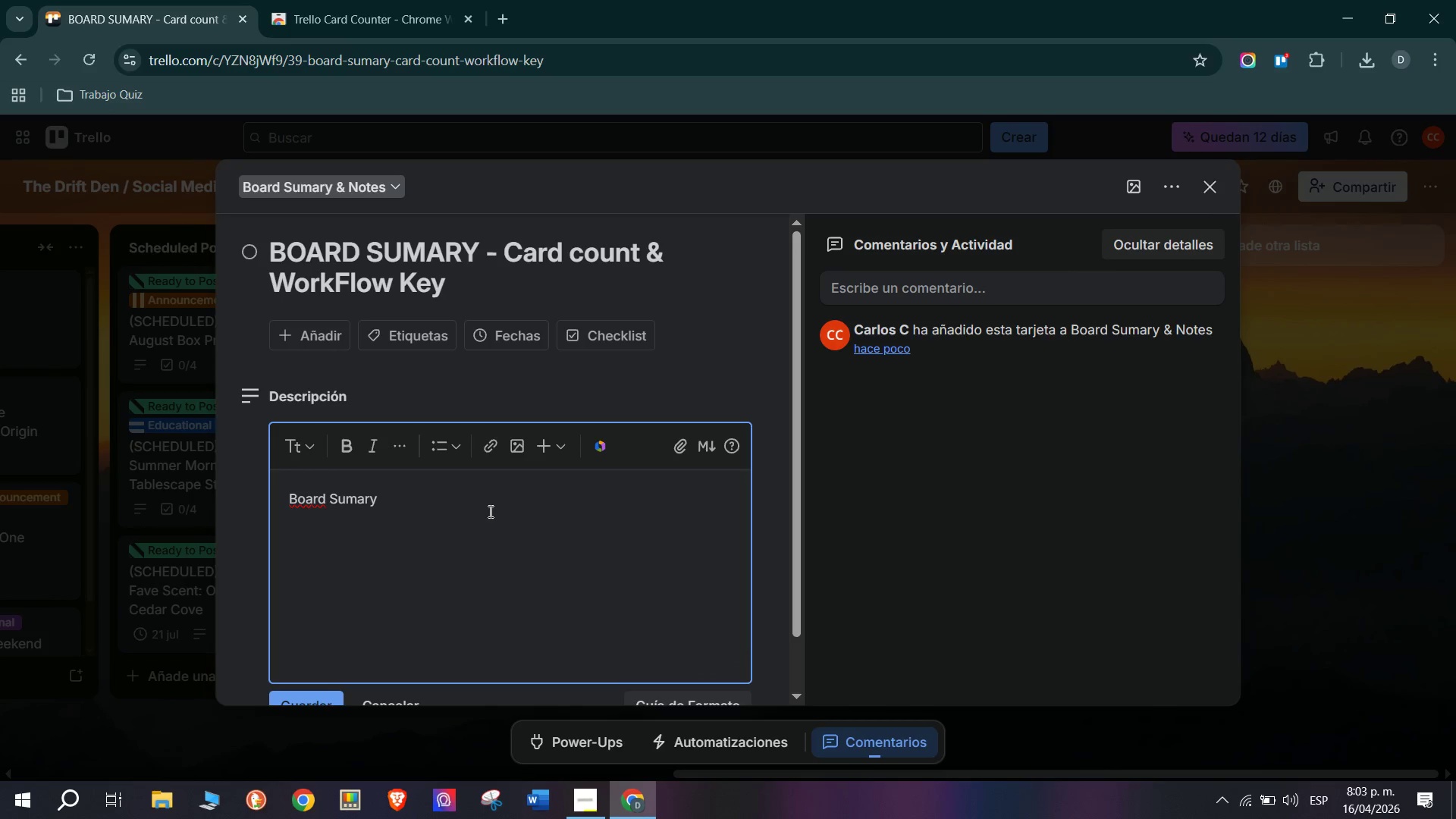 
type(Contenr)
key(Backspace)
type(t Ideas)
 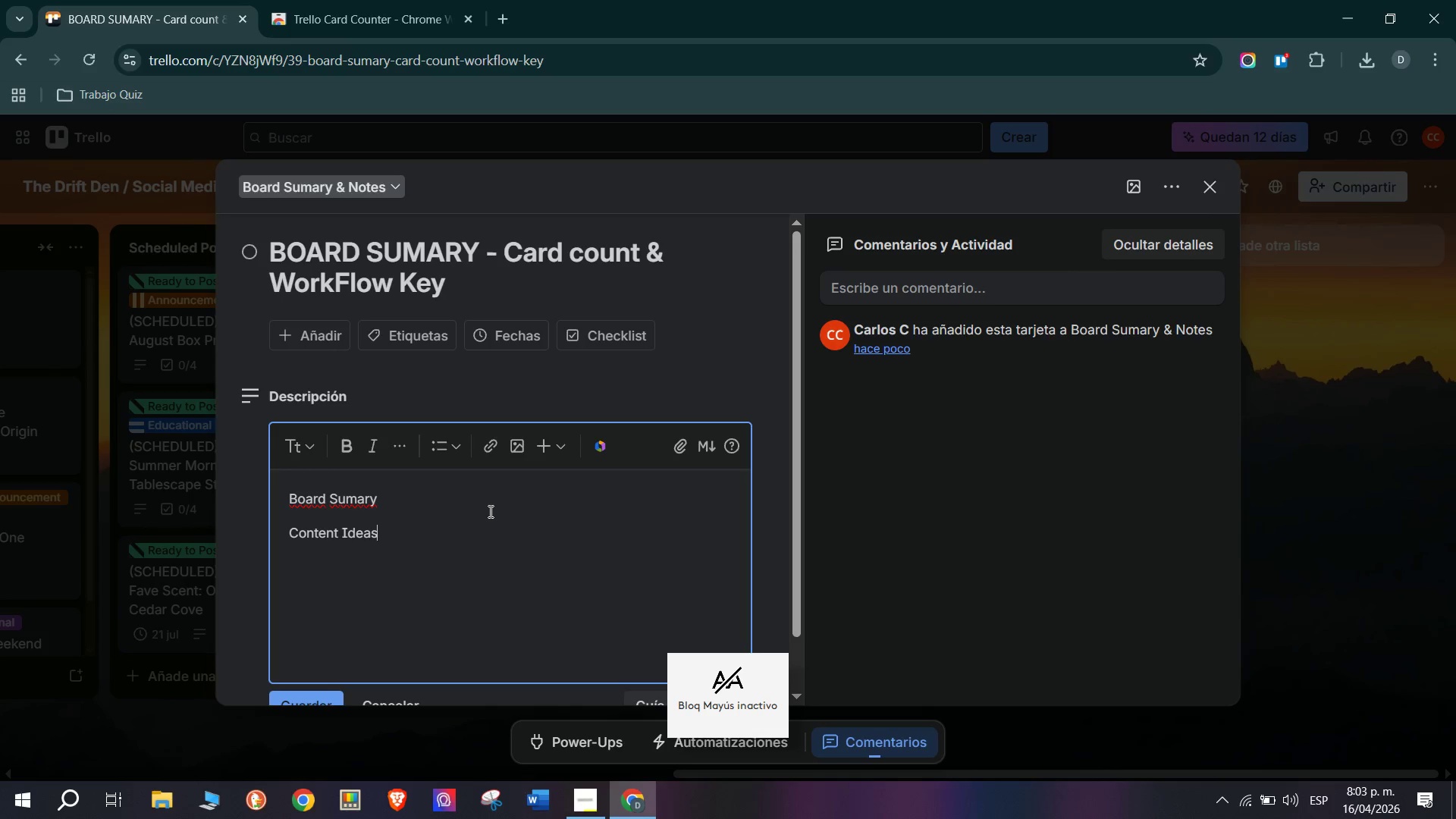 
key(Enter)
 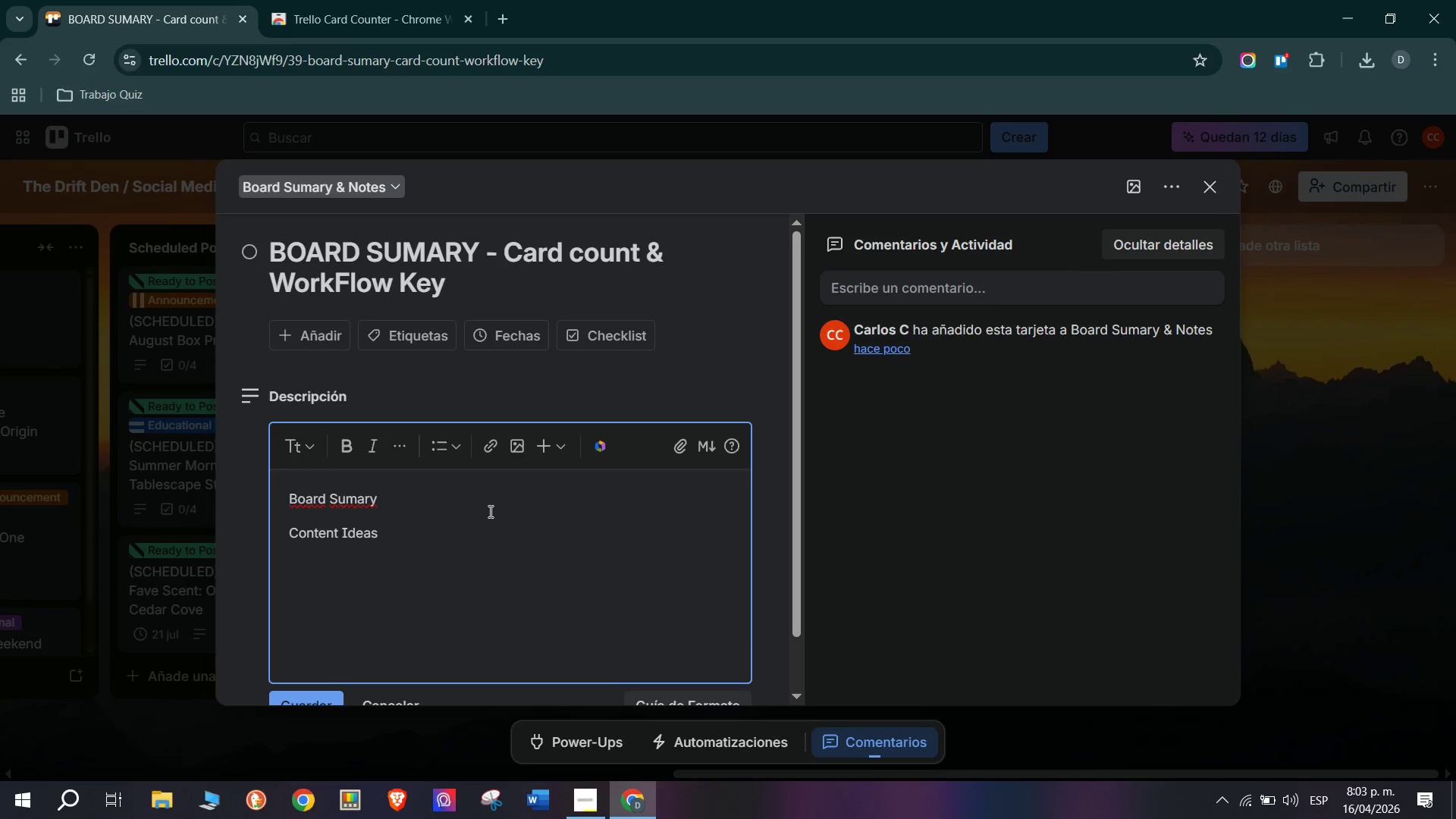 
type(Content Planned)
 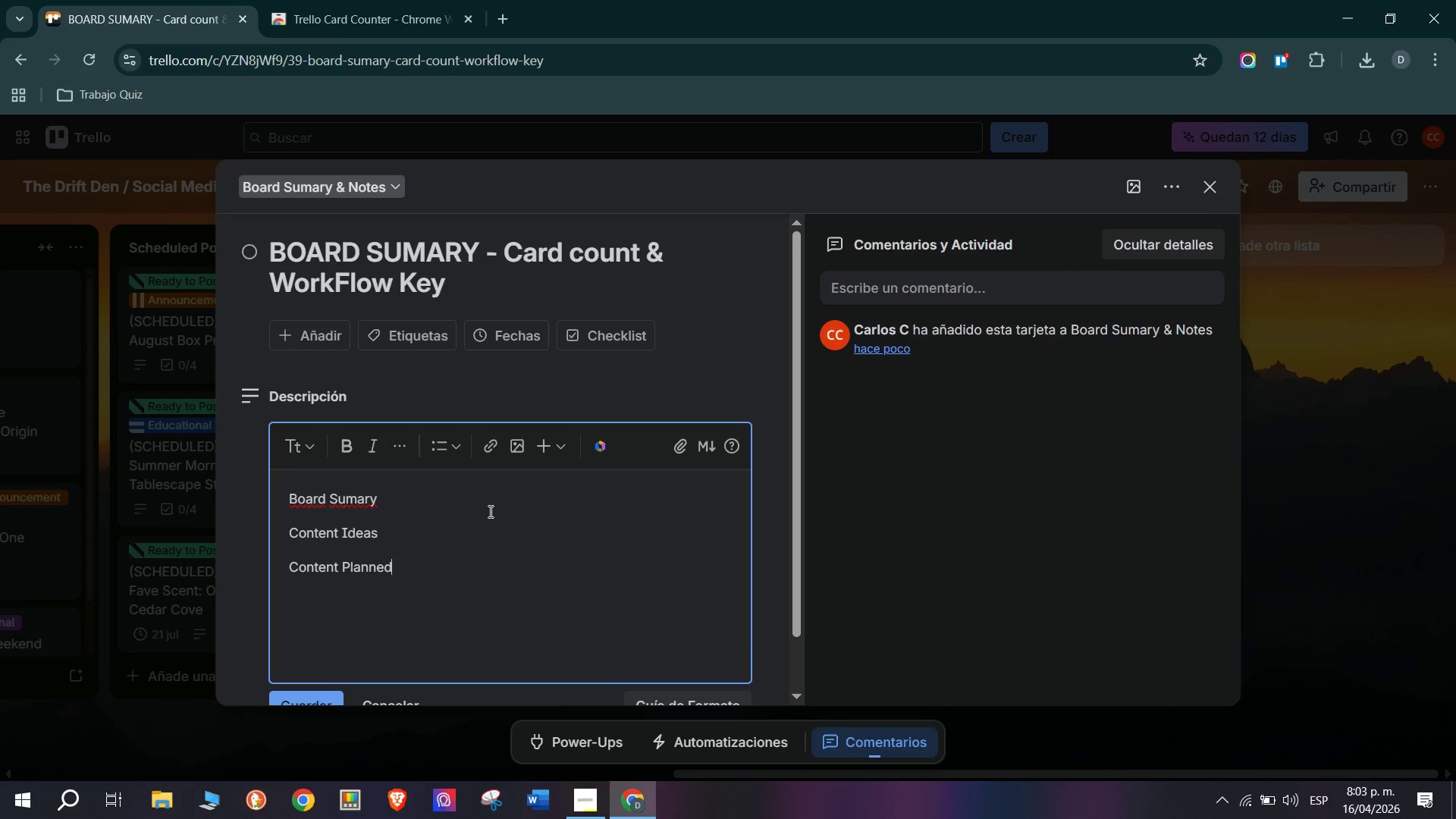 
key(Enter)
 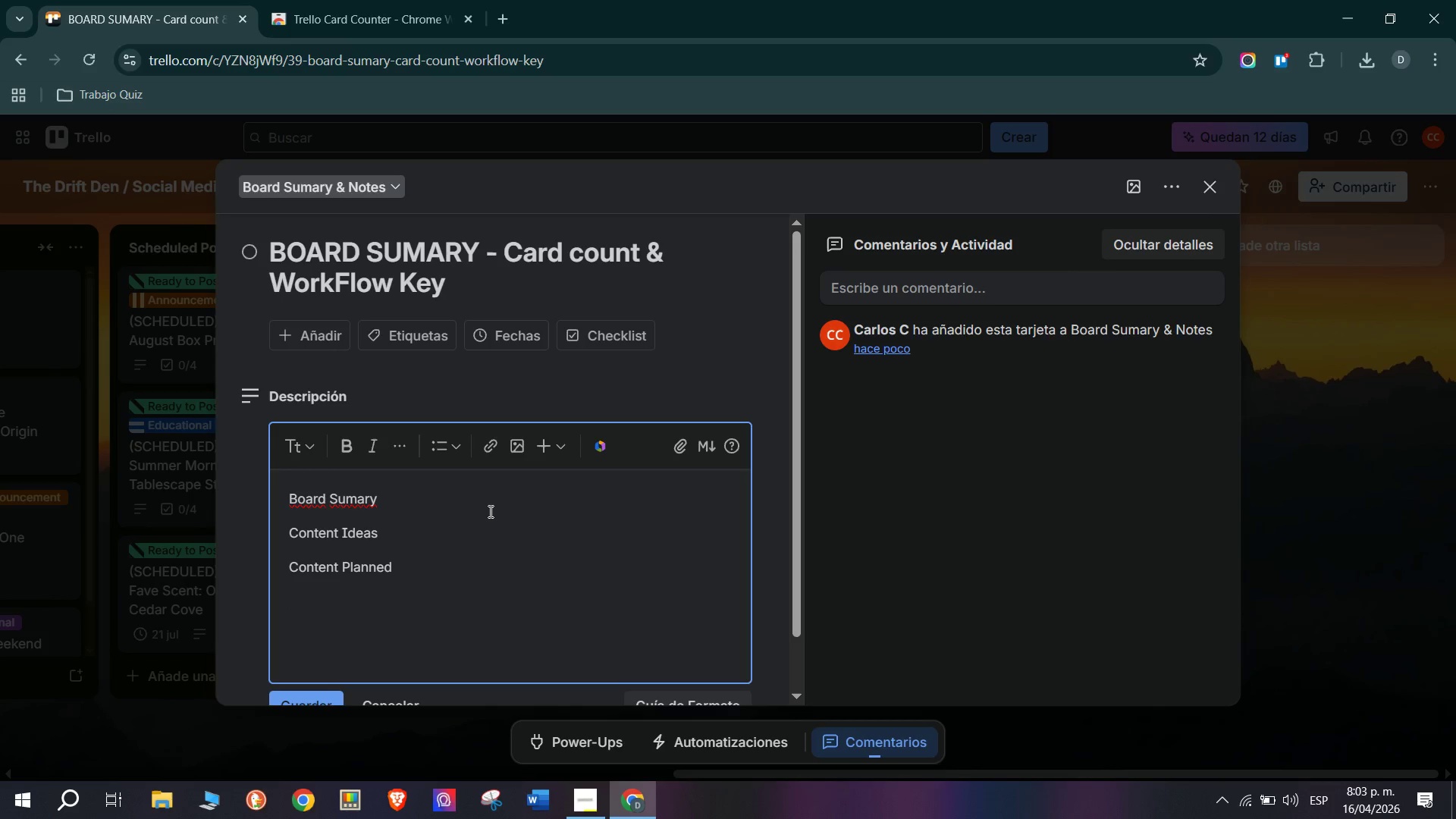 
type(In Cration)
 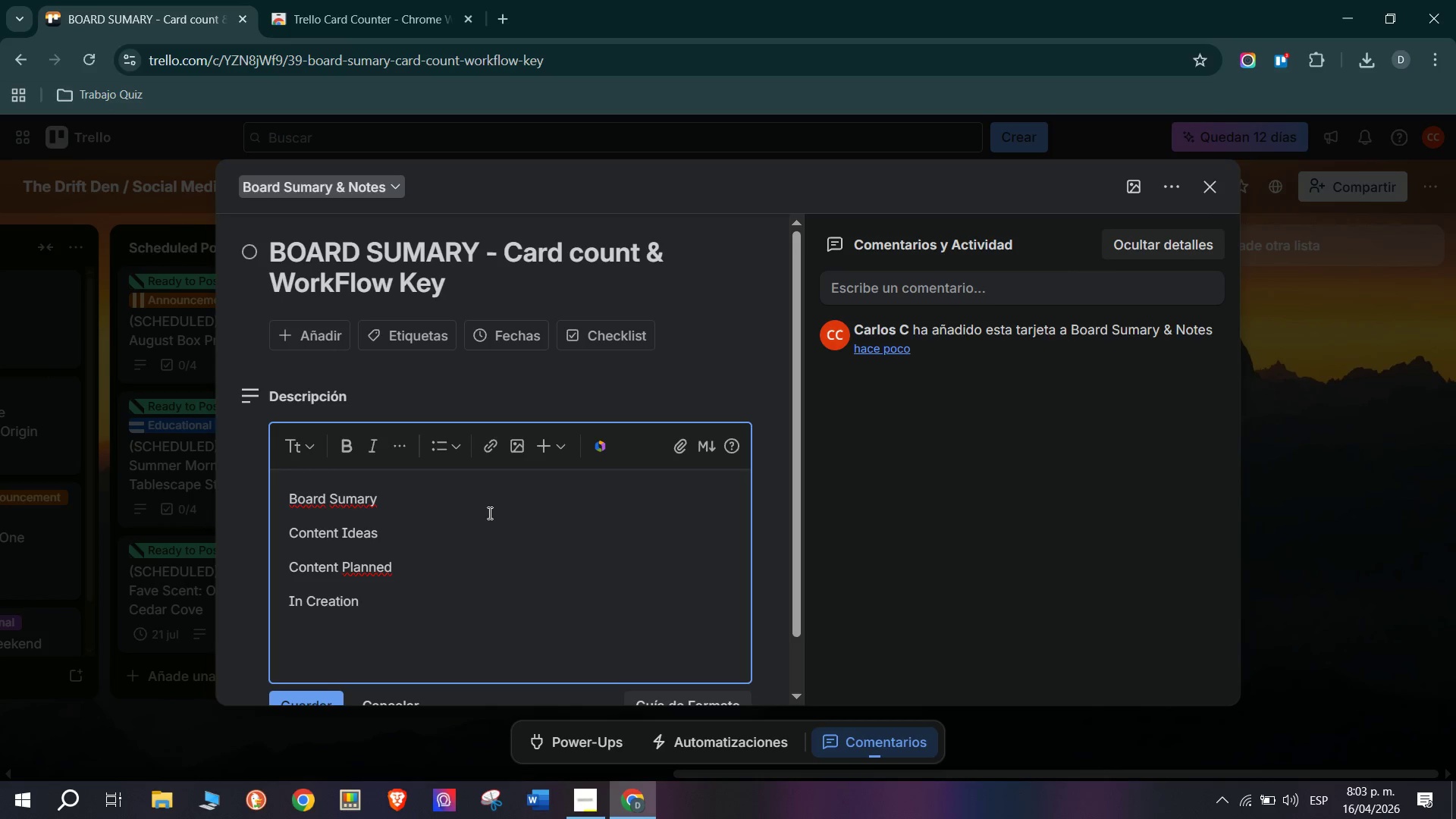 
hold_key(key=E, duration=0.33)
 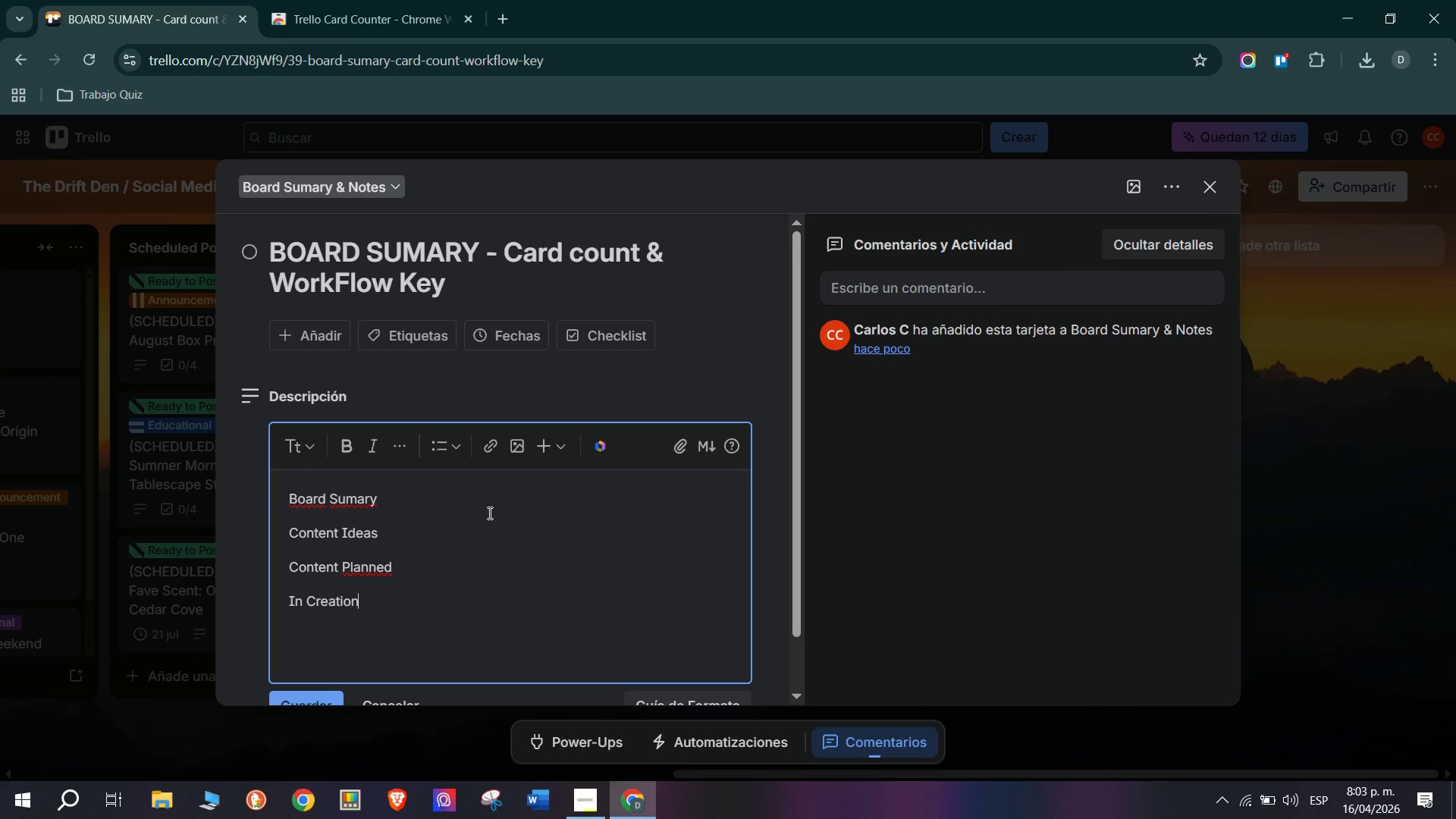 
key(Enter)
 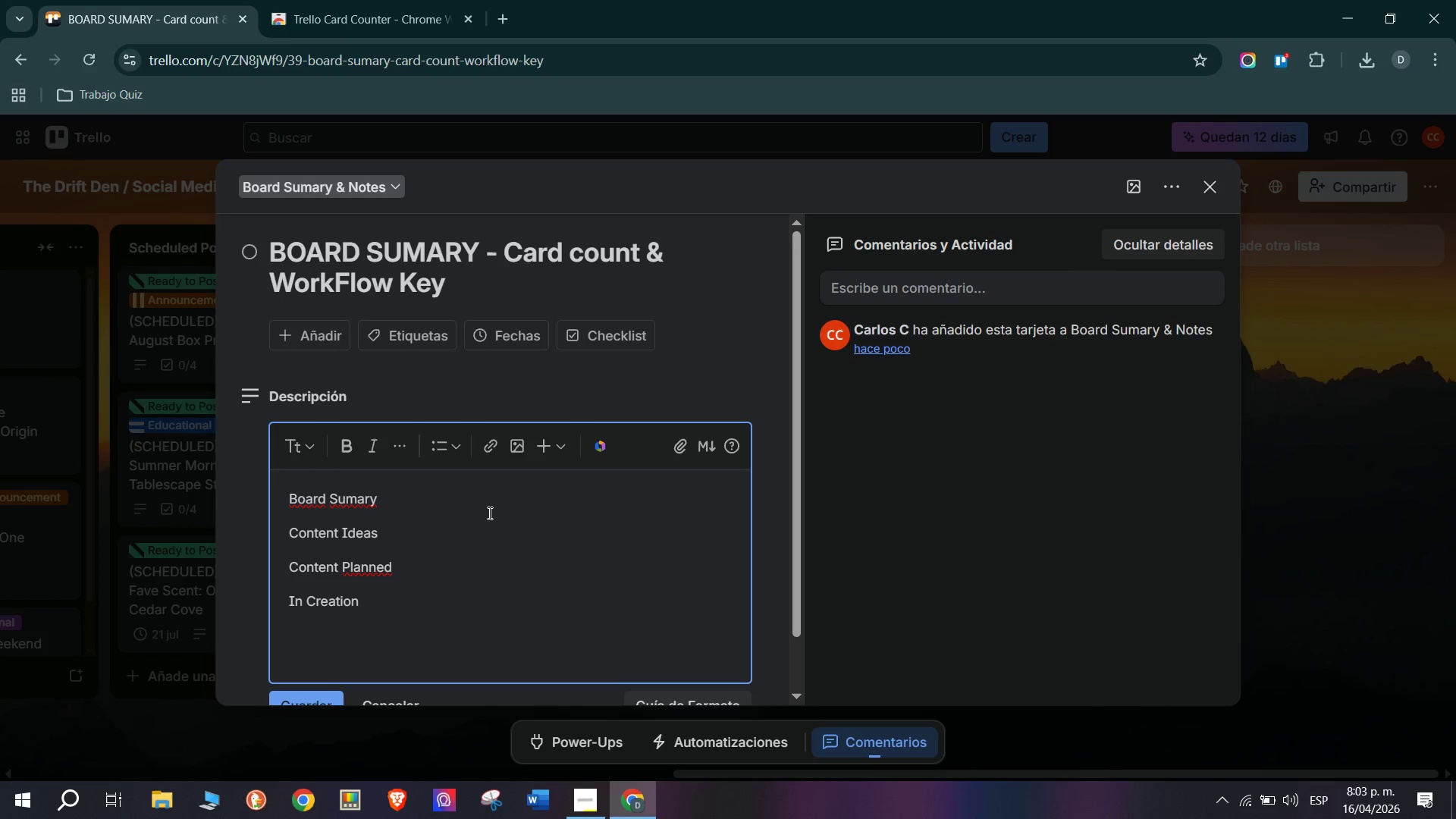 
type(Review Needed)
 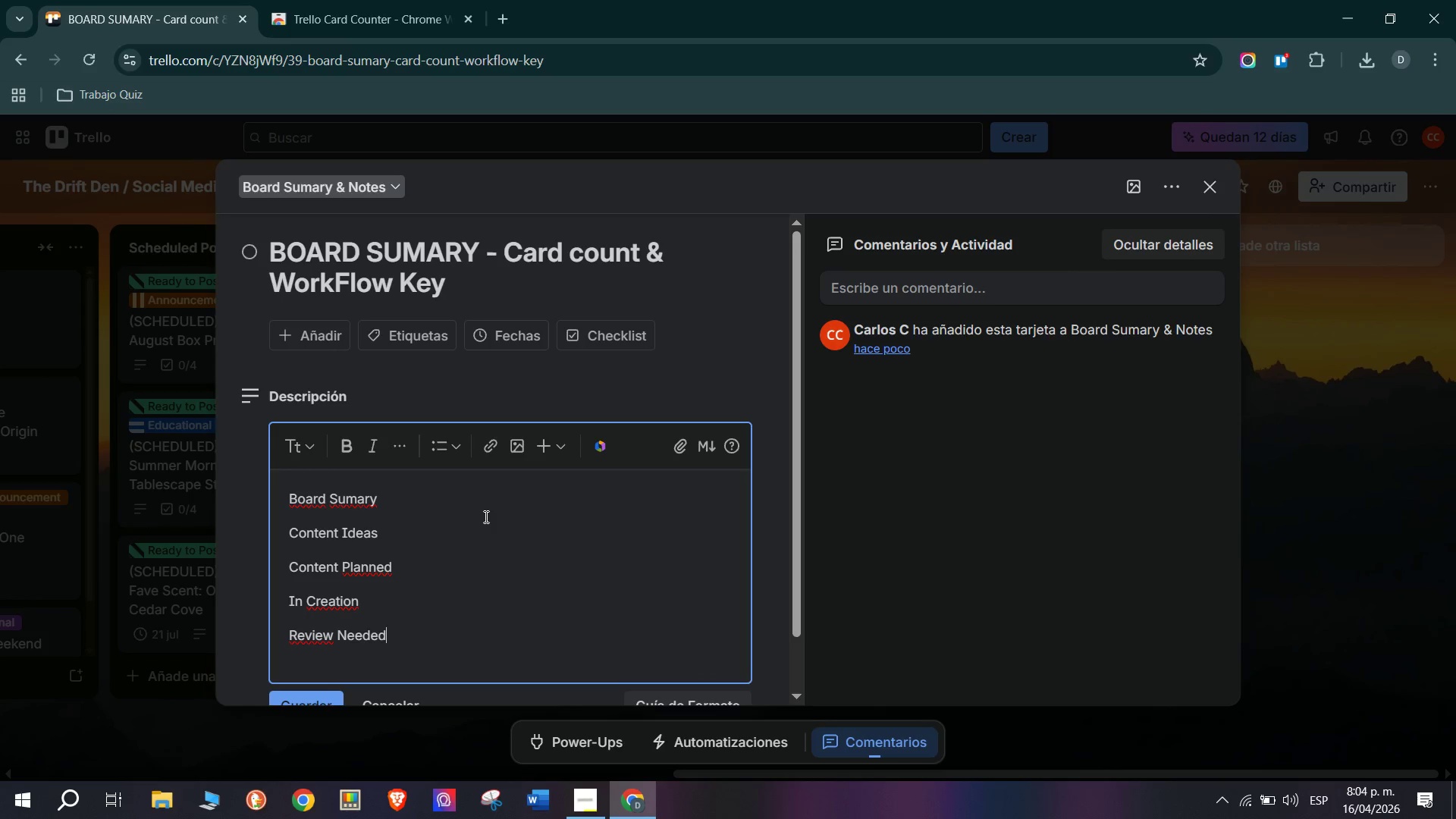 
key(Enter)
 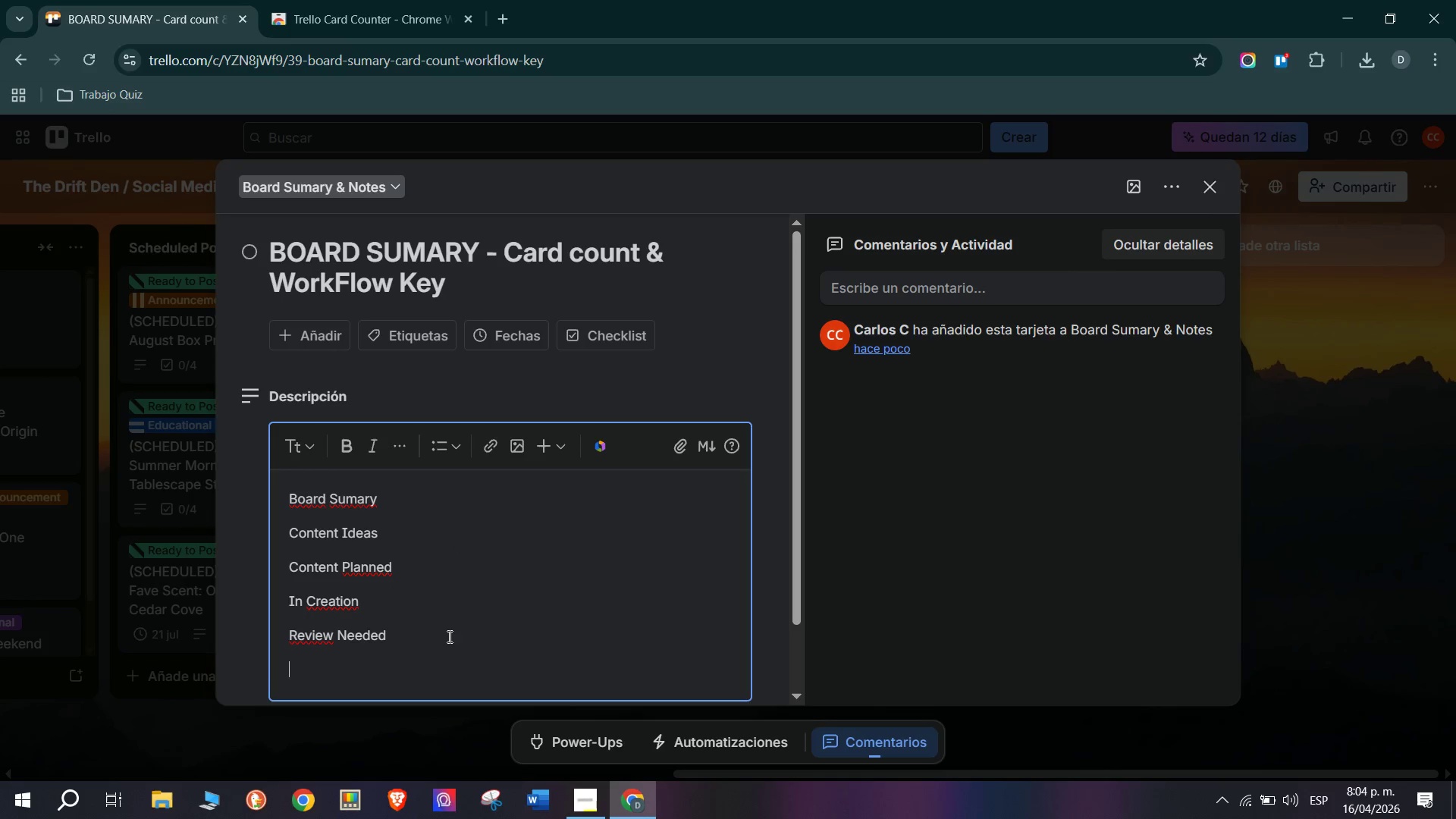 
type(Approved Contend)
key(Backspace)
type(t)
 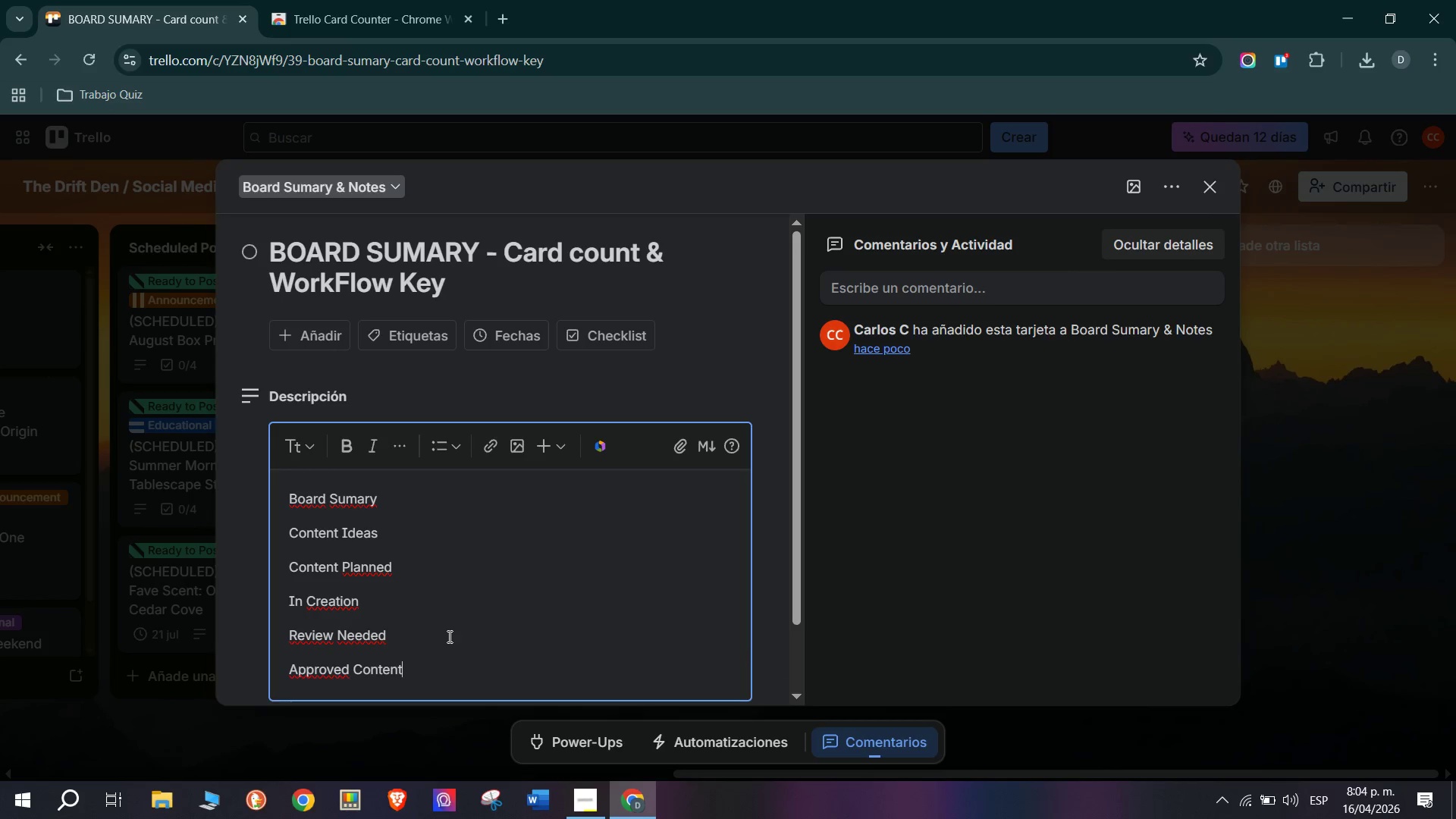 
key(Enter)
 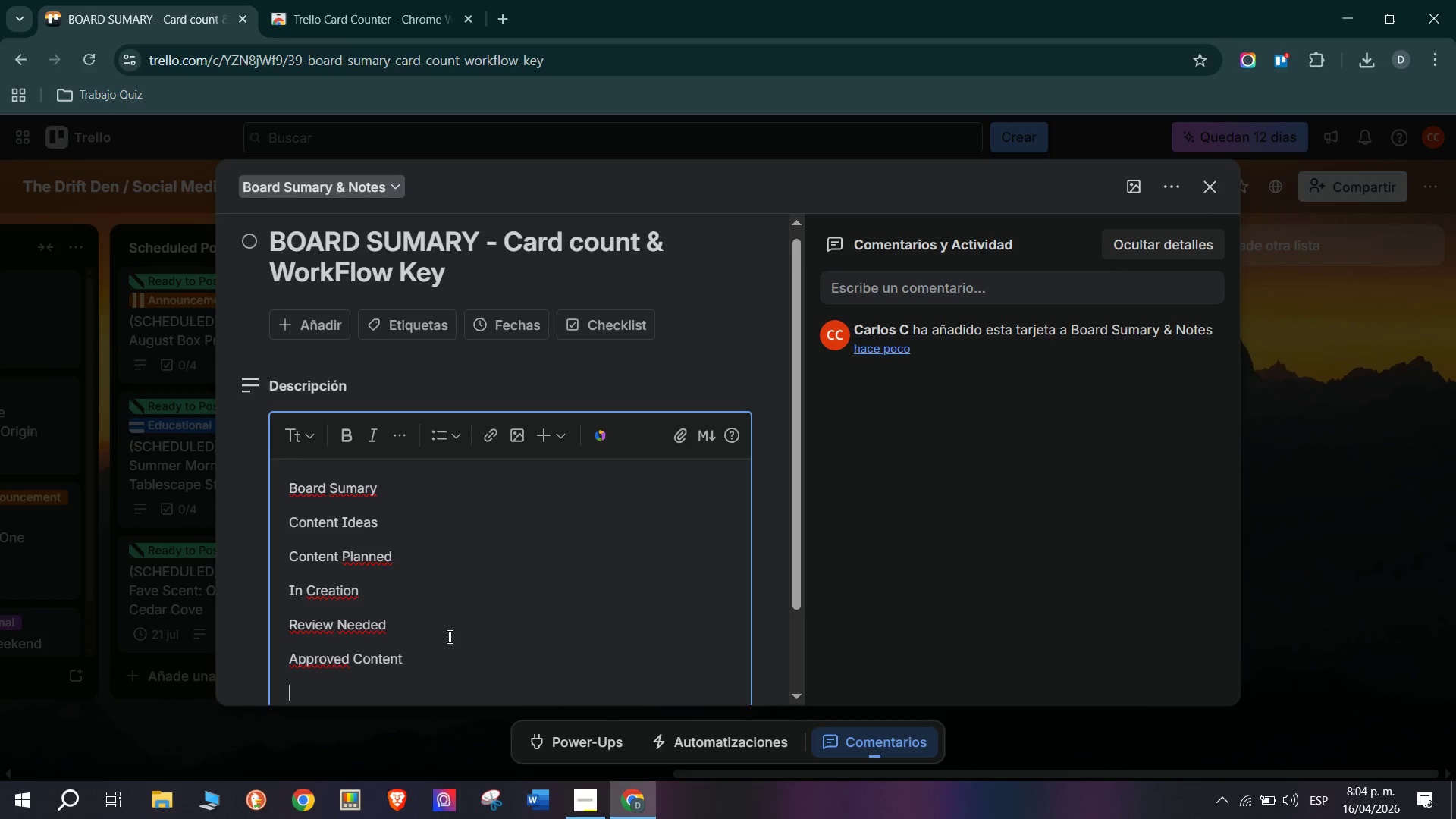 
wait(15.89)
 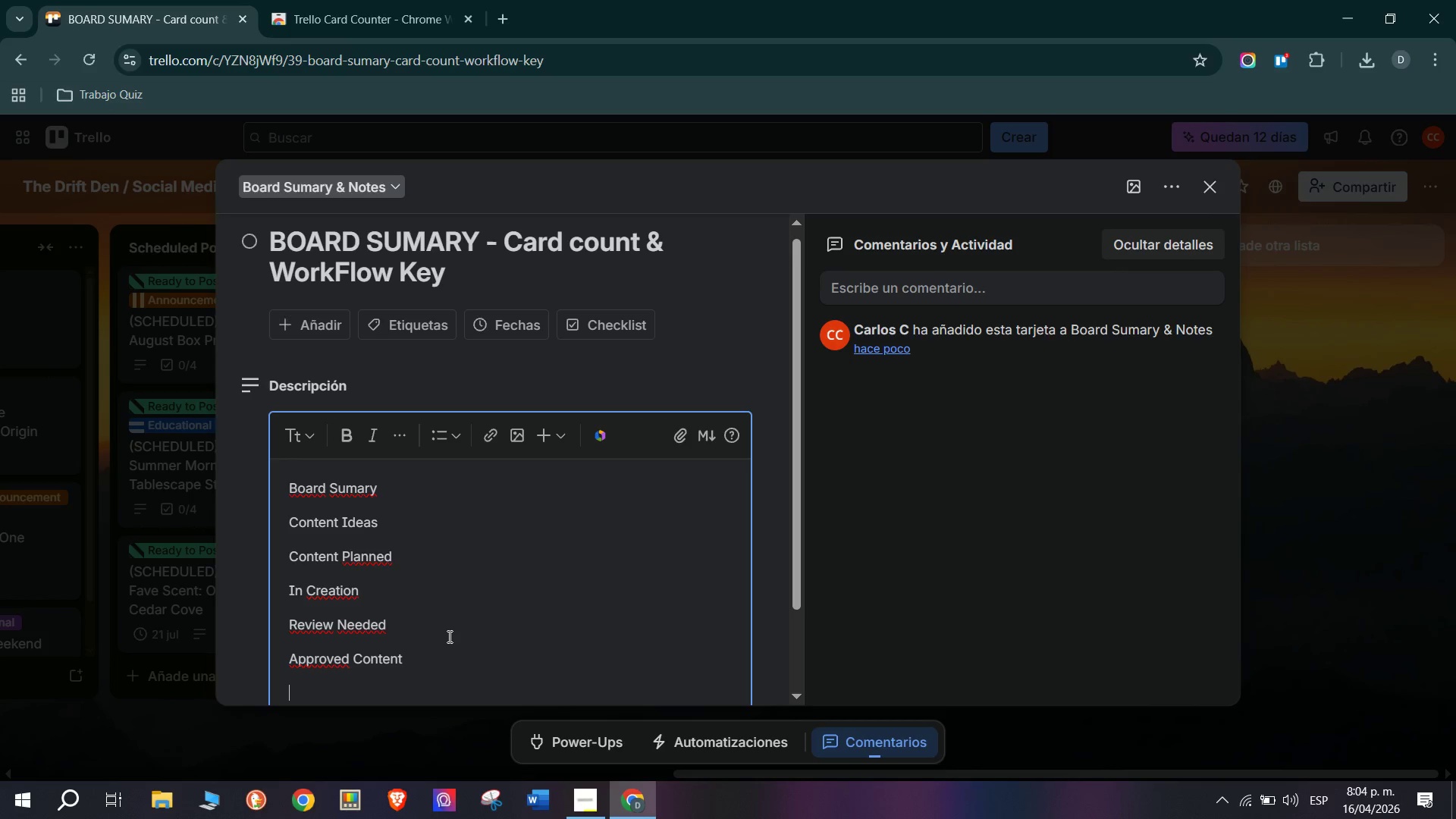 
type(Schedule)
 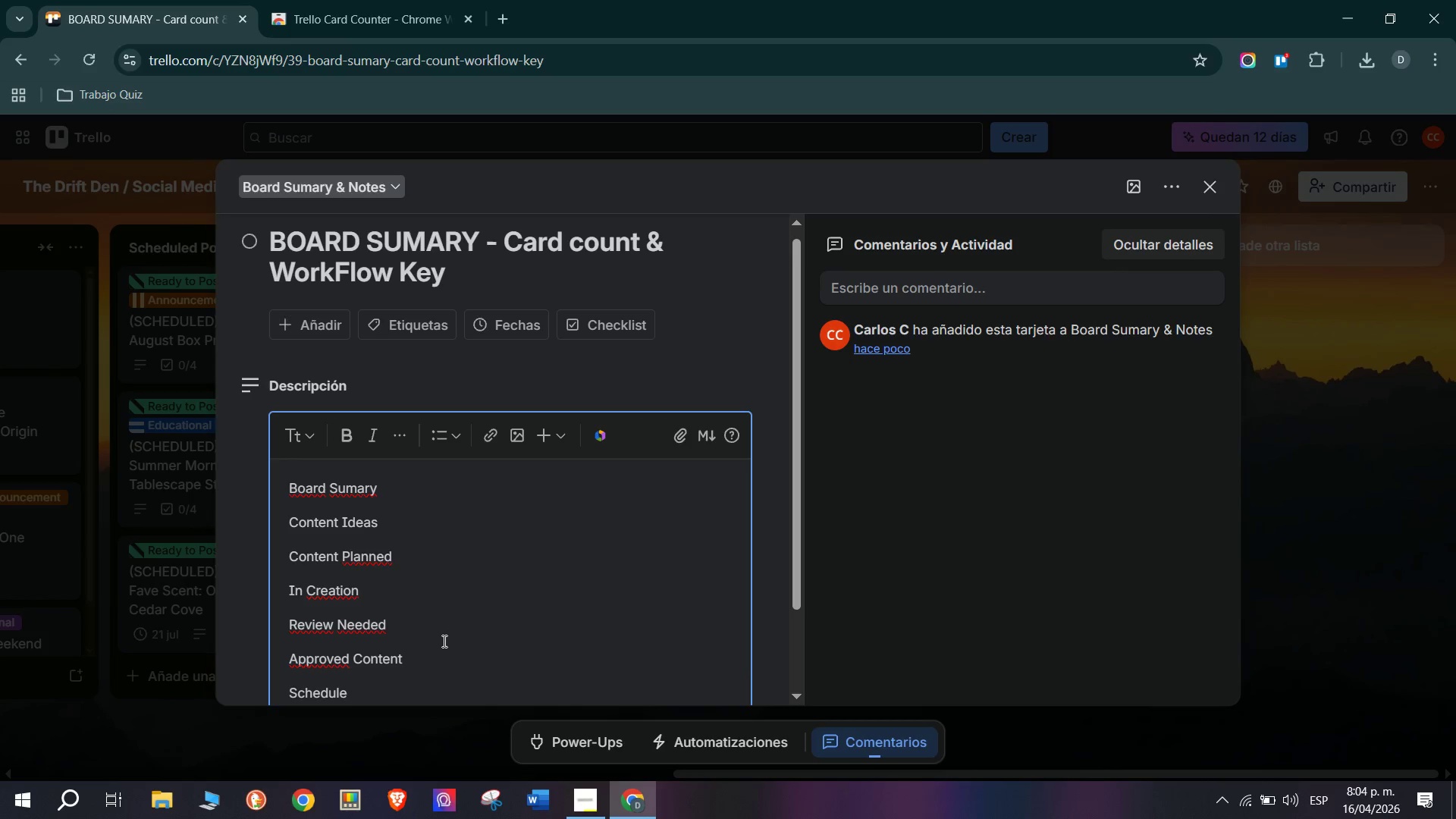 
type( Posts)
 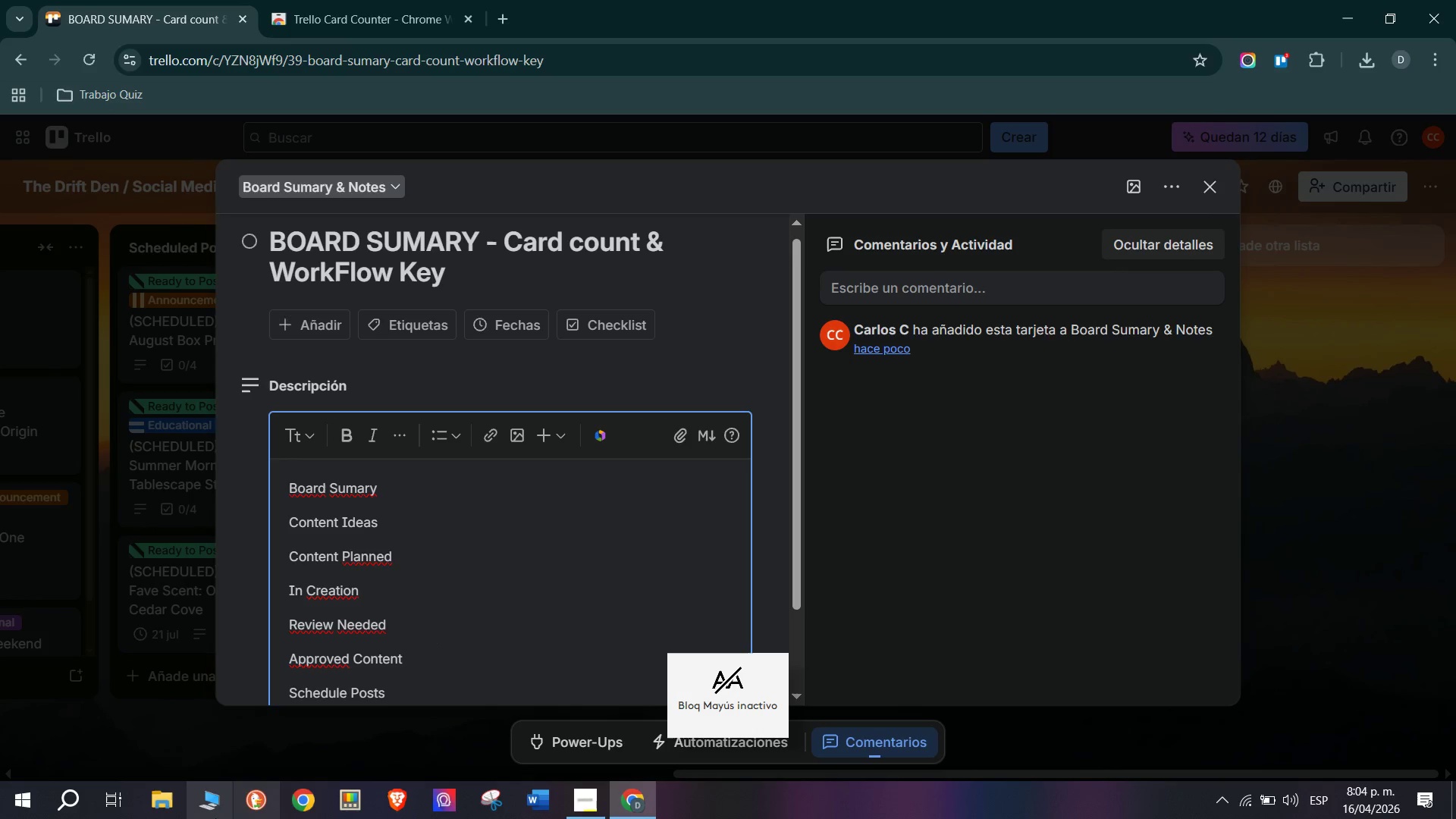 
key(Enter)
 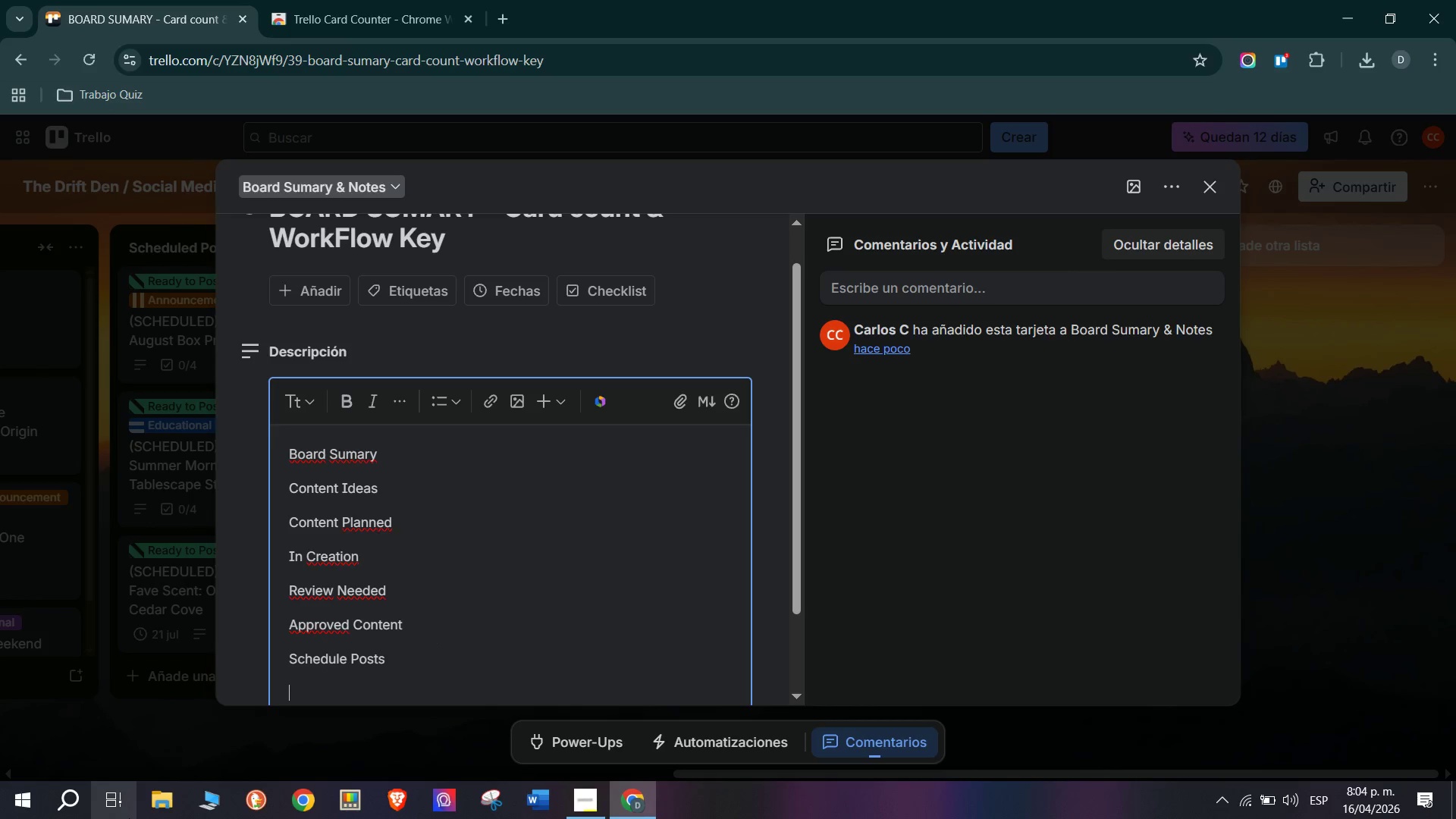 
key(CapsLock)
 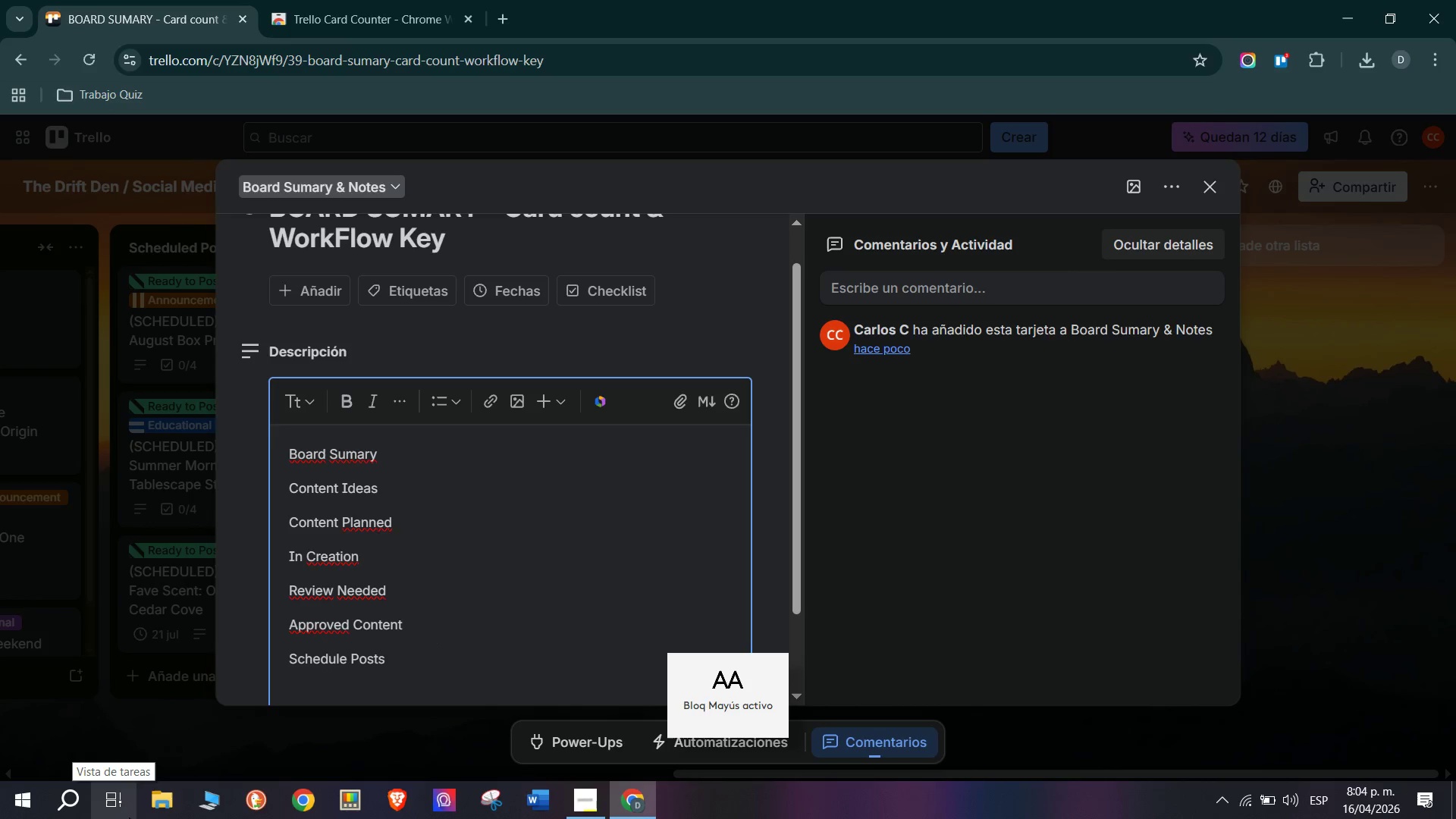 
type(Publish Posts)
 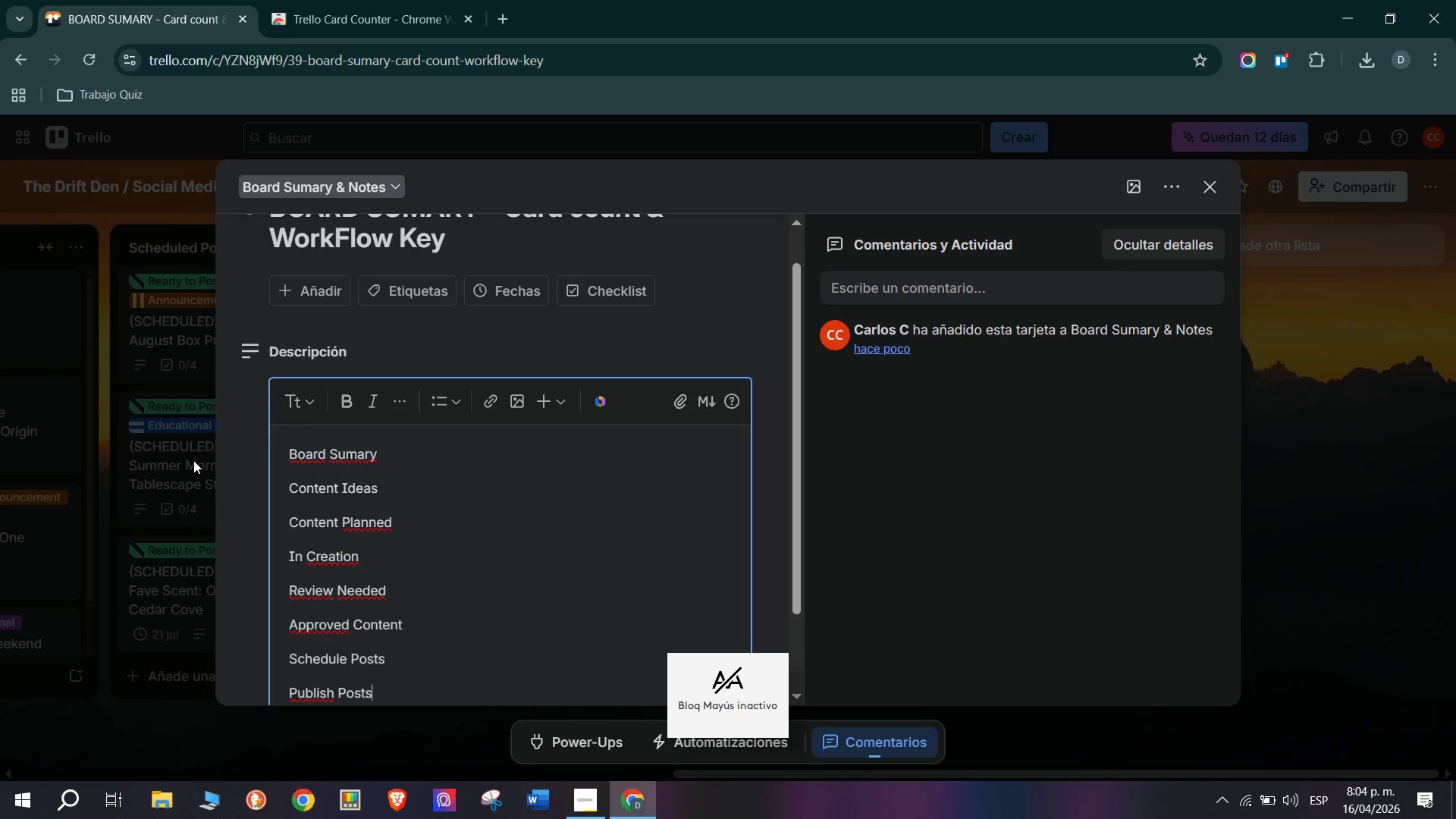 
key(Enter)
 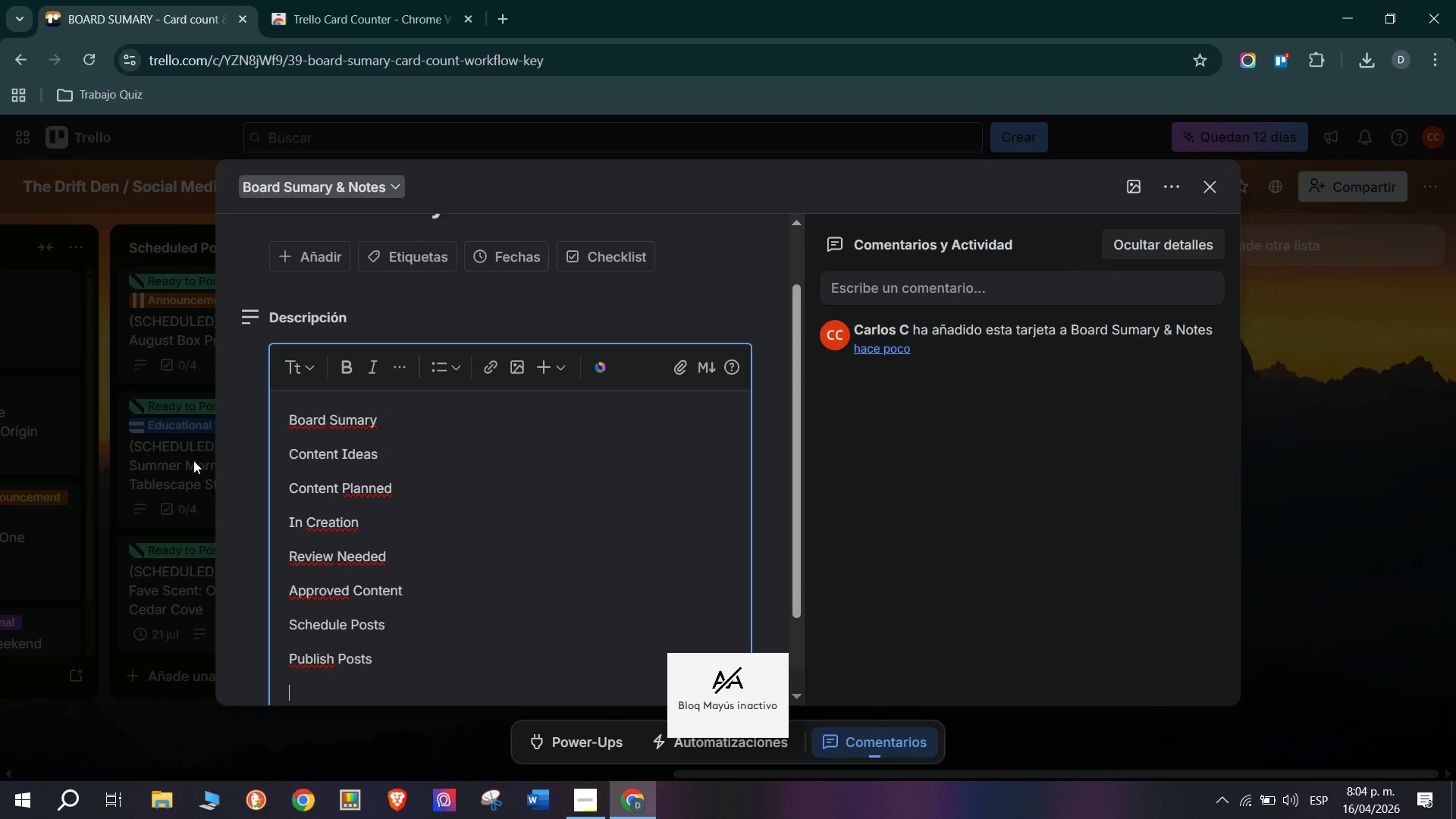 
type(Archive Co)
 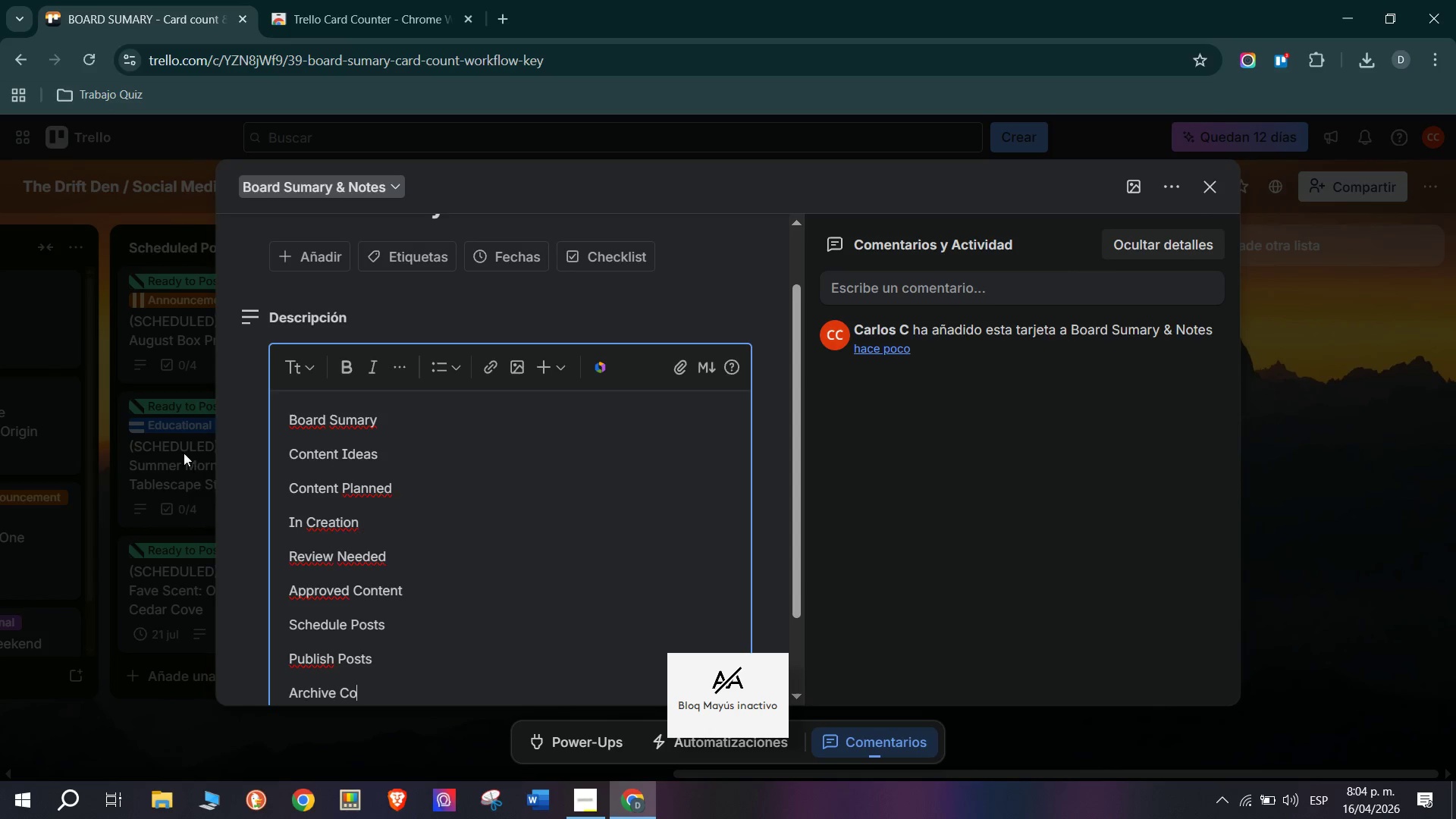 
type(nt)
 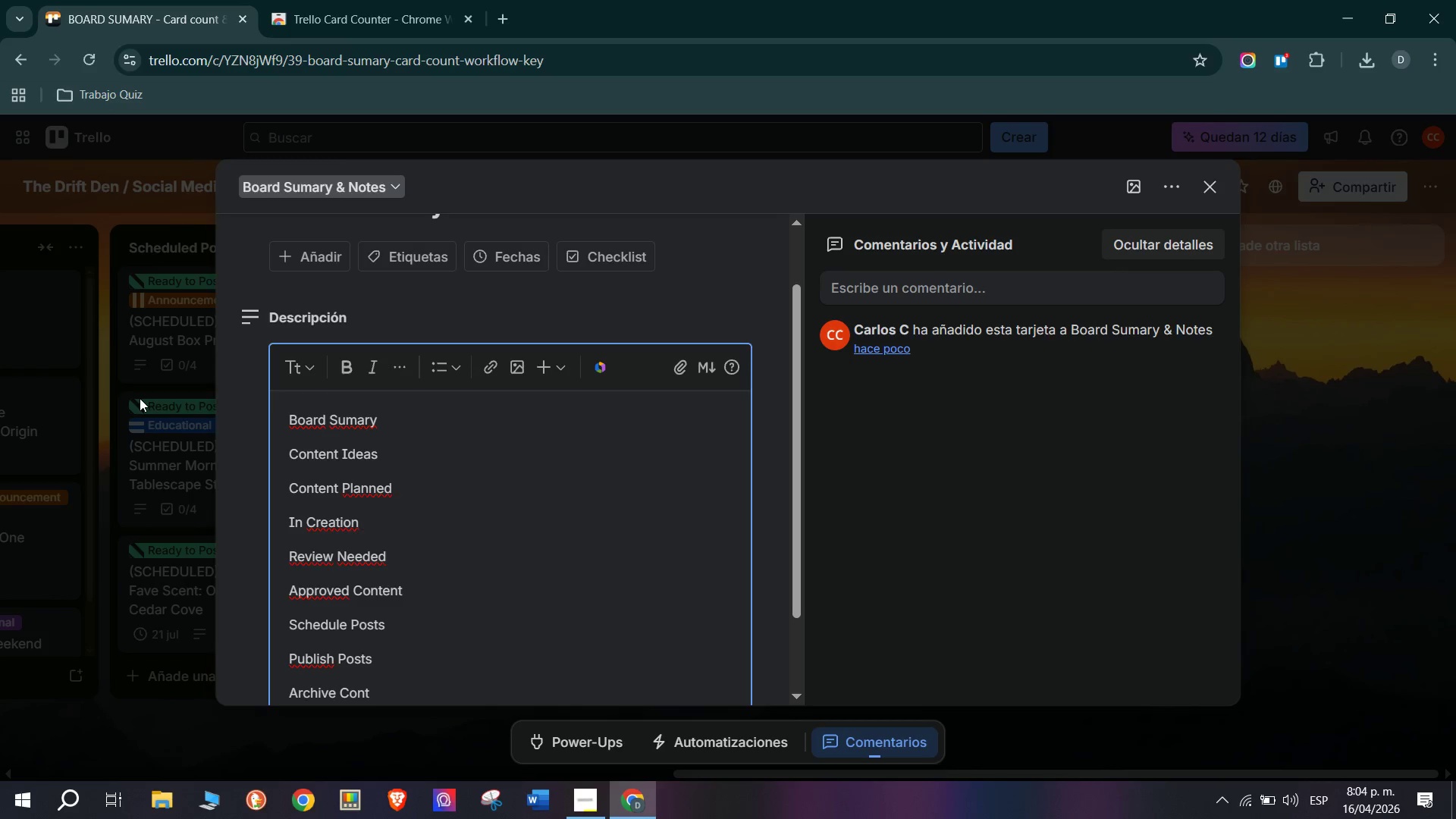 
key(E)
 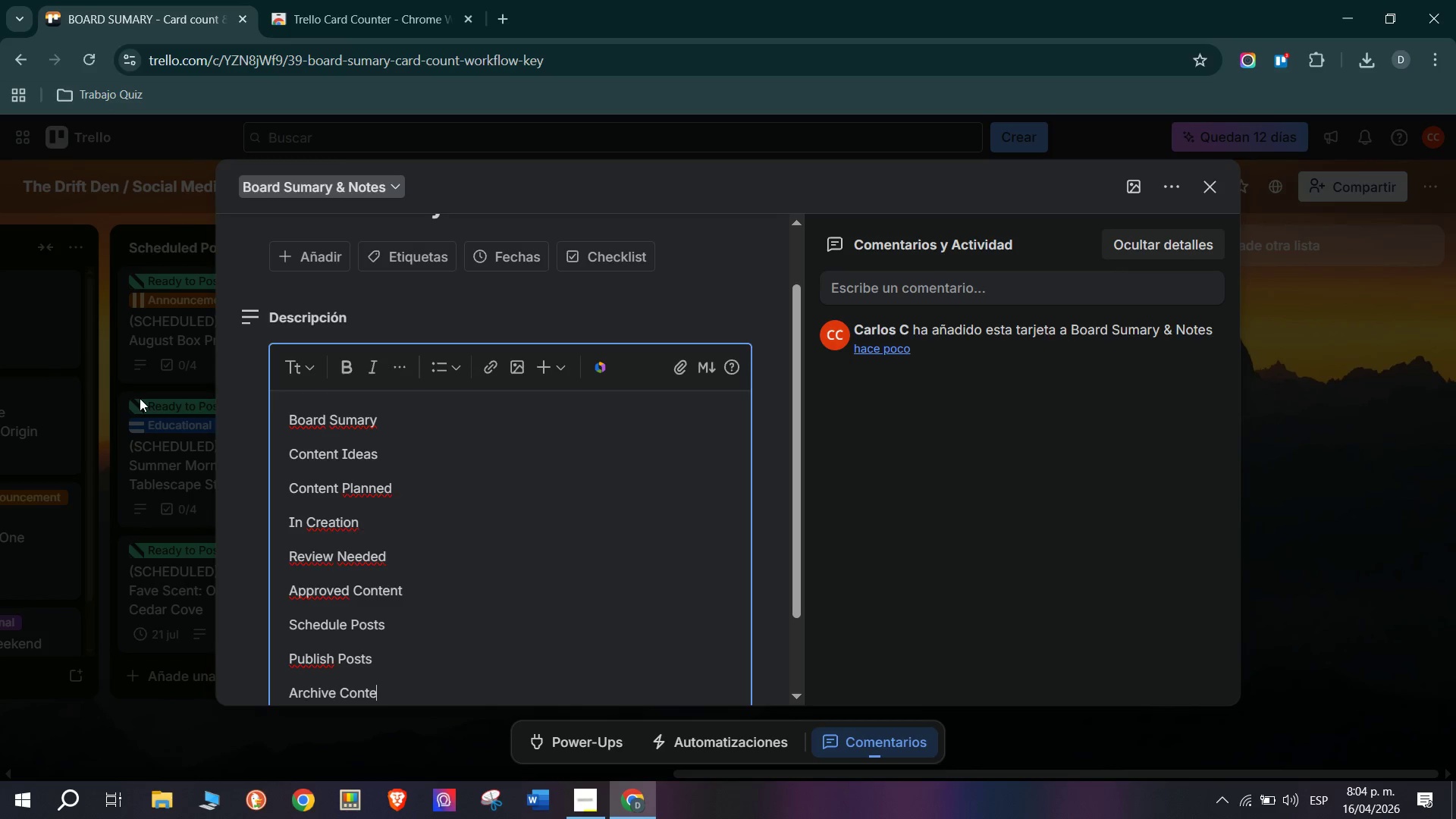 
type(nt> )
 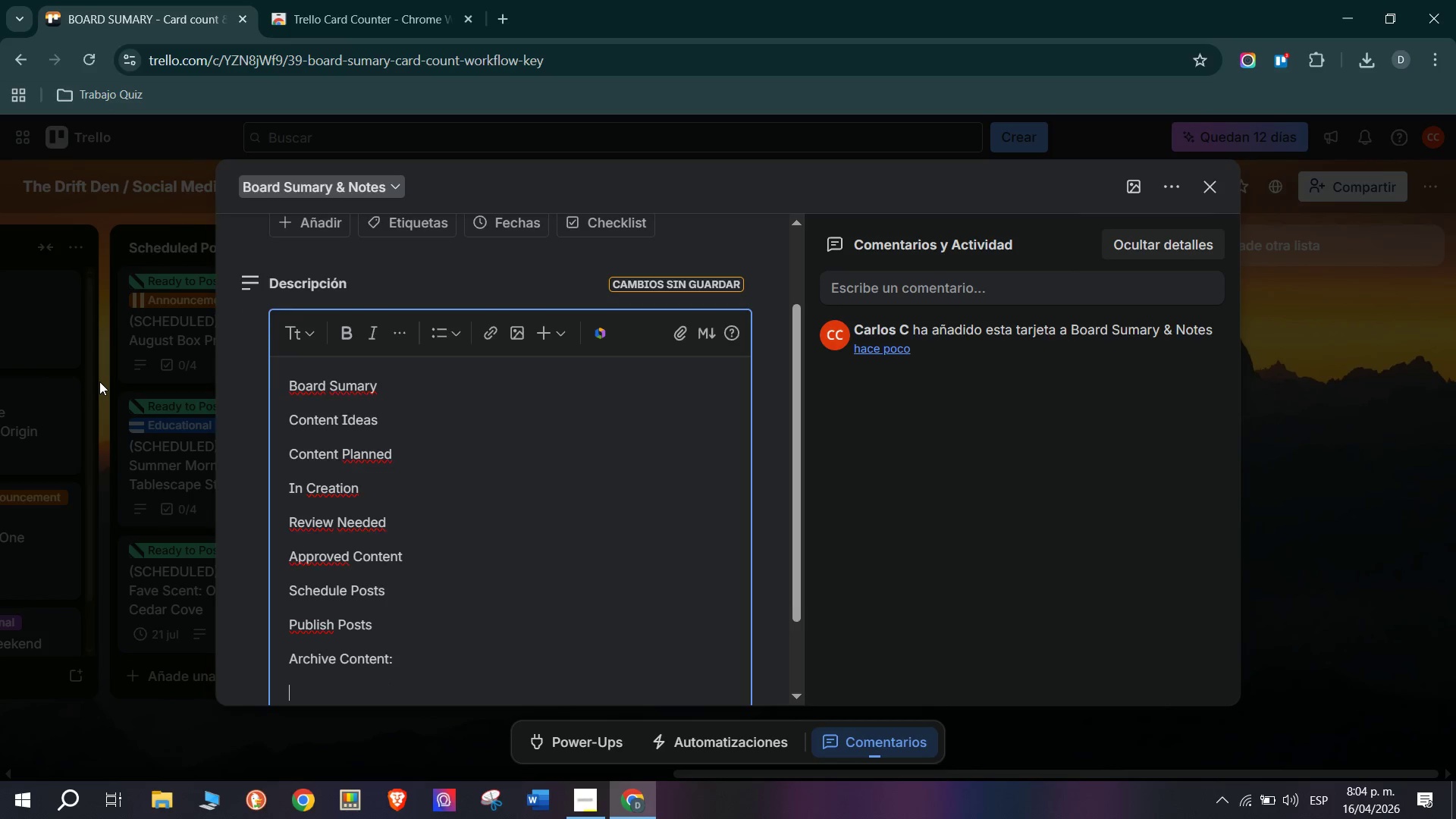 
 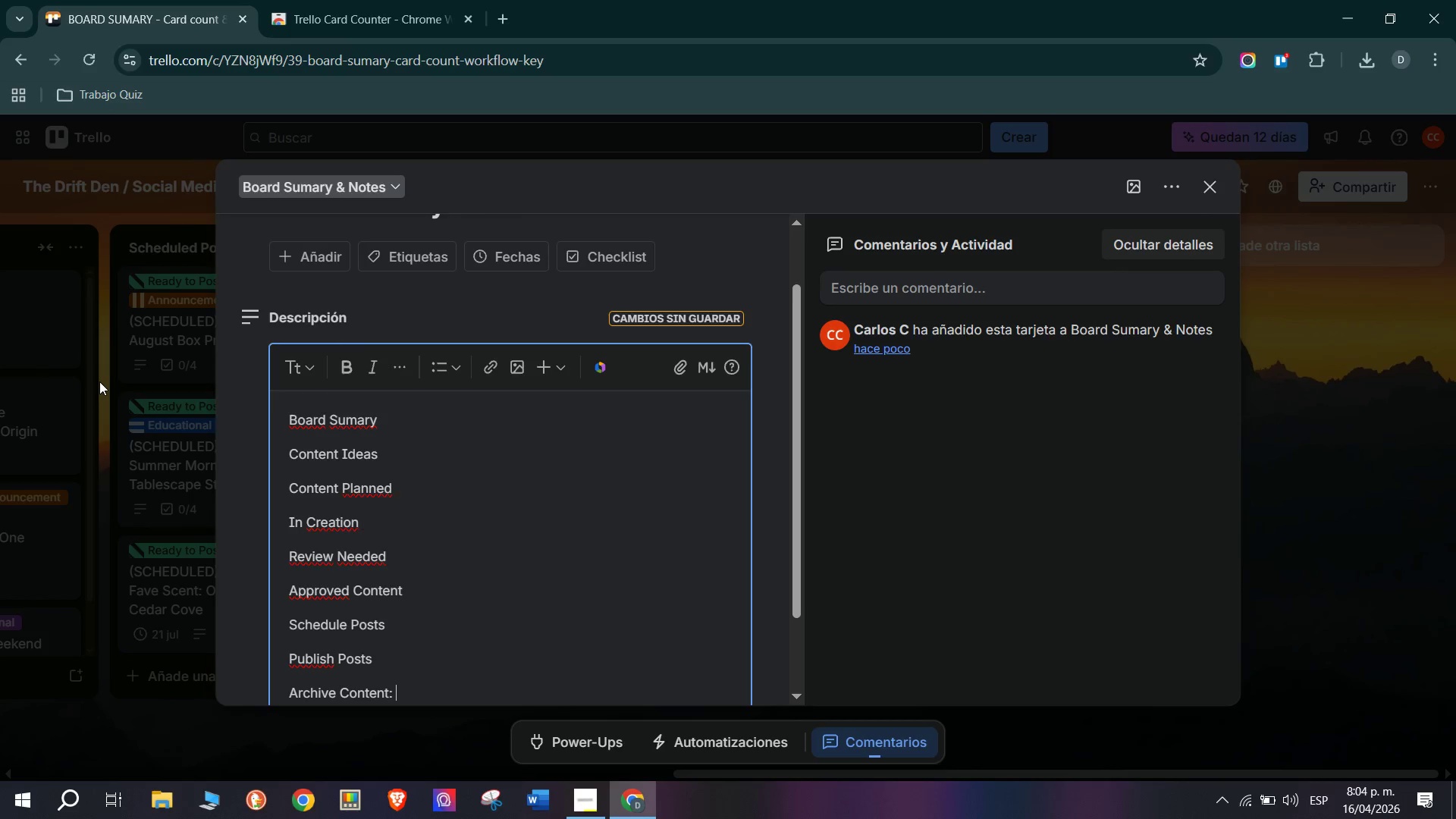 
key(Enter)
 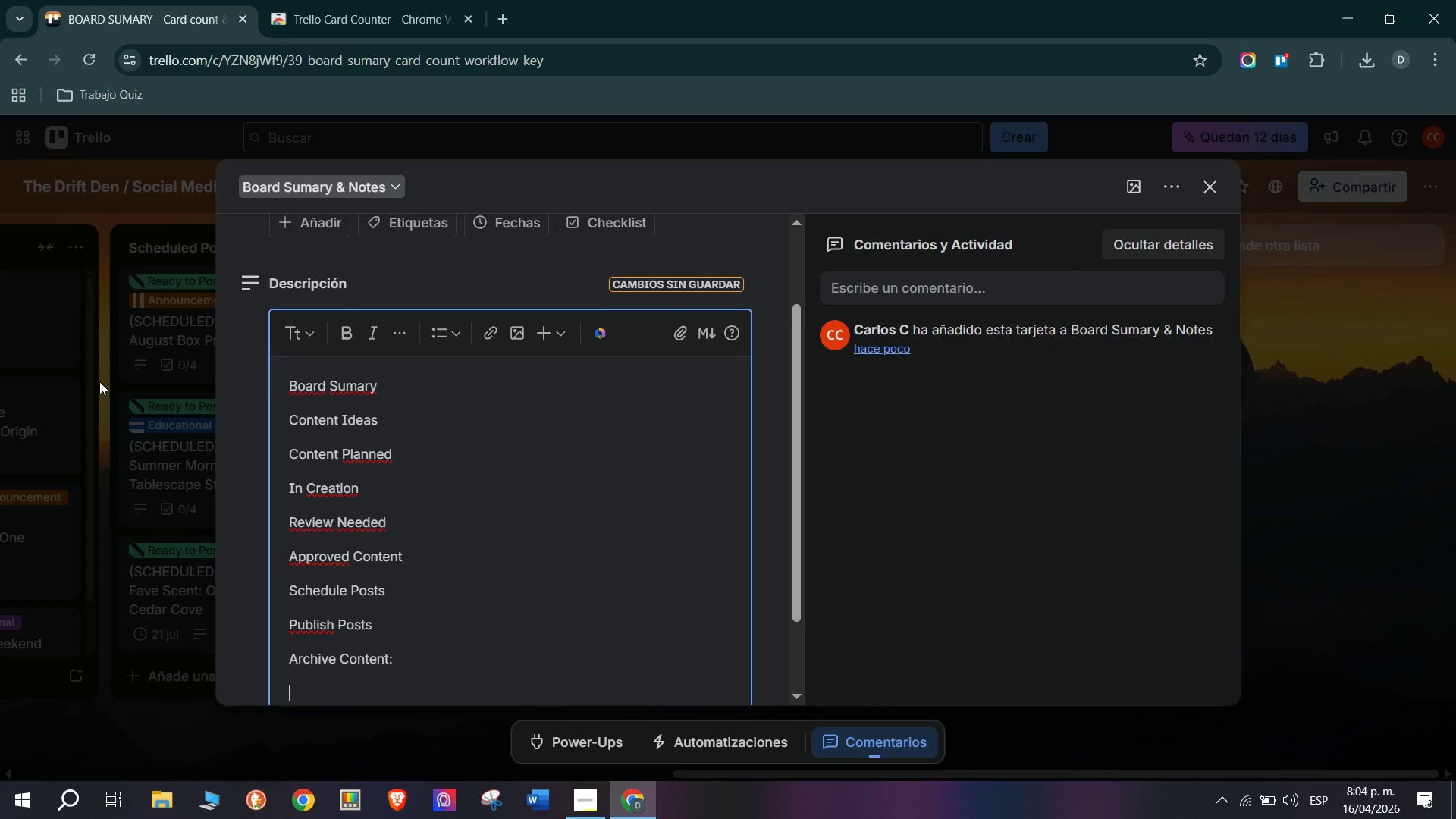 
type(Board )
 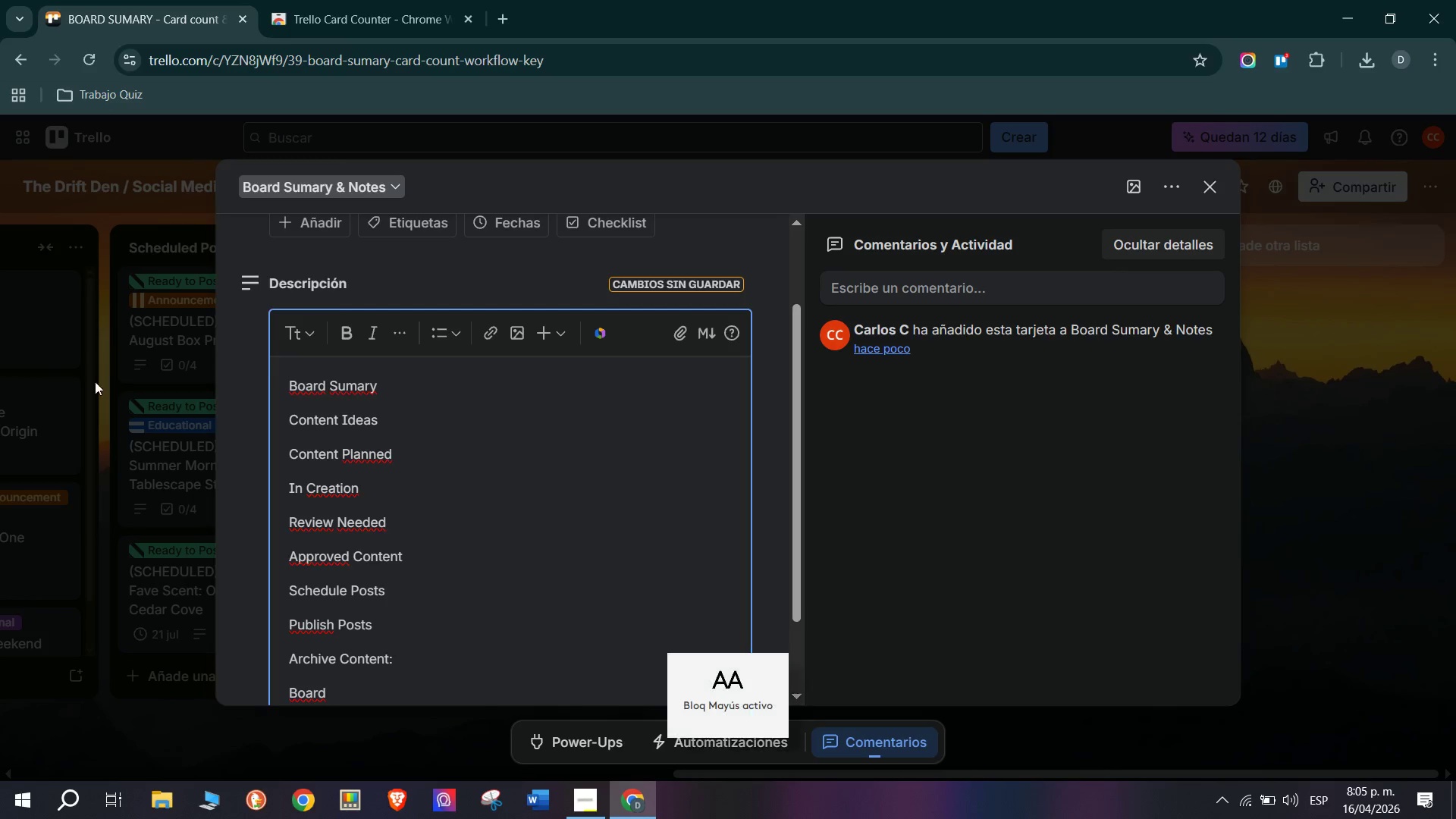 
type(Notes> )
 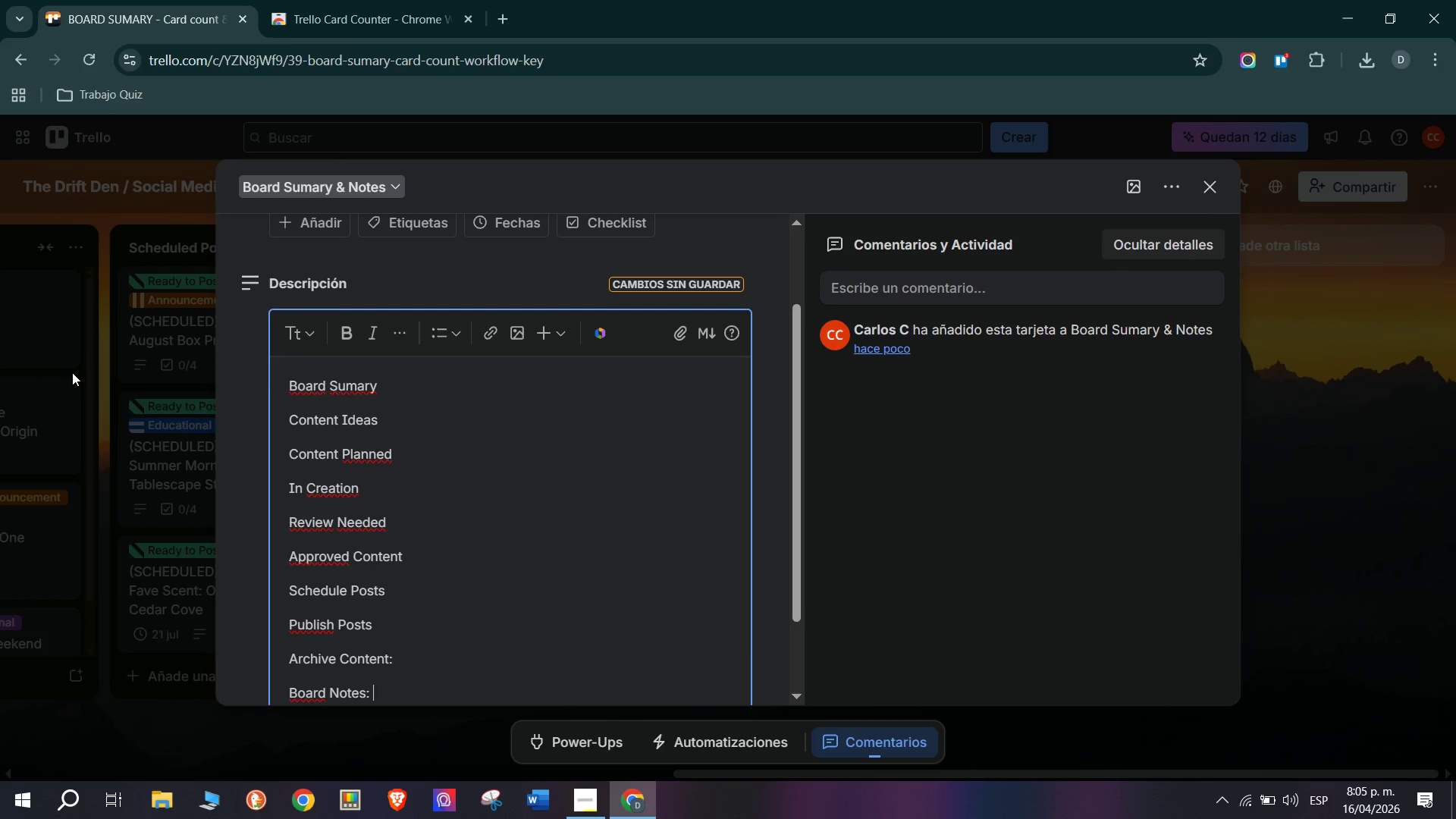 
key(Enter)
 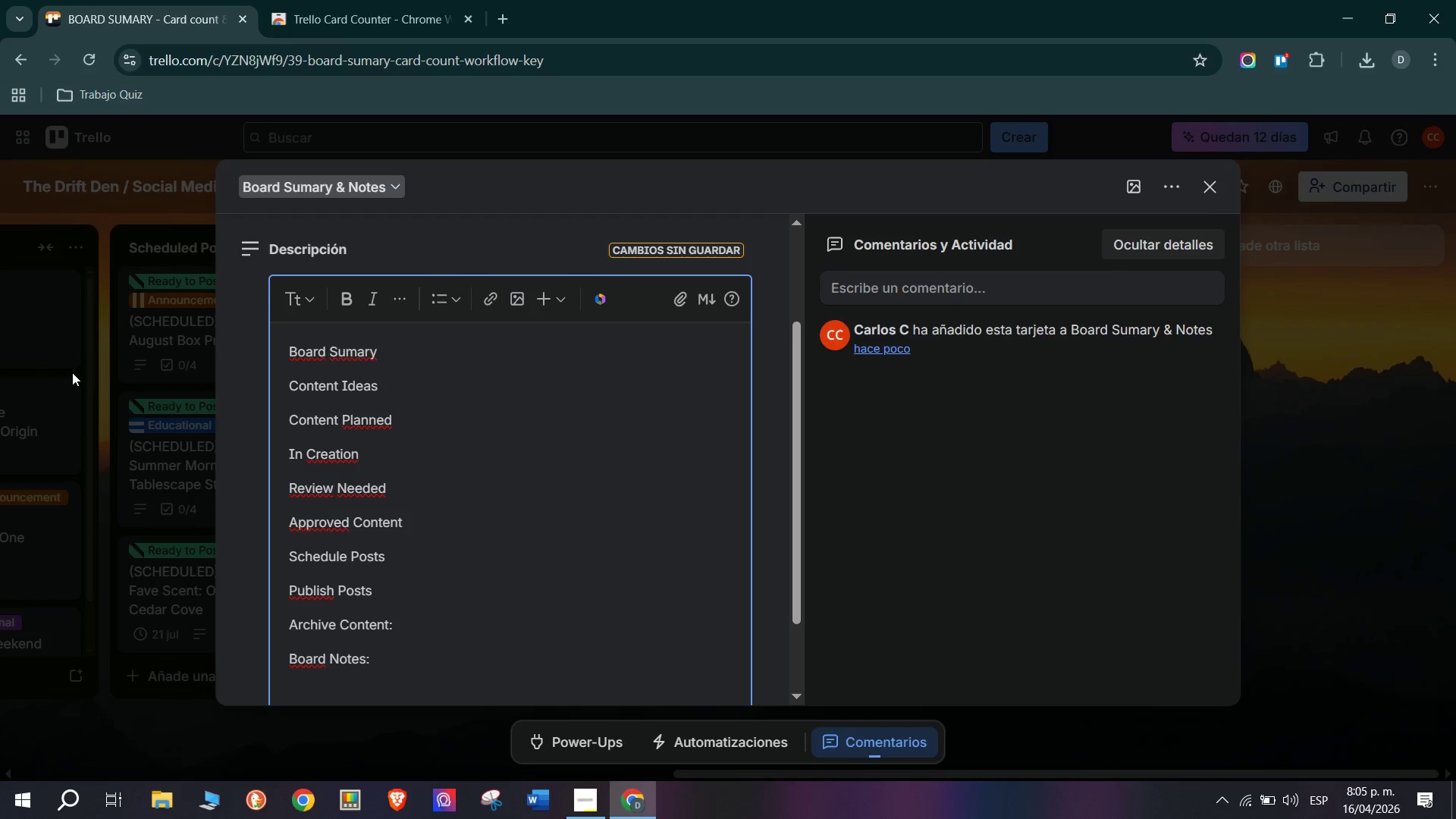 
key(Enter)
 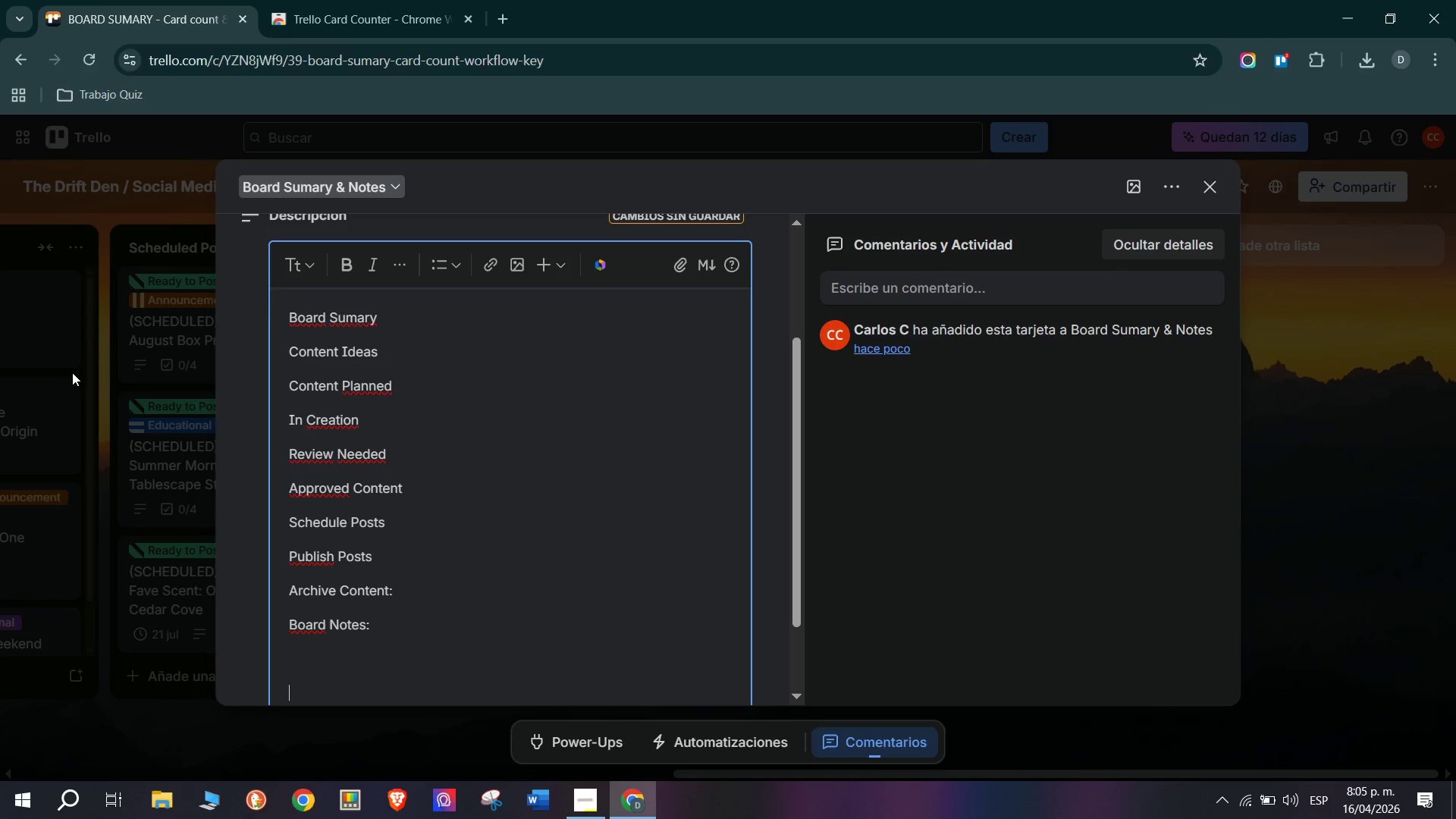 
type(Total> )
 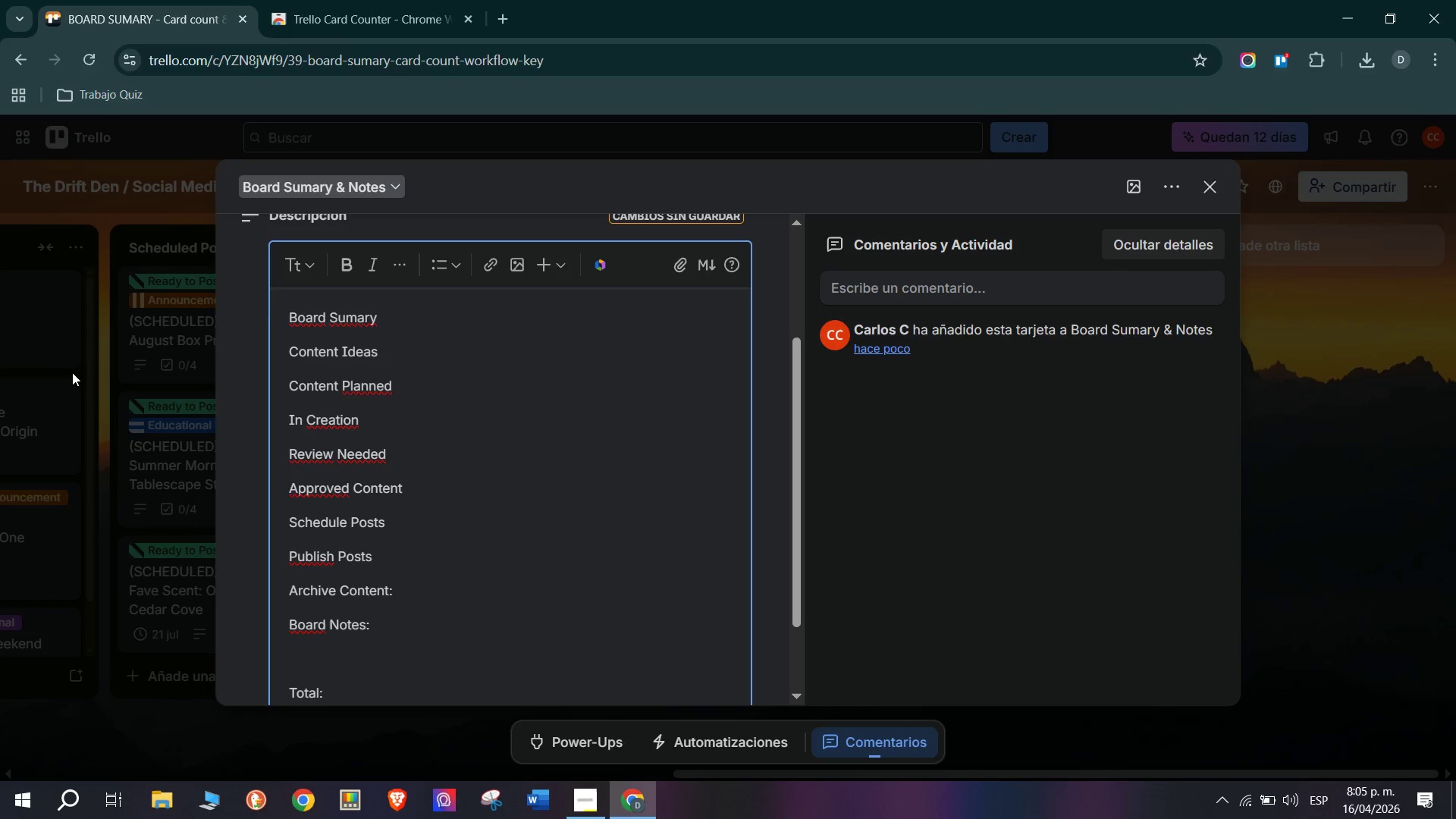 
key(Shift+ShiftRight)
 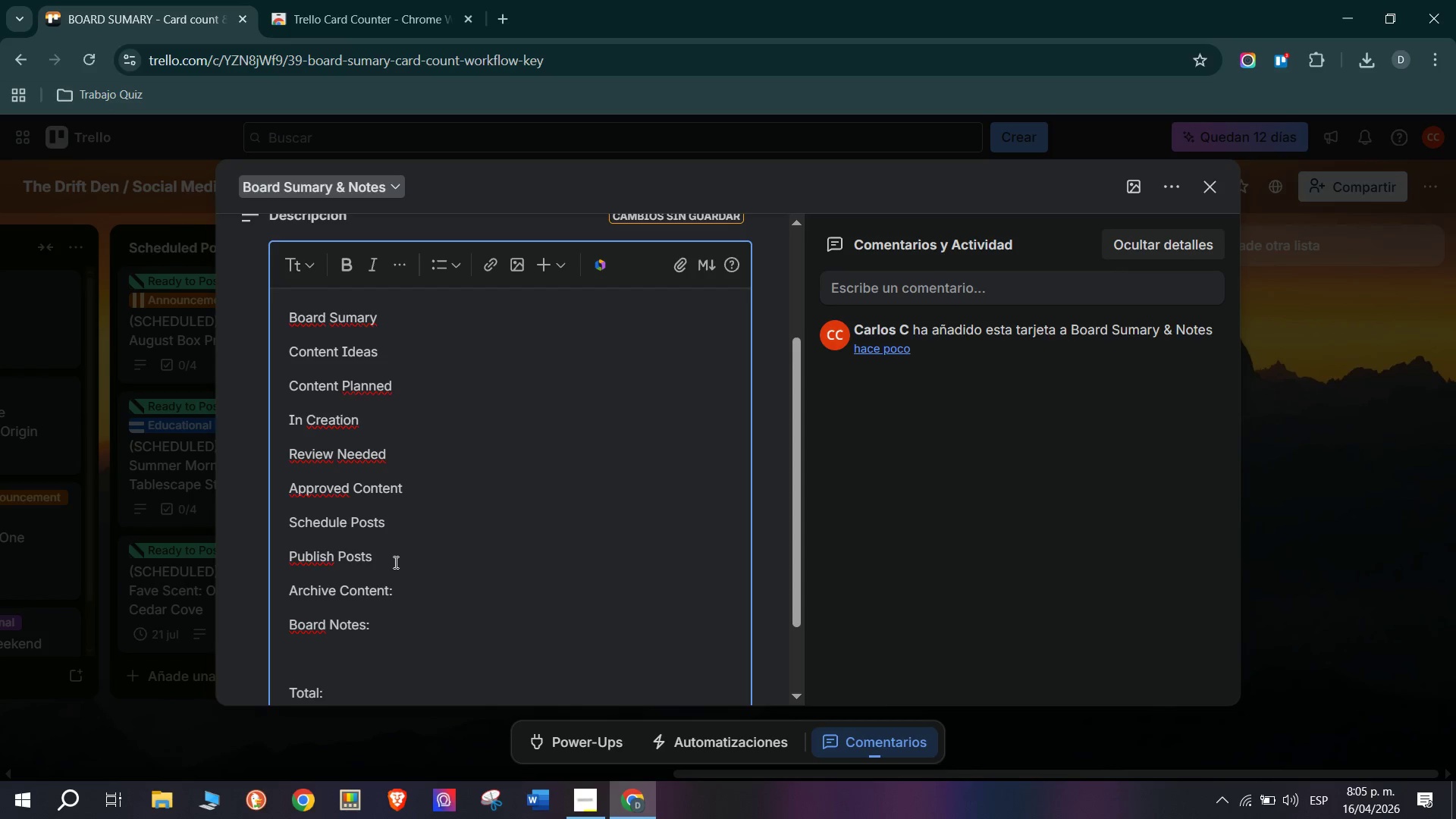 
key(Shift+Period)
 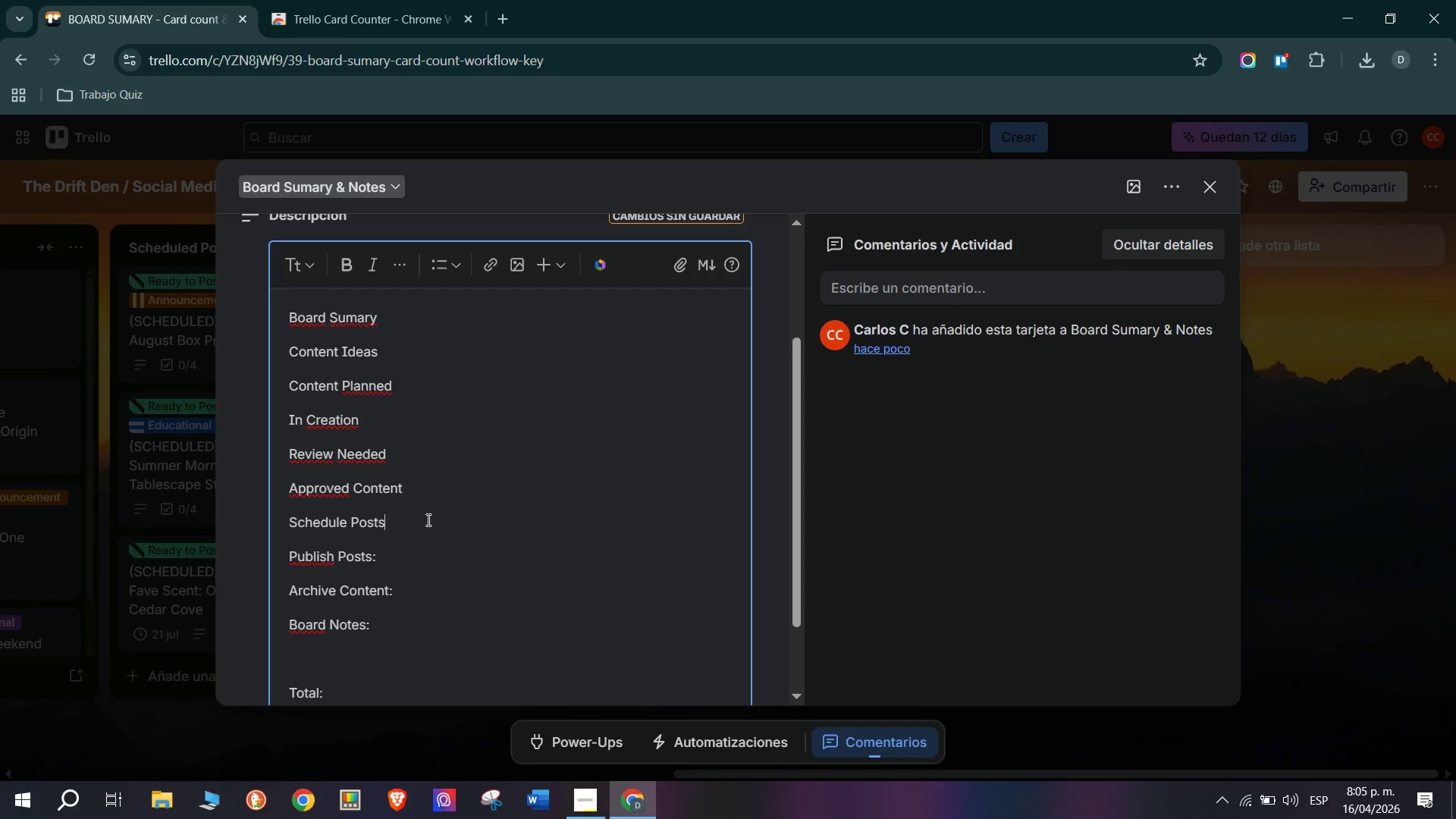 
key(Shift+Period)
 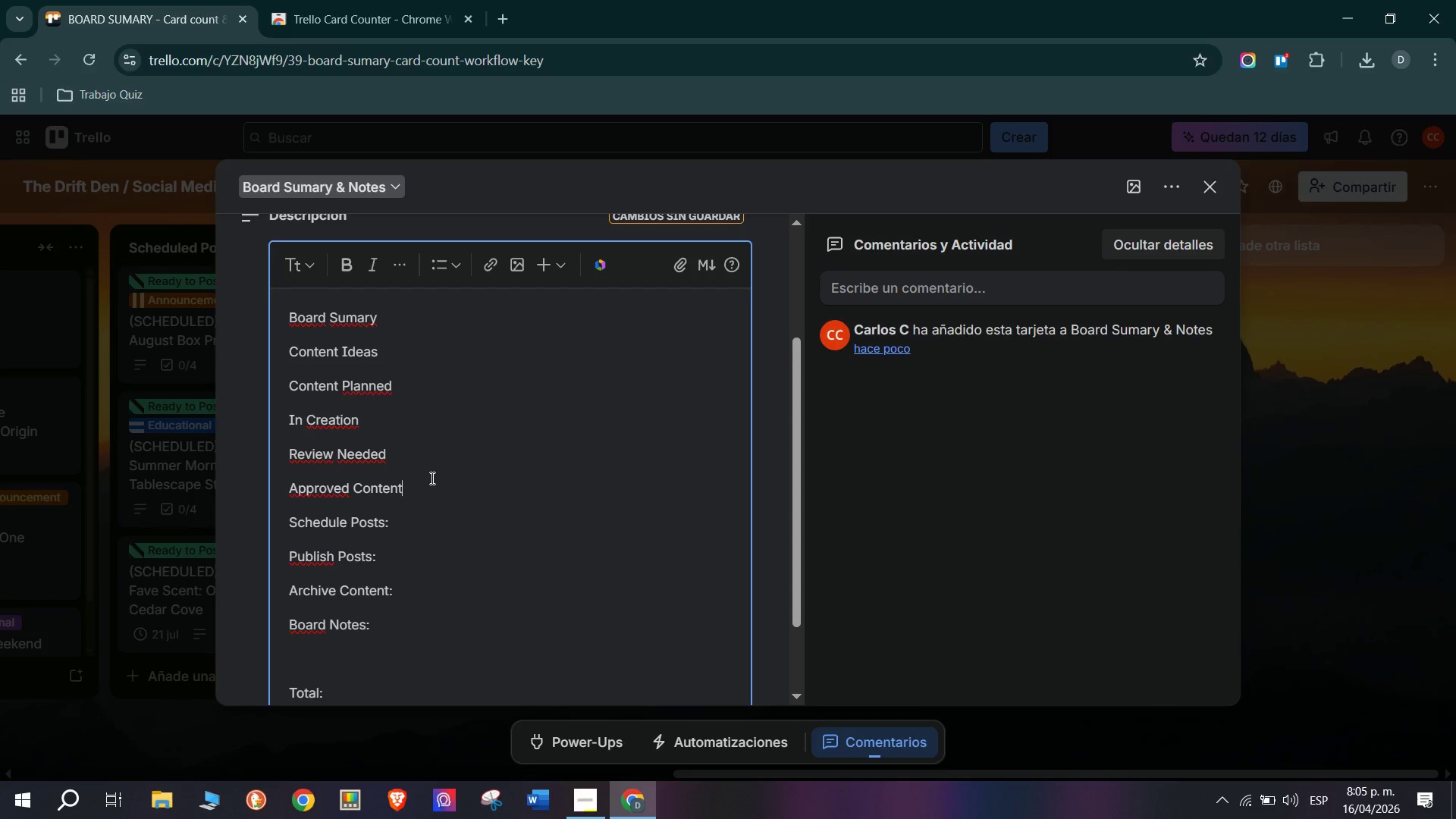 
key(Shift+ShiftRight)
 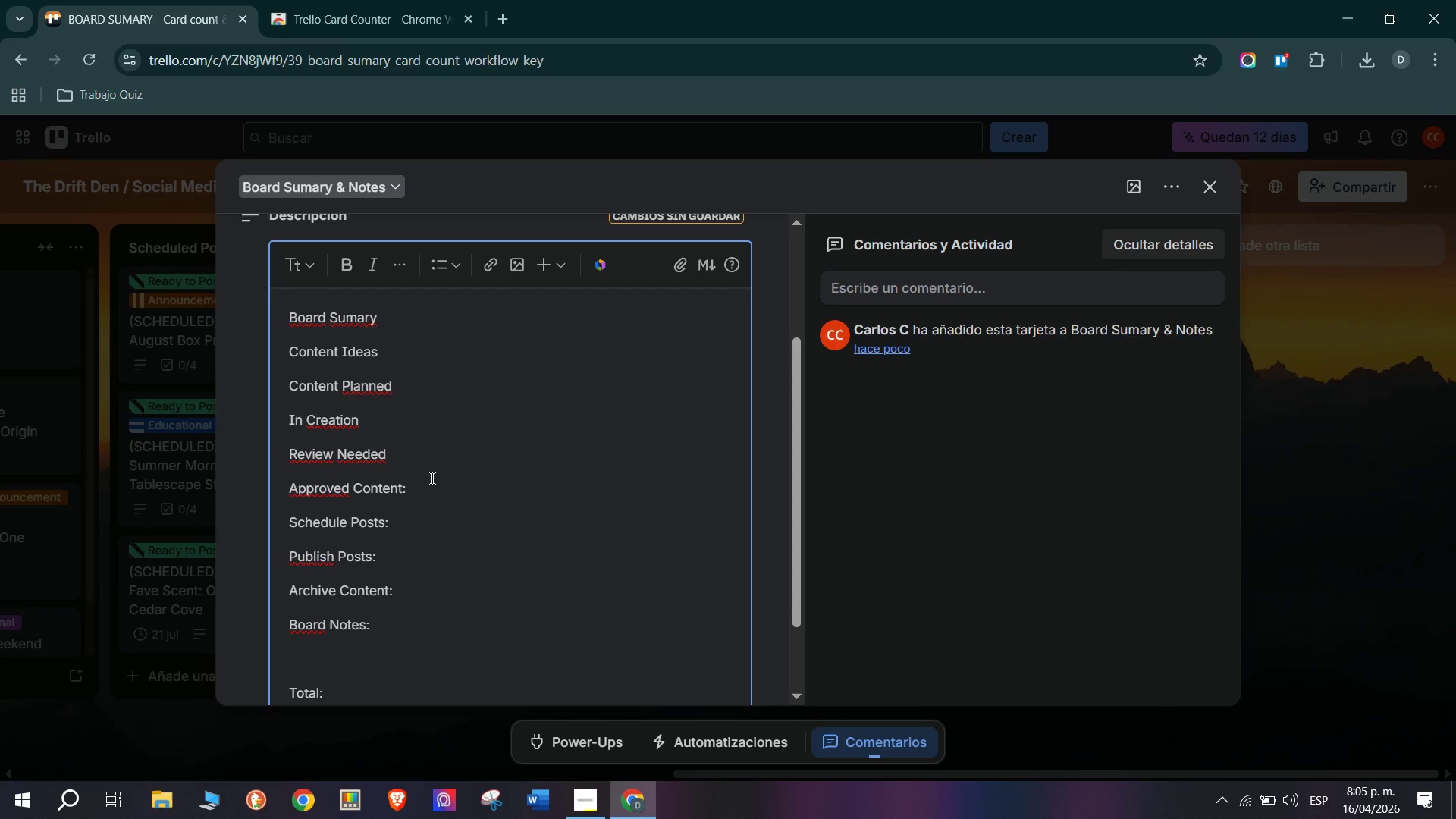 
key(Shift+Period)
 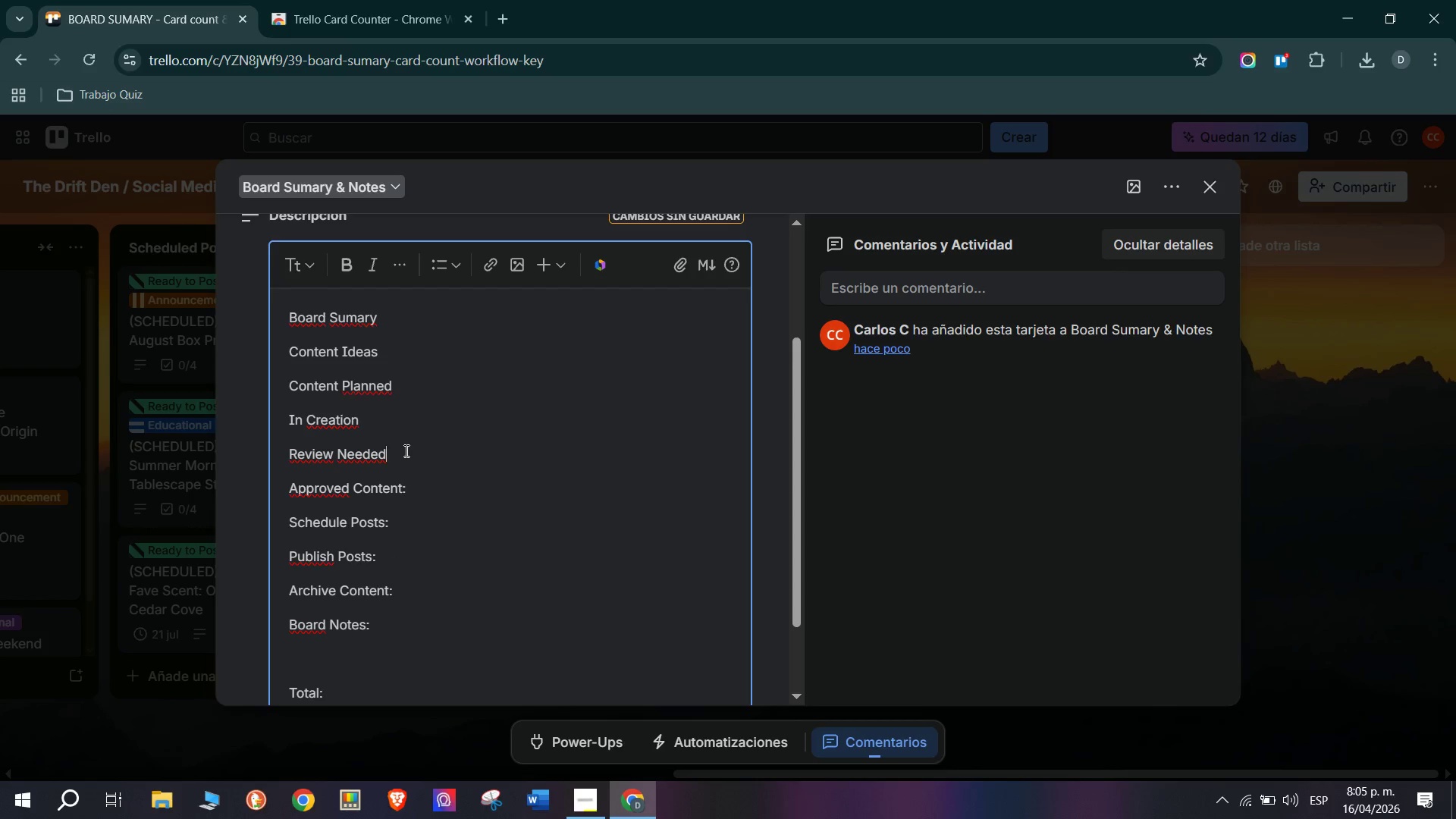 
key(Shift+ShiftRight)
 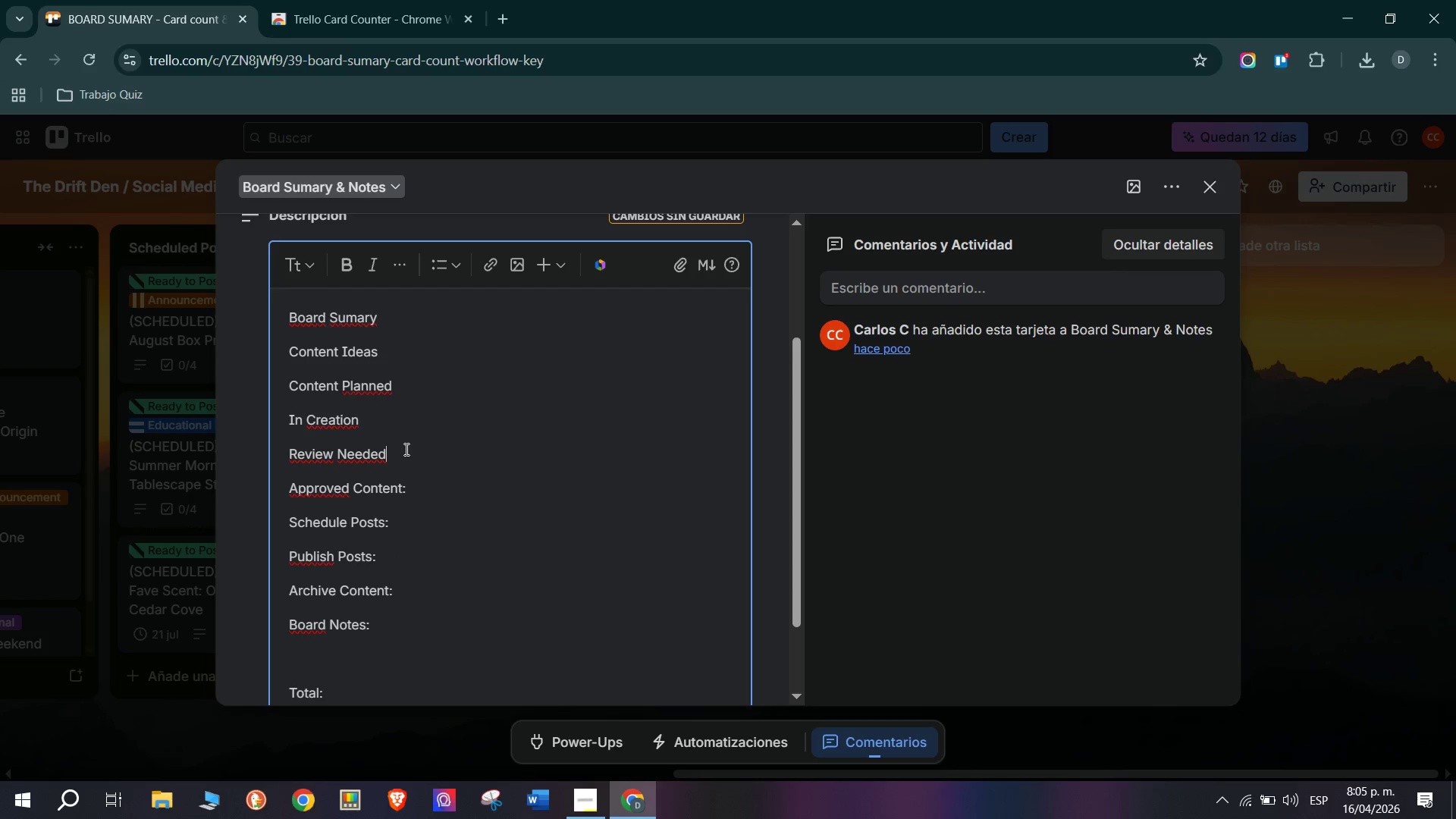 
key(Shift+Period)
 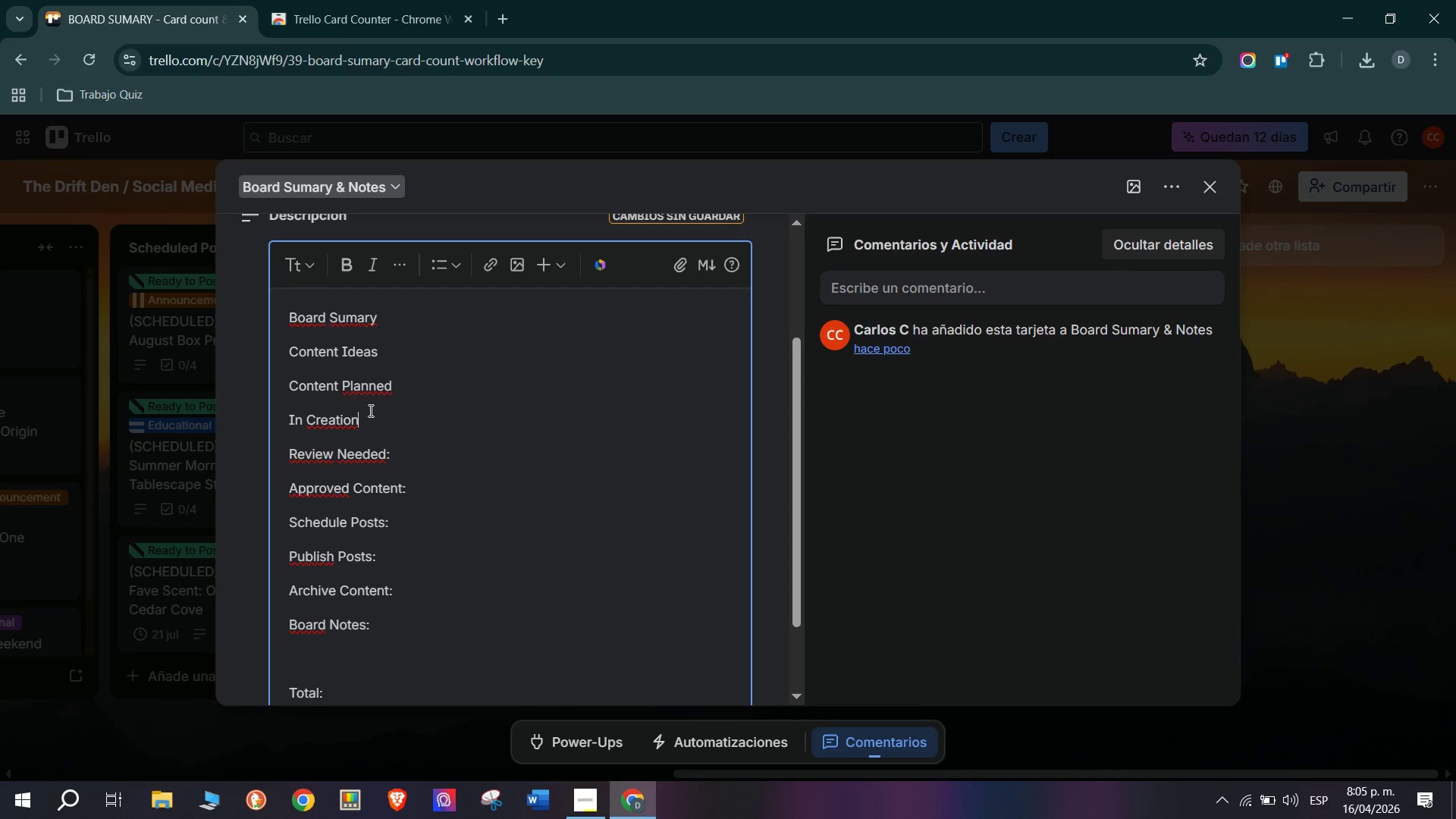 
key(Shift+ShiftRight)
 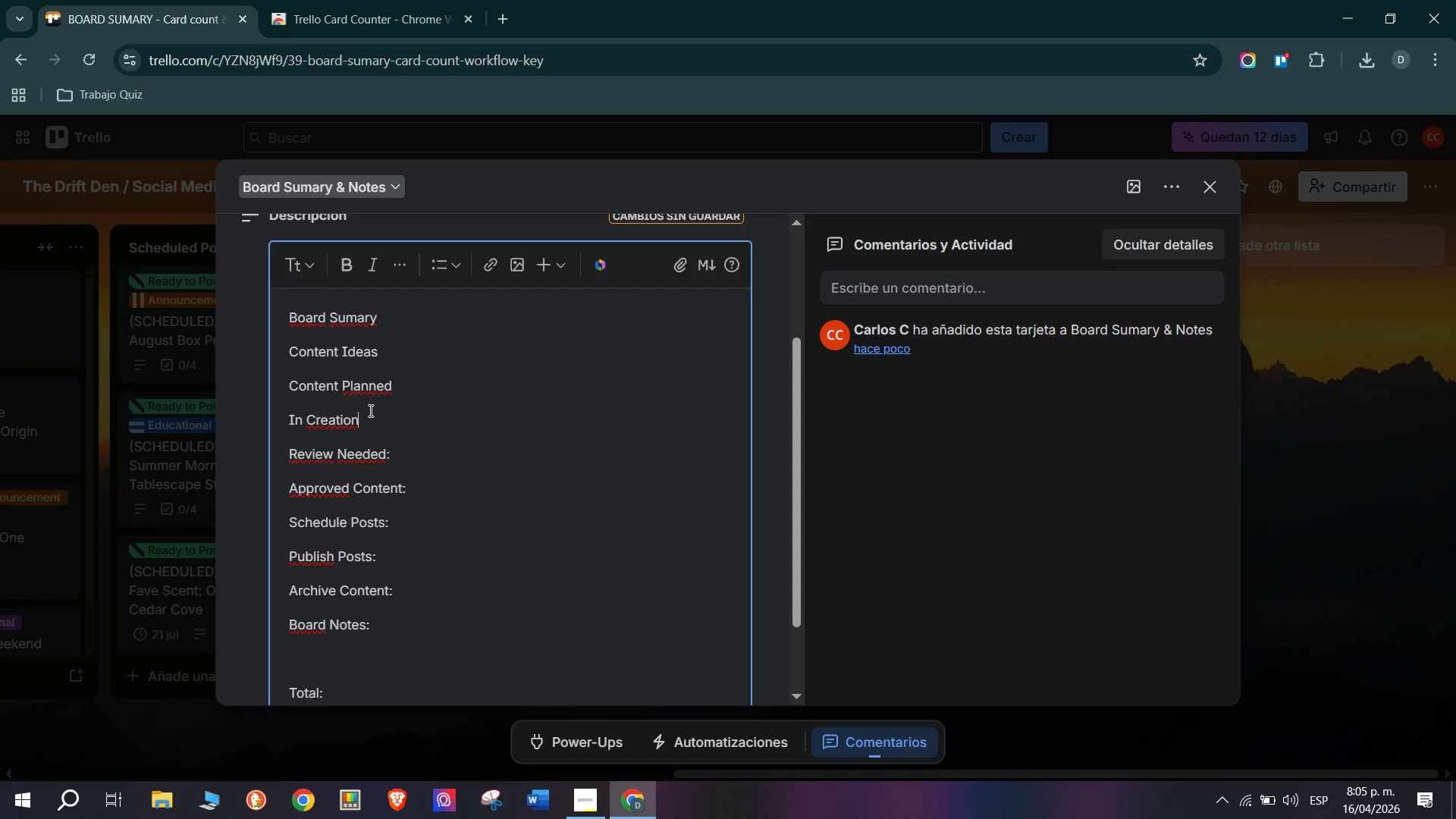 
key(Shift+Period)
 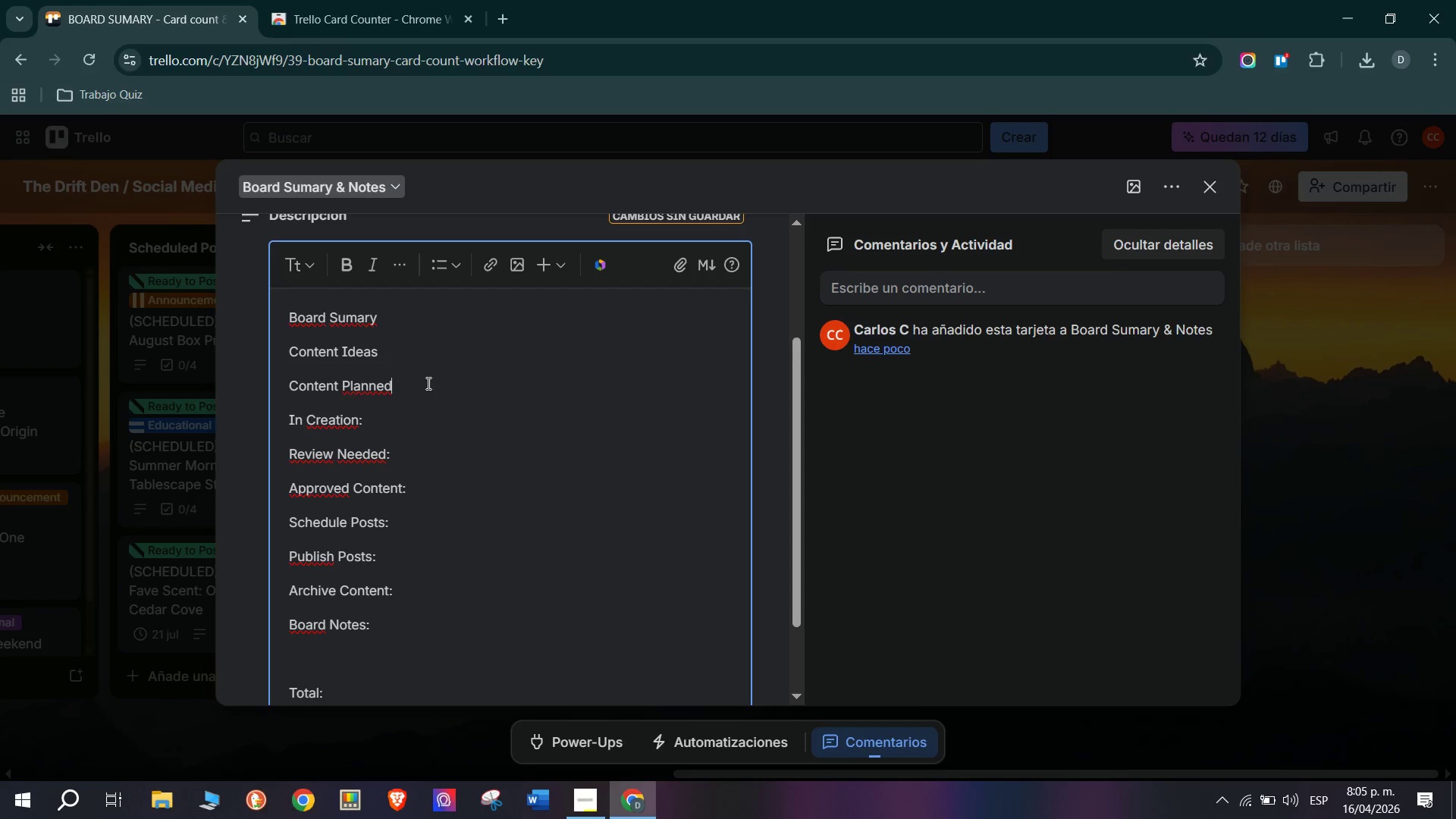 
key(Period)
 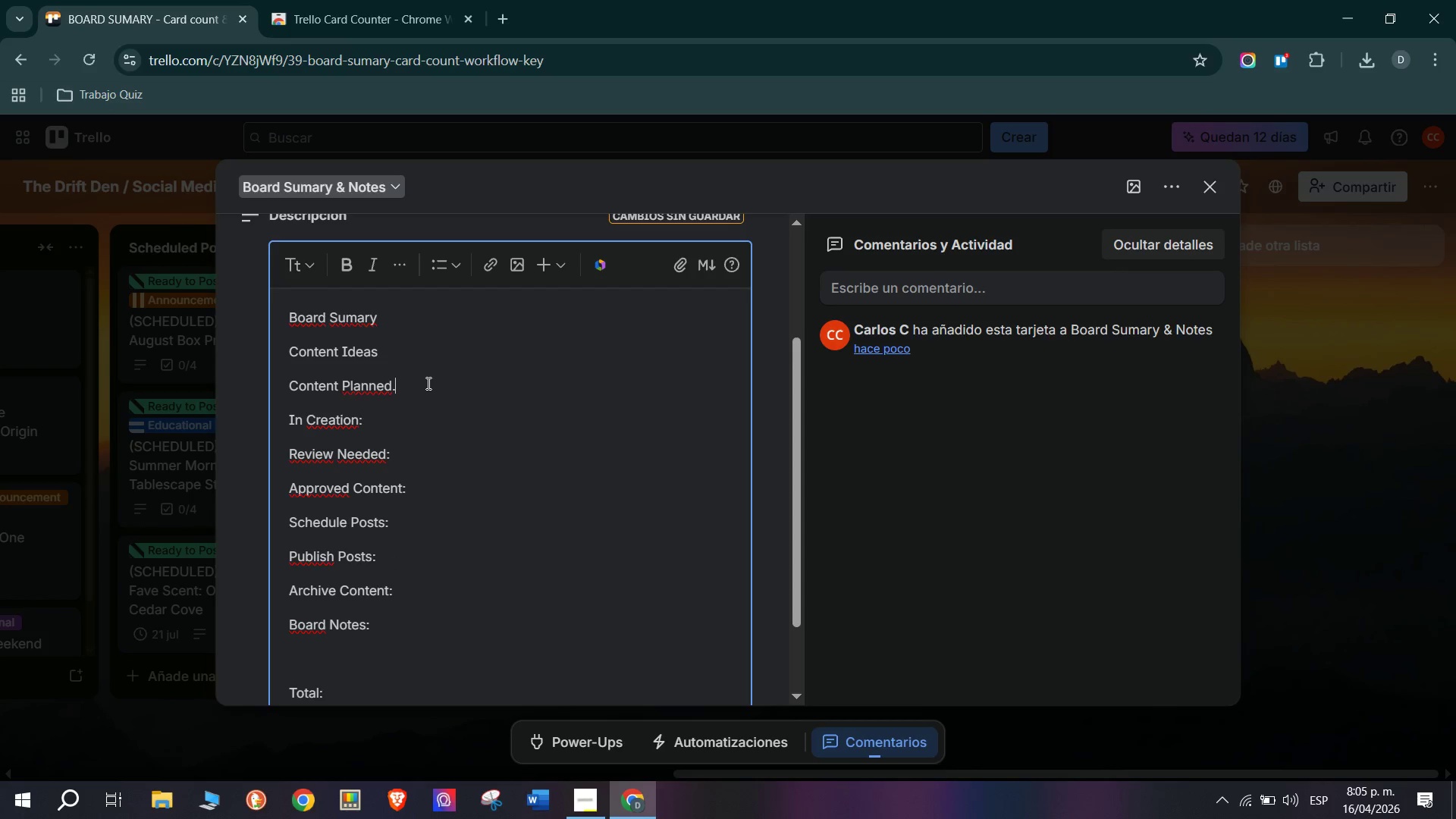 
key(Shift+ShiftRight)
 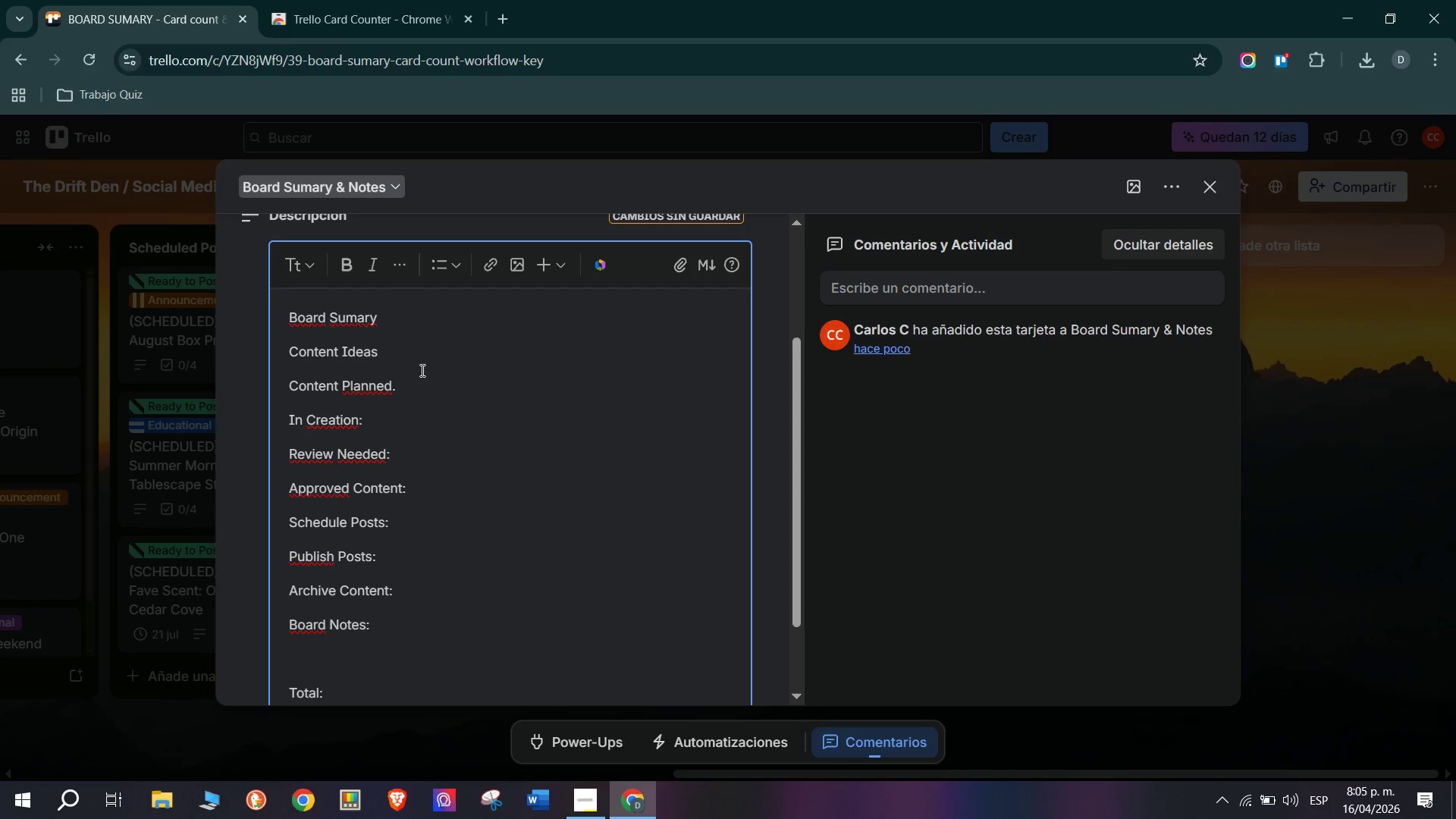 
key(Backspace)
 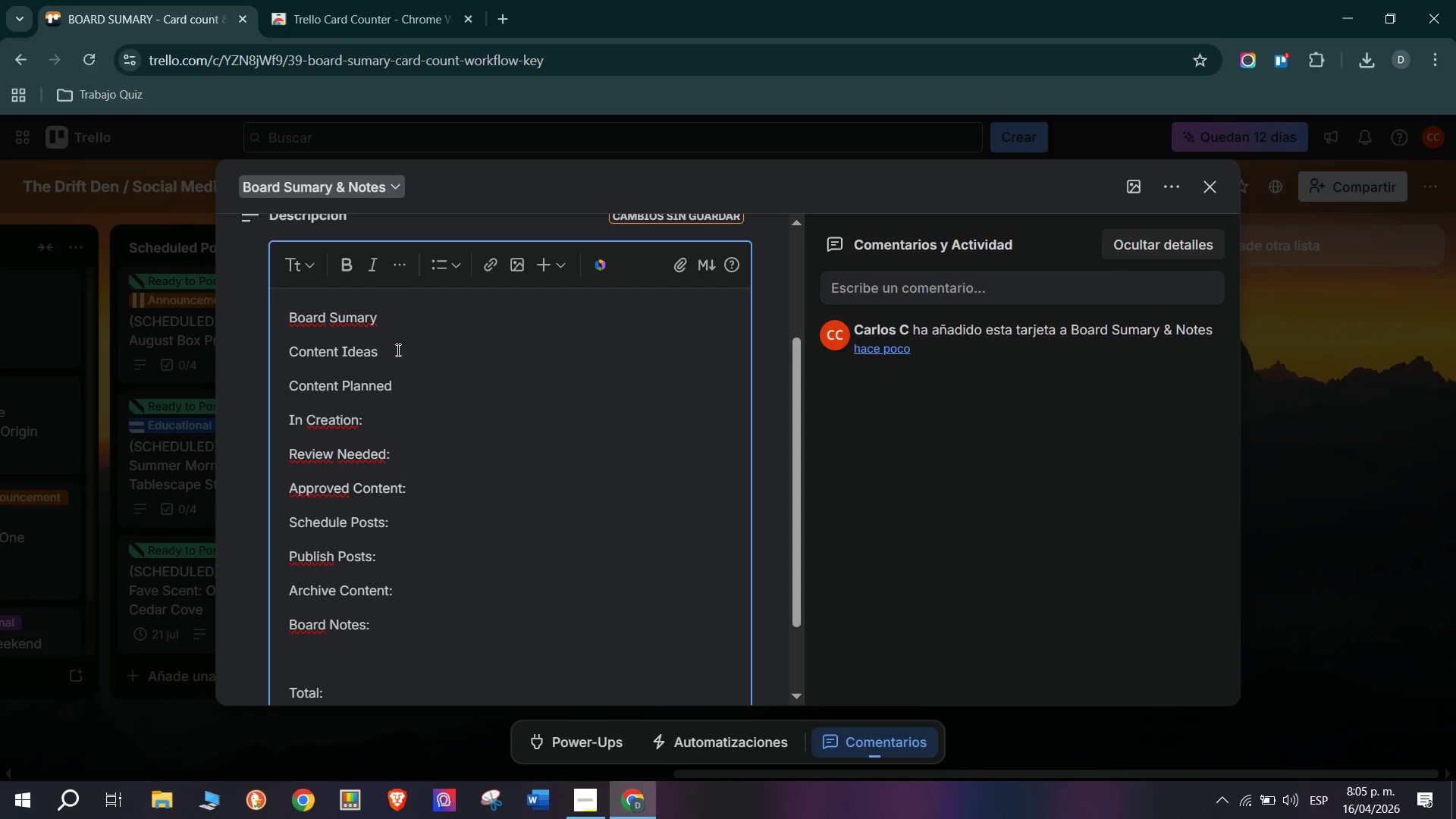 
key(Shift+Period)
 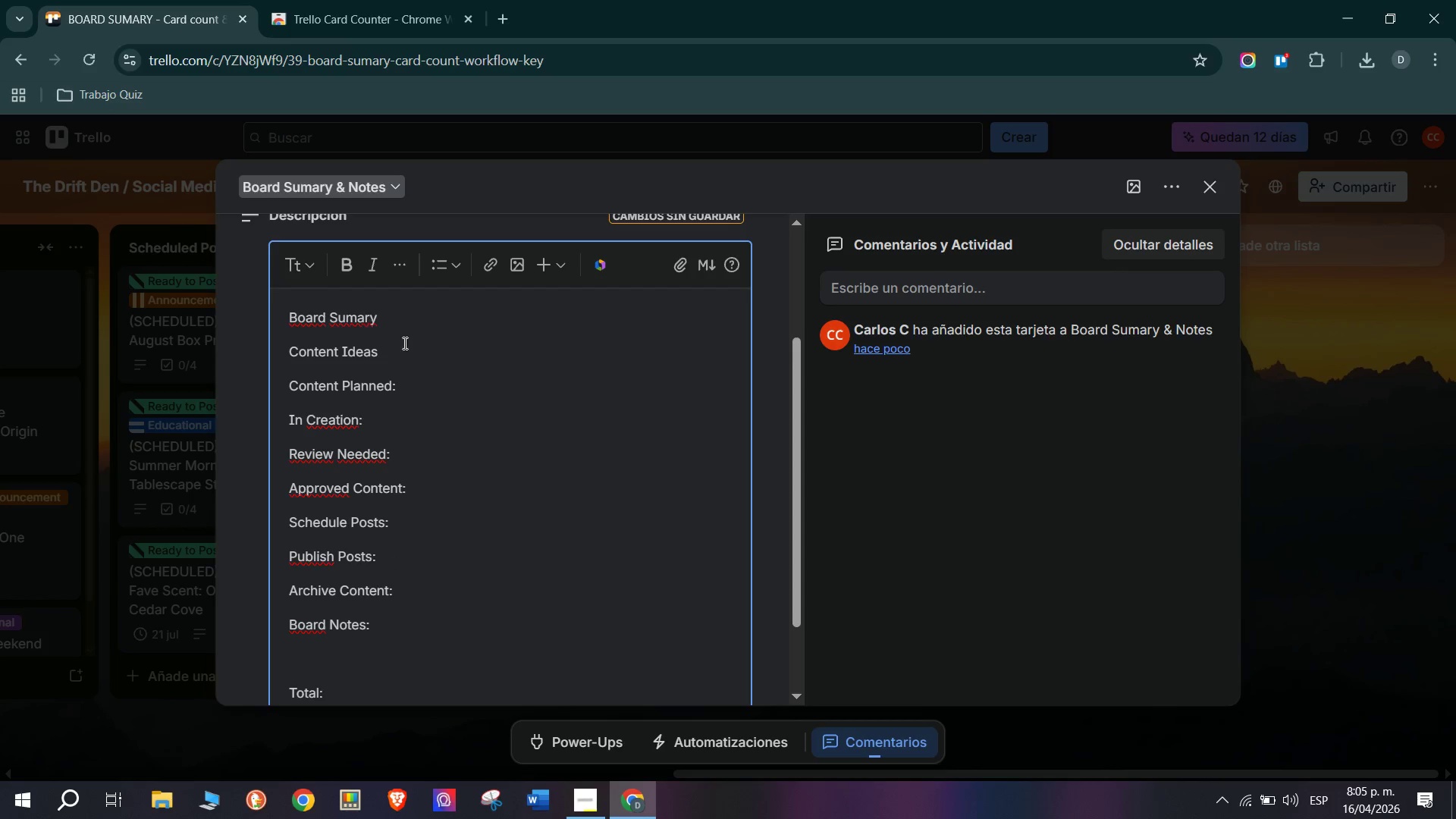 
left_click_drag(start_coordinate=[403, 343], to_coordinate=[407, 346])
 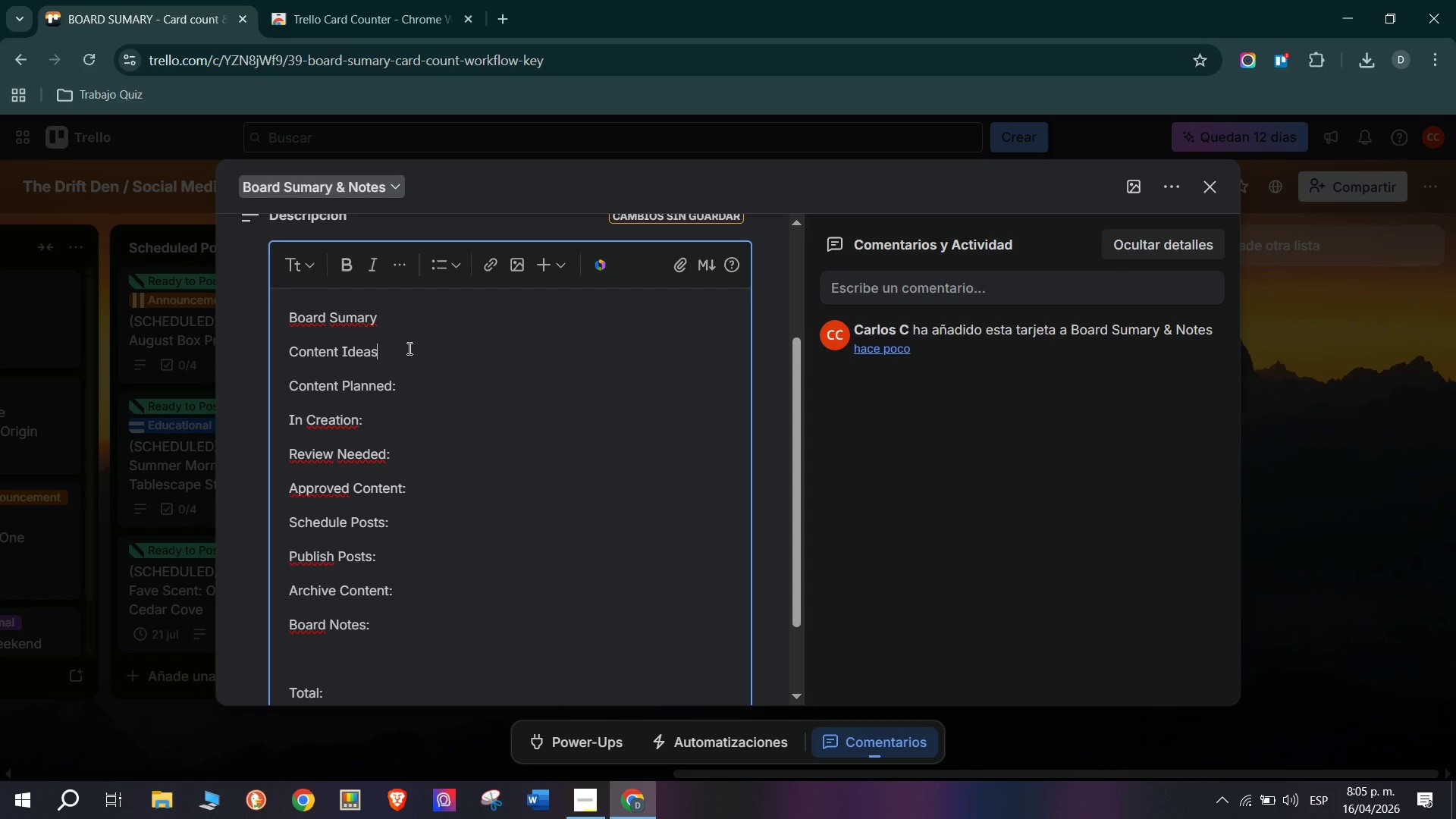 
key(Period)
 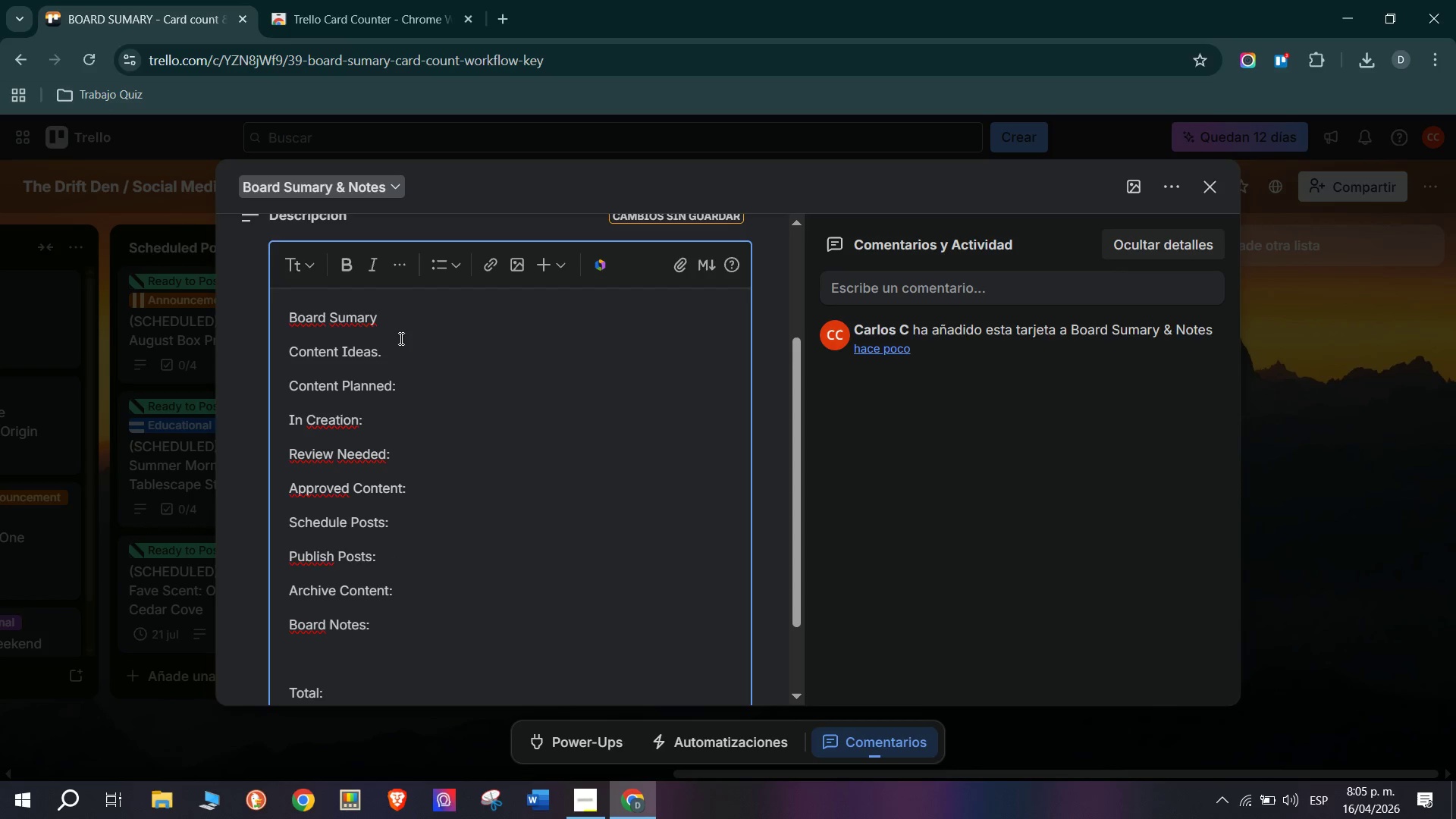 
key(Backspace)
 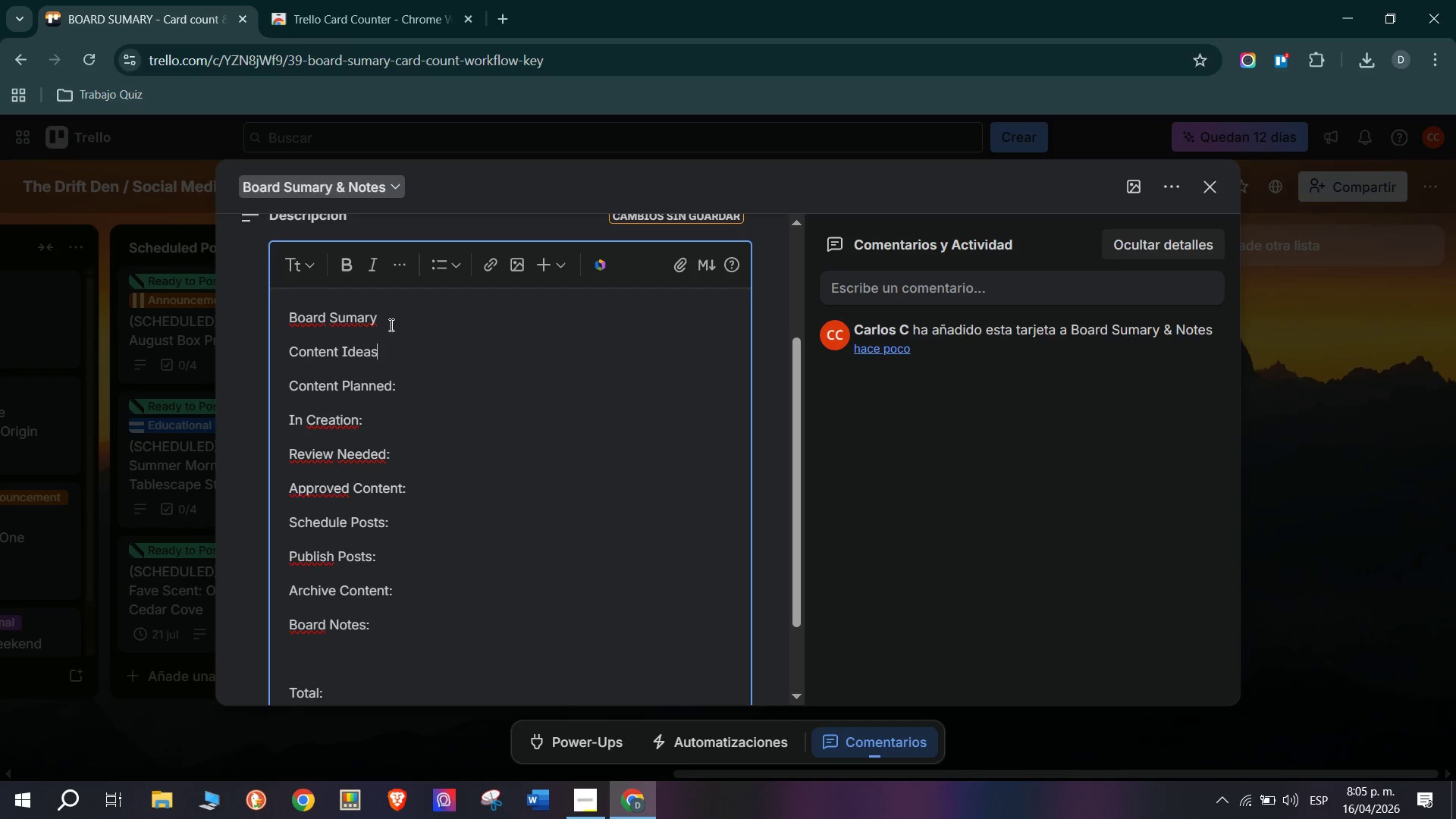 
key(Shift+Period)
 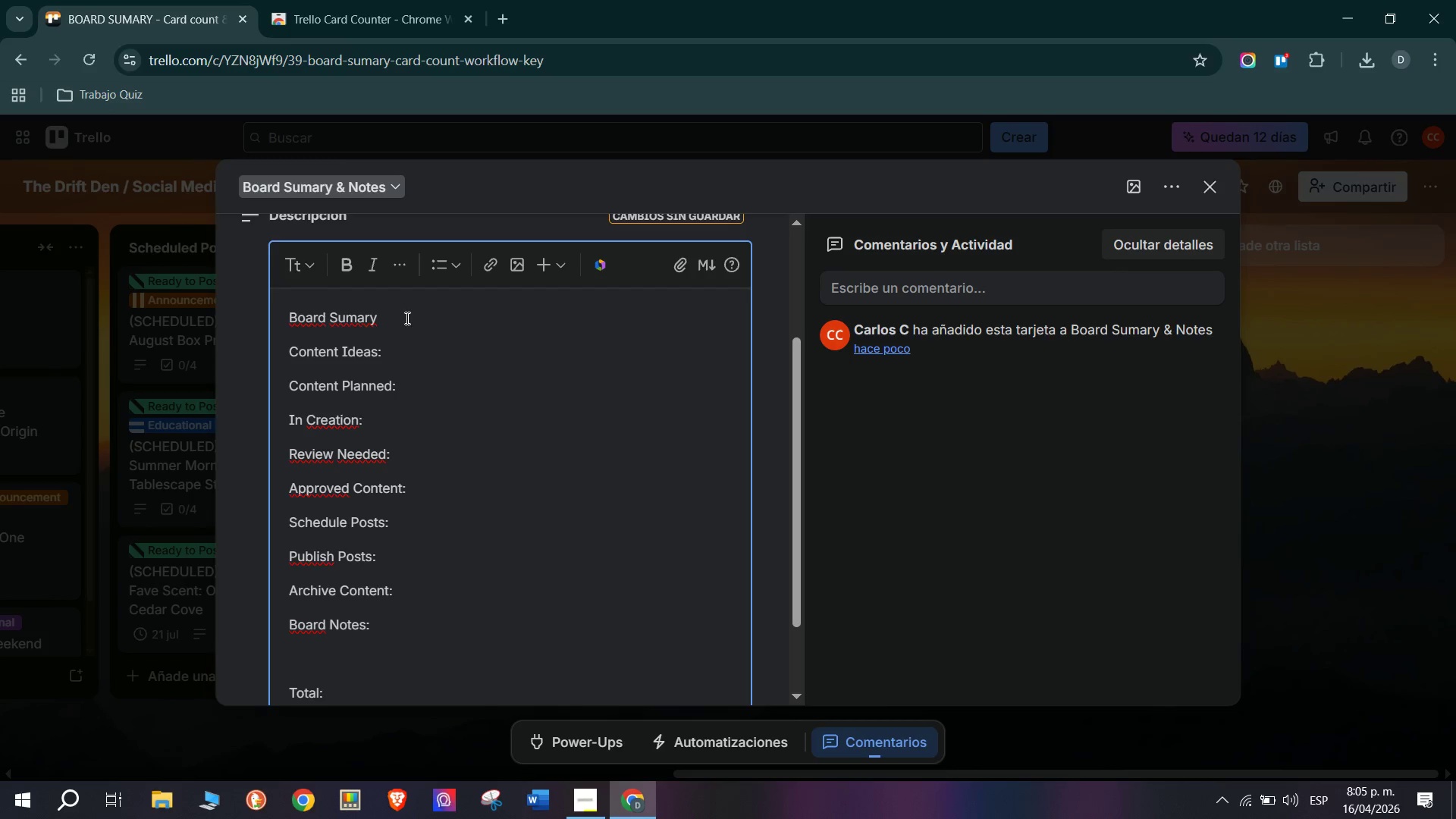 
left_click([406, 318])
 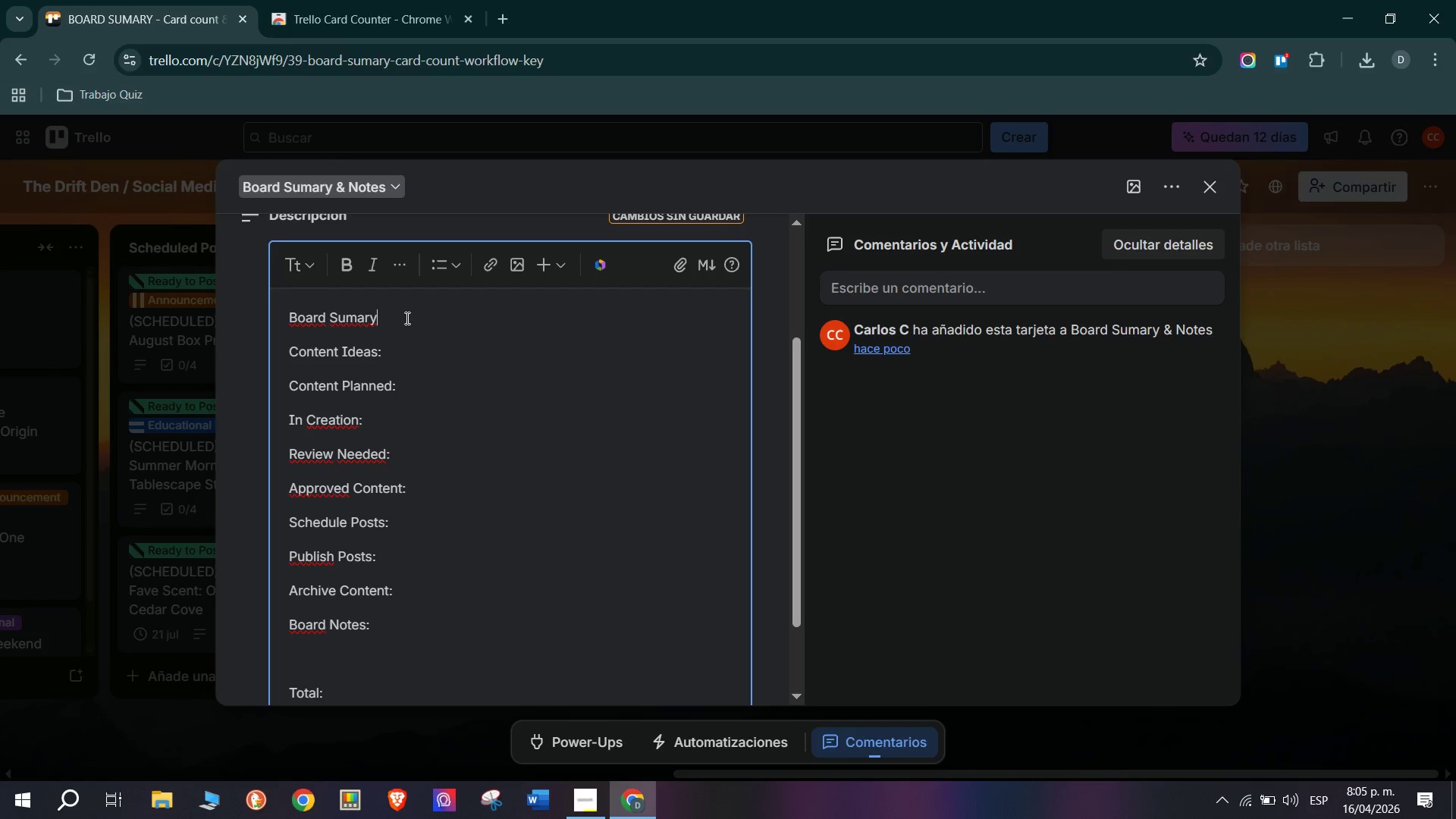 
key(Shift+Period)
 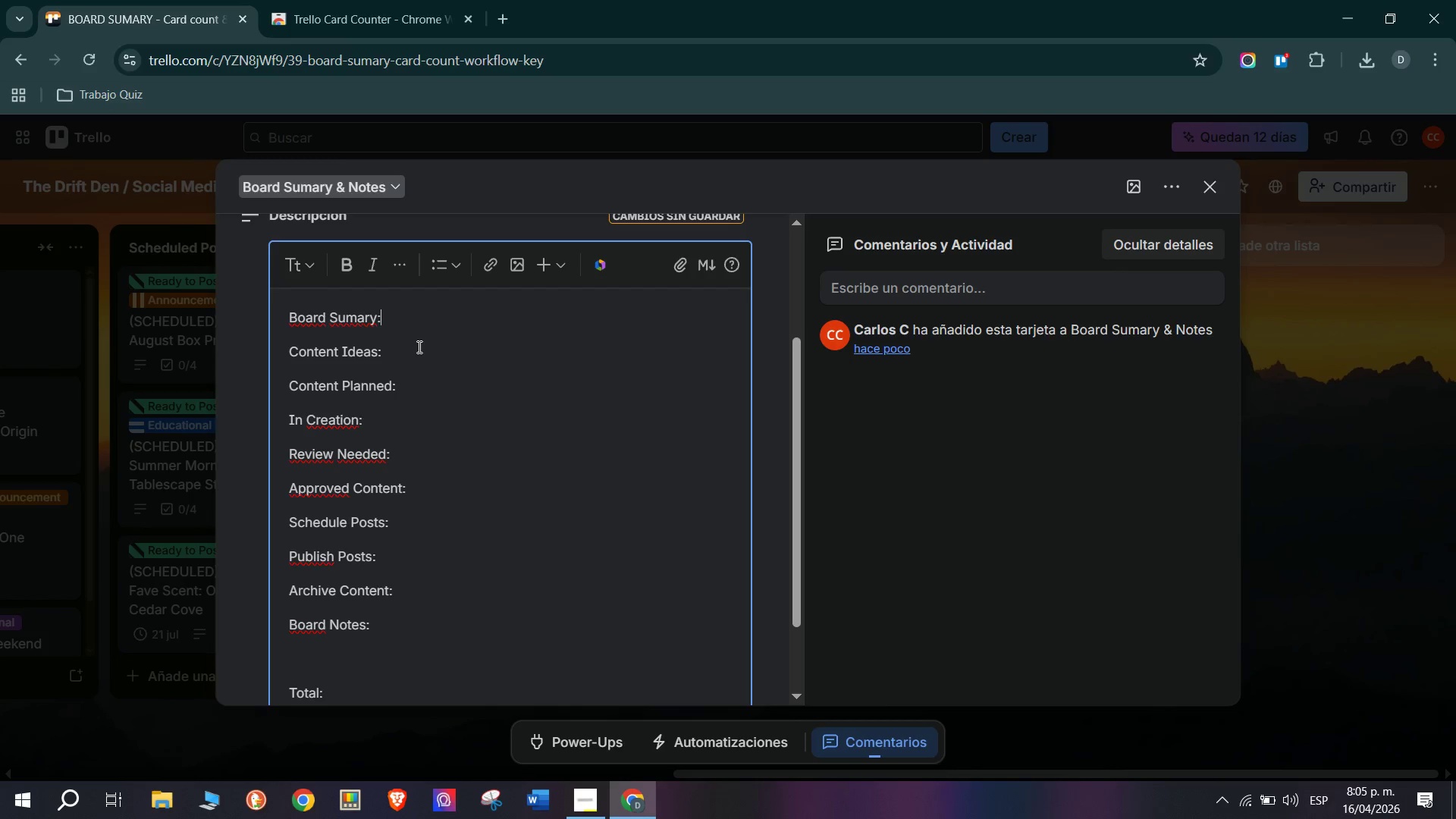 
scroll: coordinate [418, 346], scroll_direction: up, amount: 2.0
 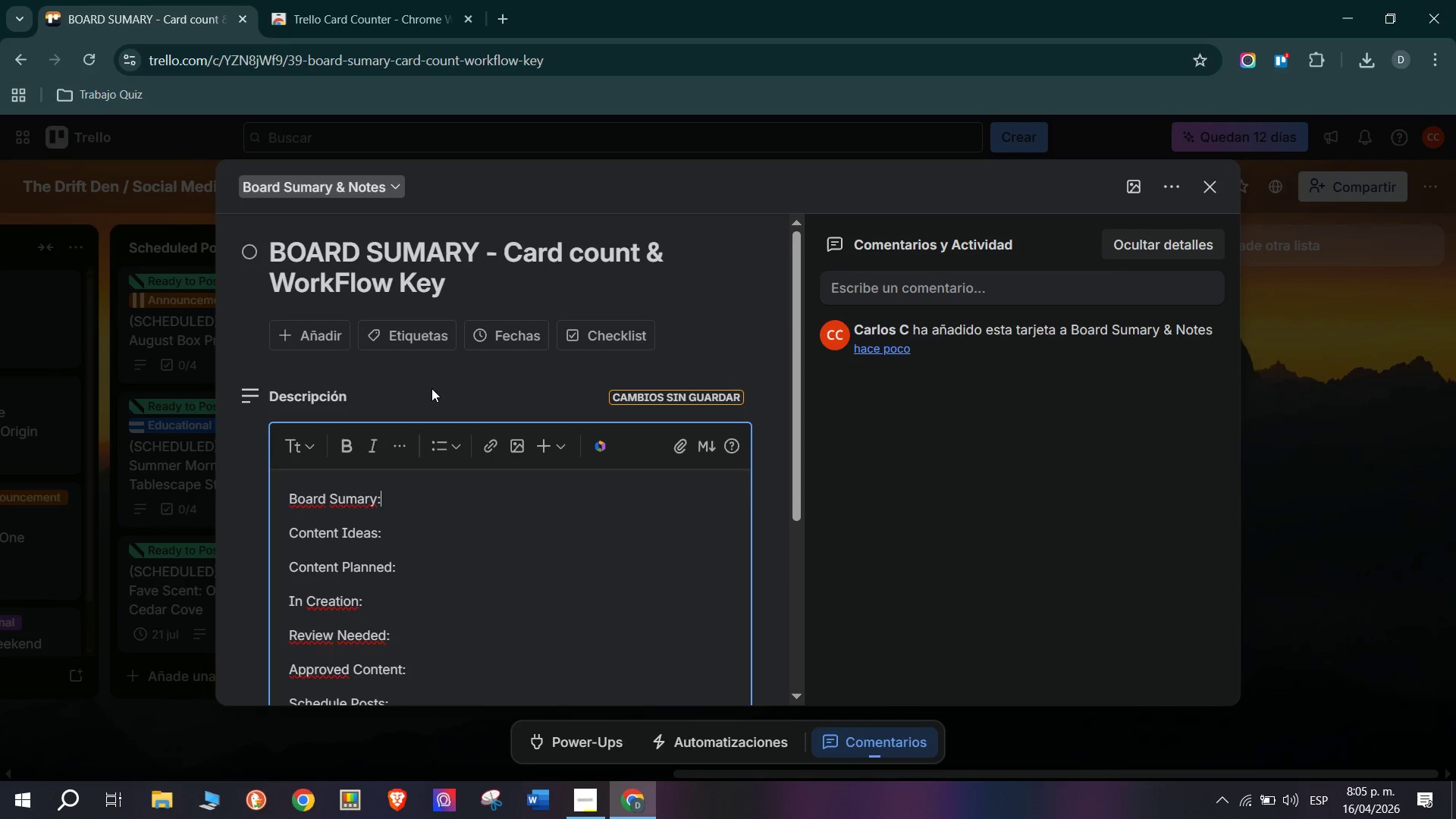 
key(Space)
 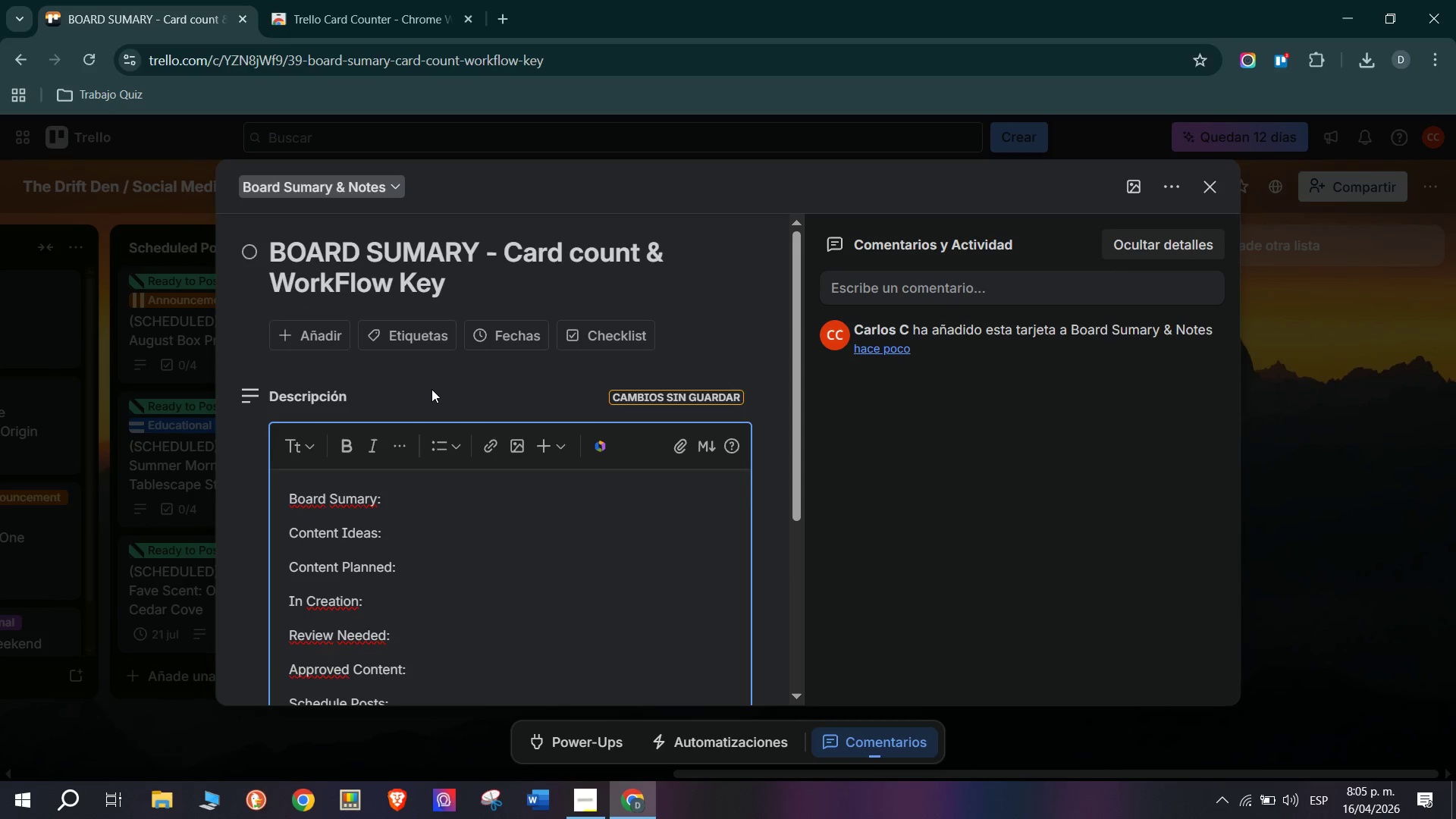 
key(Shift+ShiftRight)
 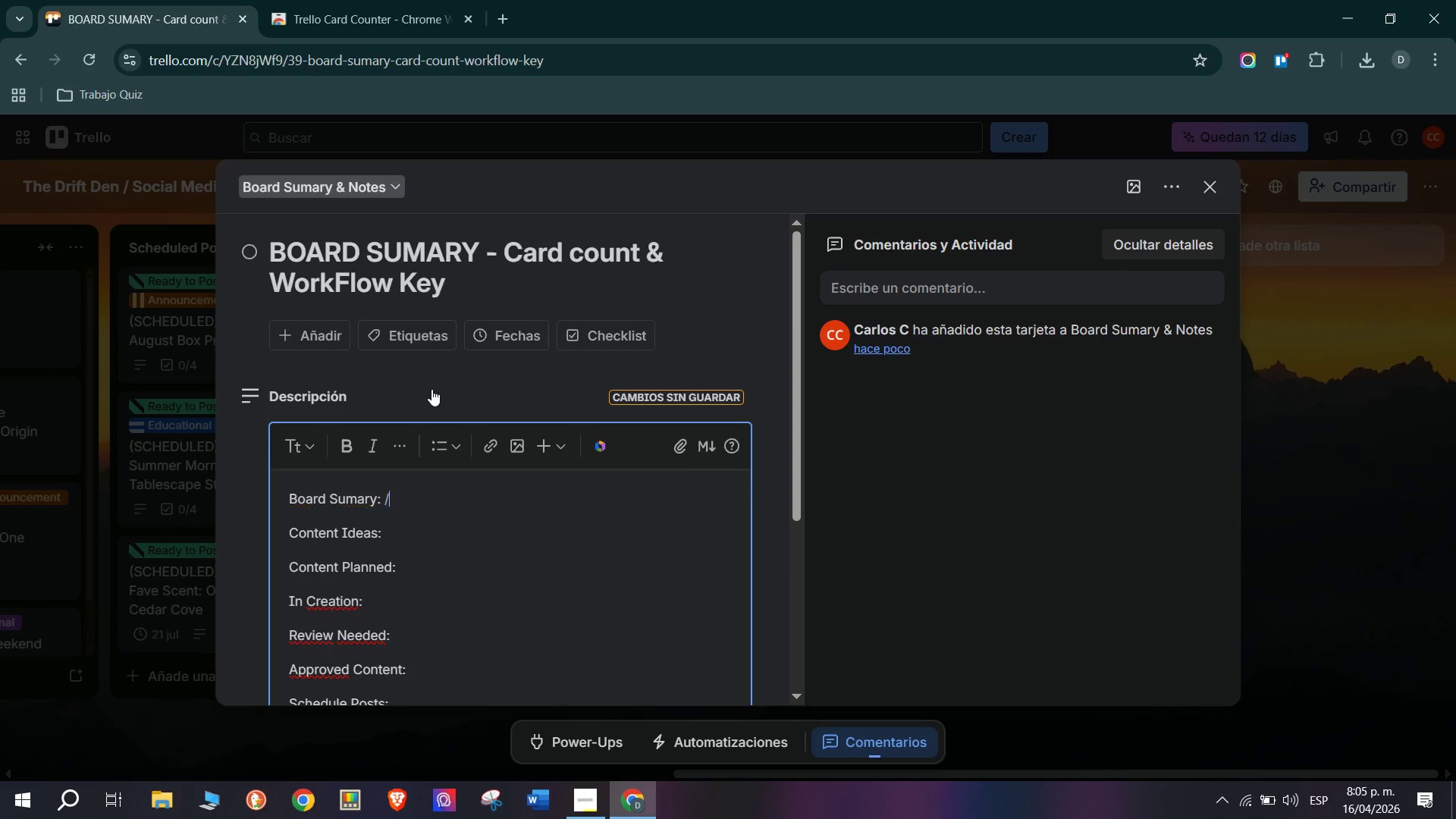 
key(Shift+7)
 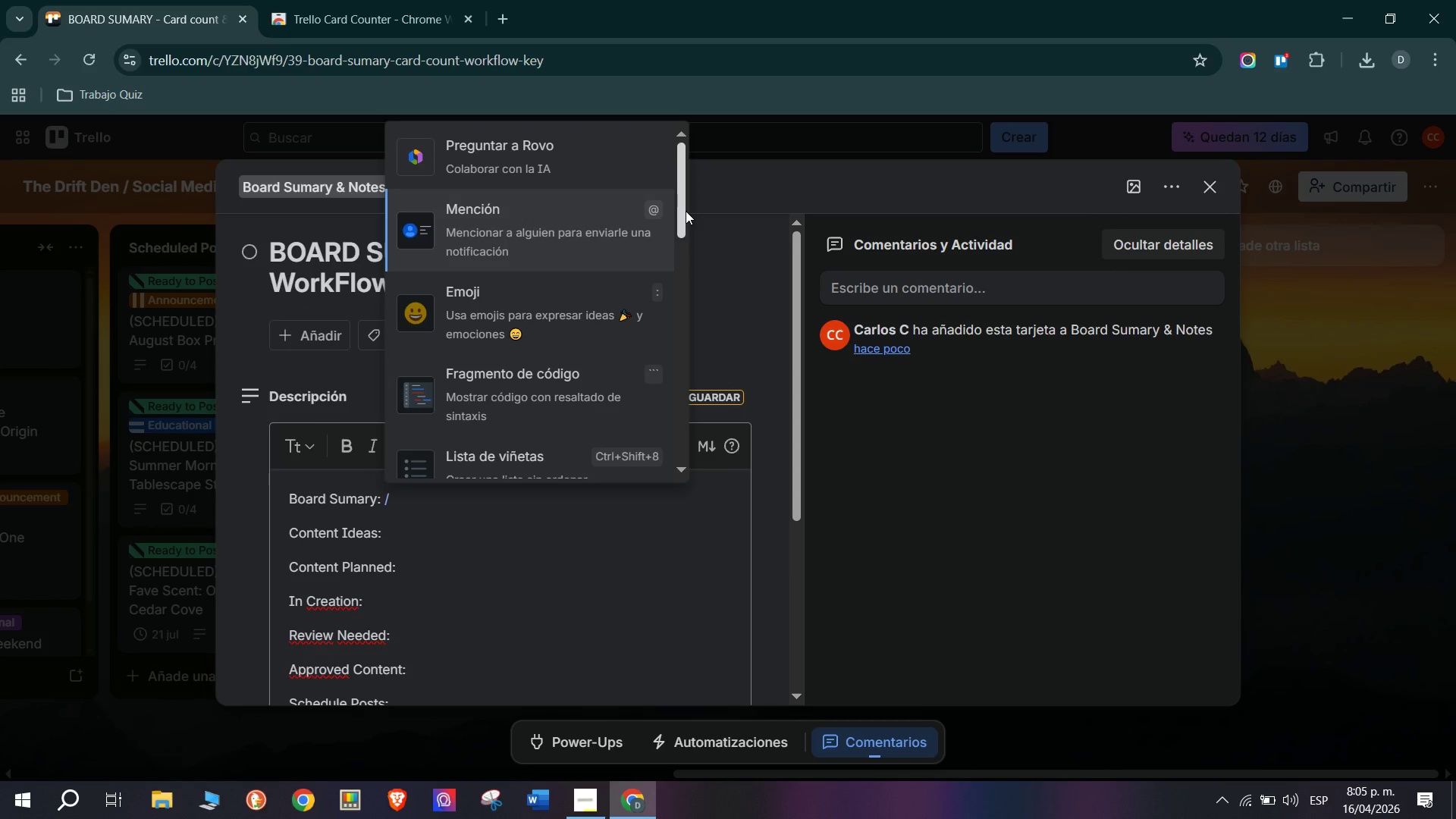 
left_click_drag(start_coordinate=[686, 210], to_coordinate=[679, 309])
 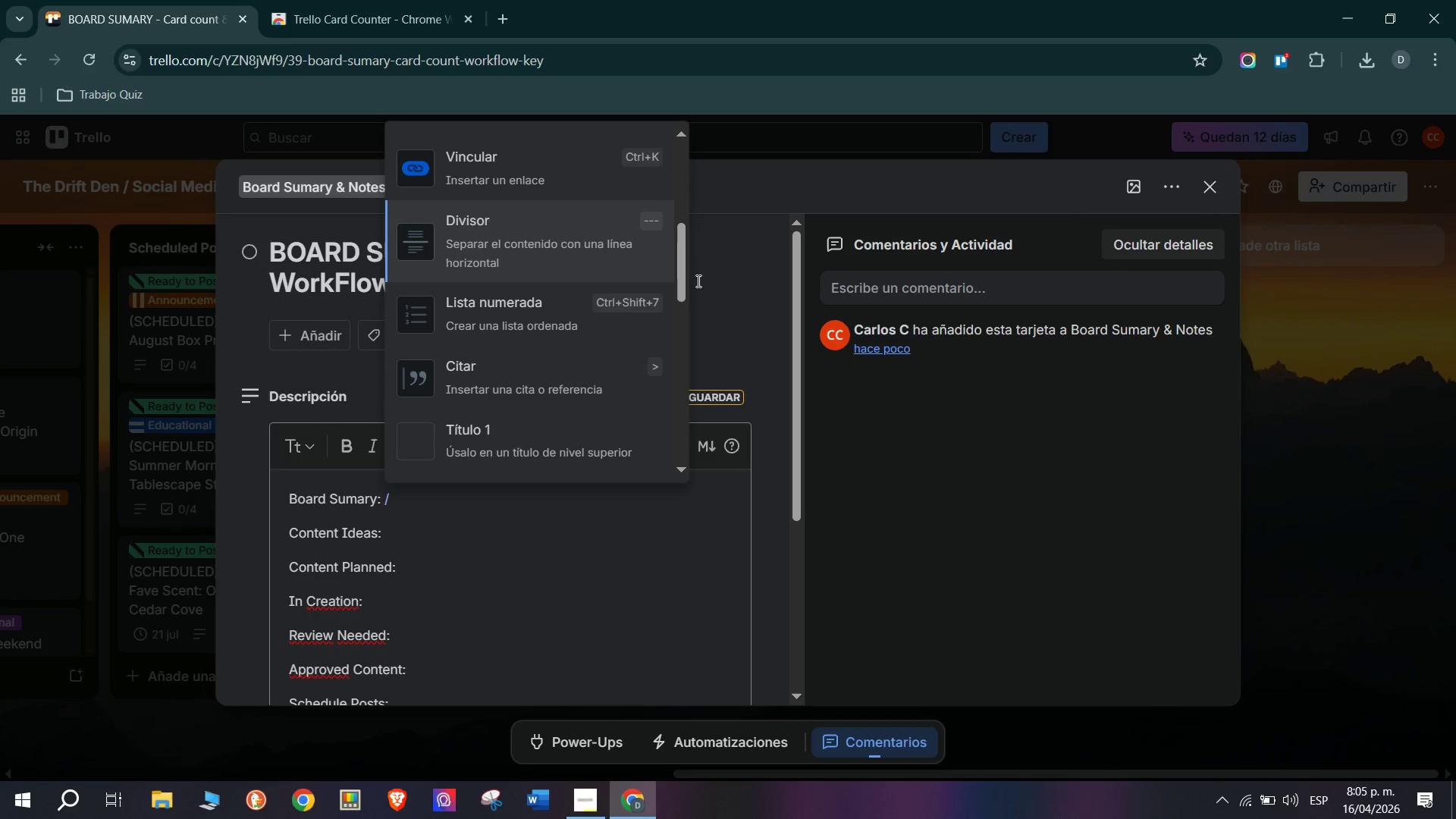 
left_click_drag(start_coordinate=[685, 285], to_coordinate=[689, 457])
 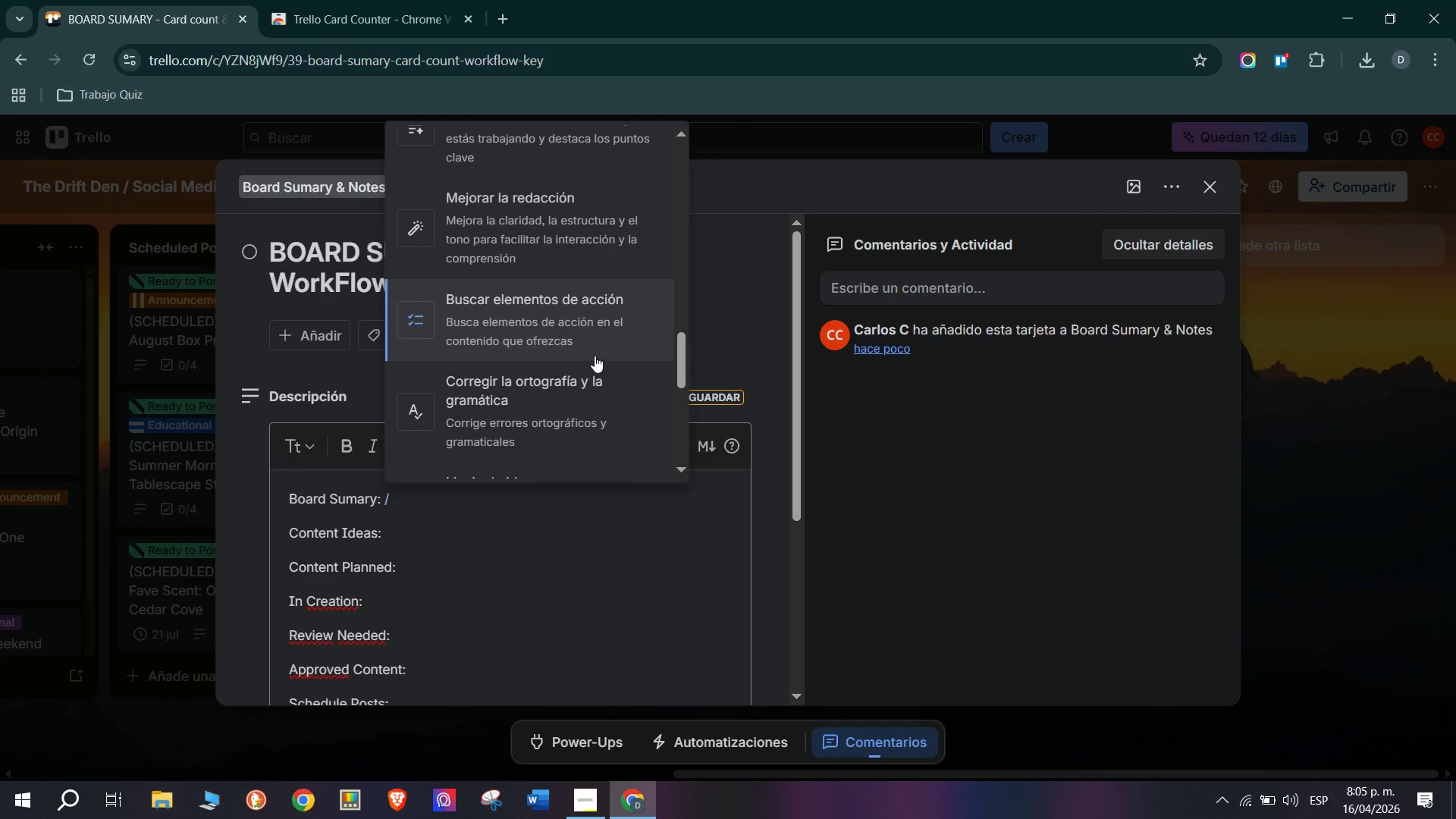 
left_click([595, 356])
 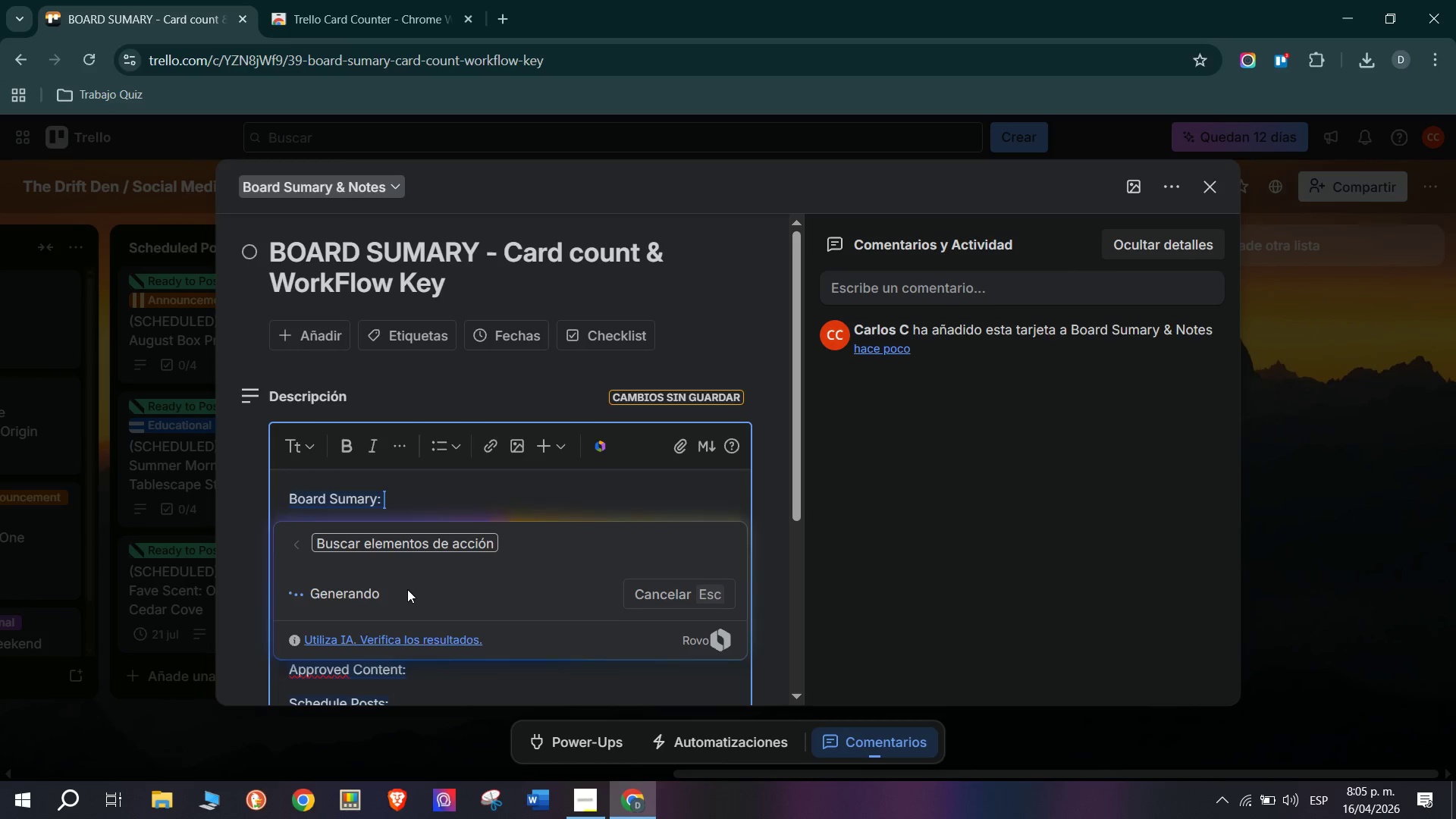 
wait(8.14)
 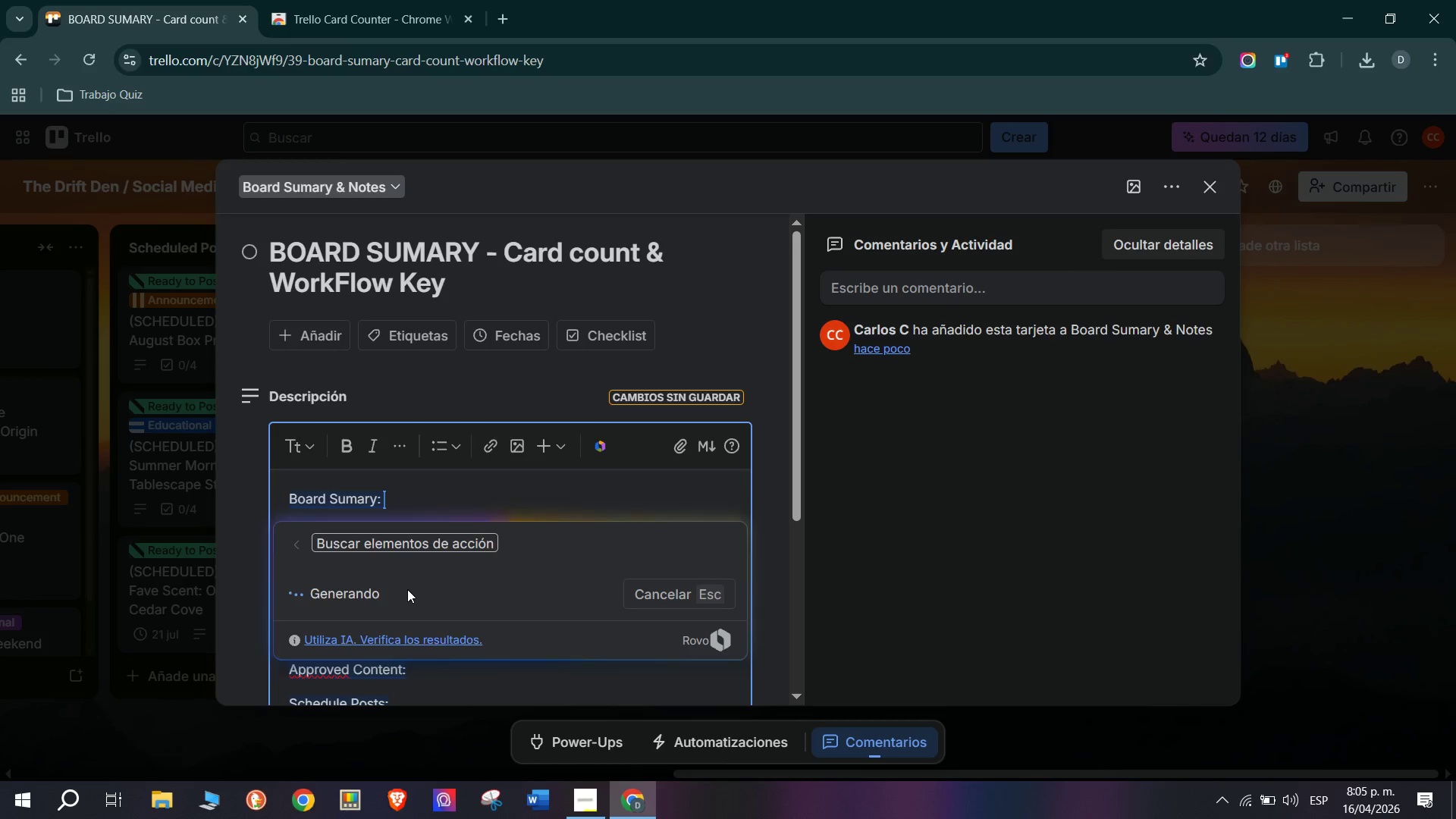 
scroll: coordinate [522, 608], scroll_direction: down, amount: 1.0
 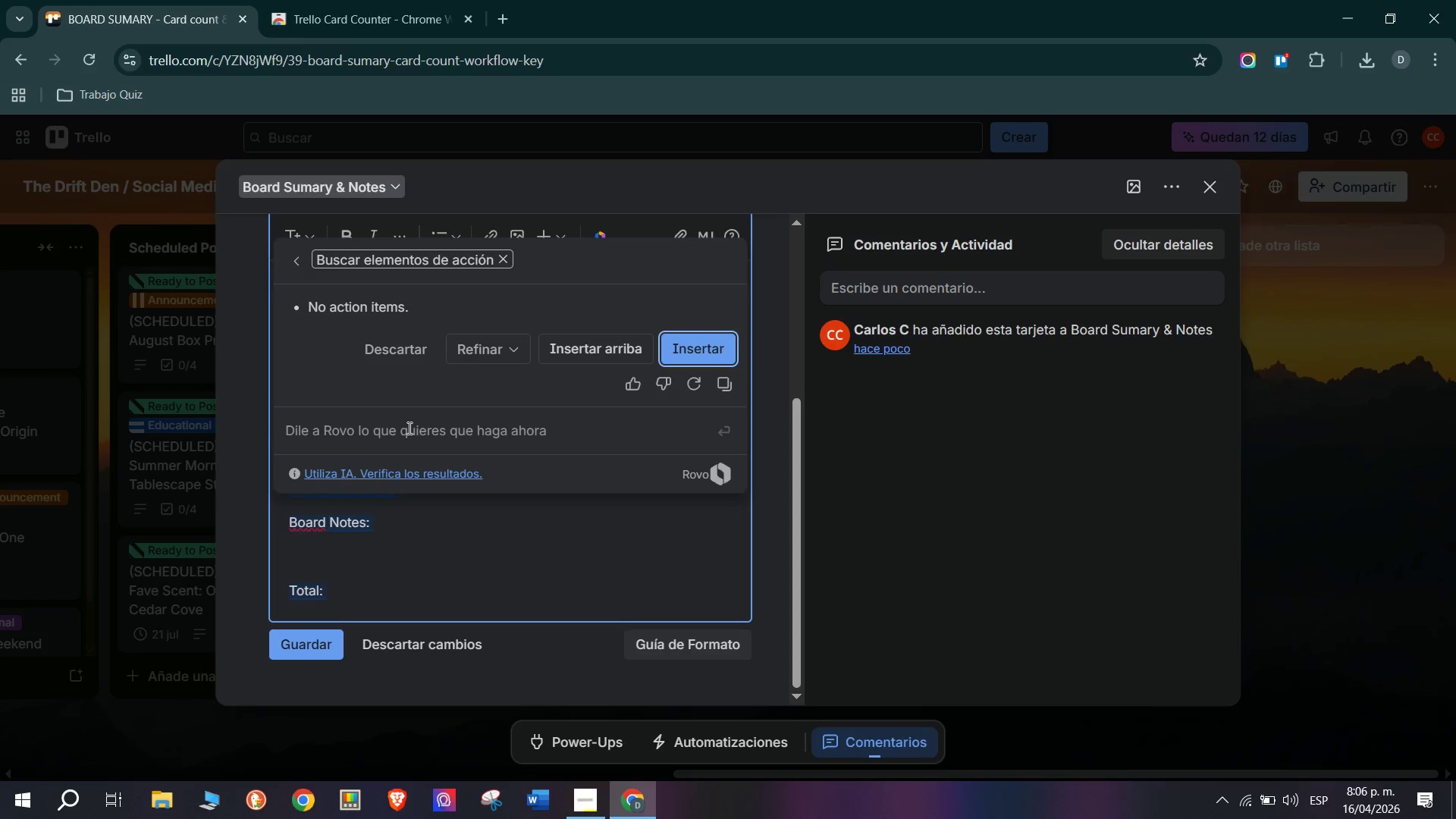 
wait(6.13)
 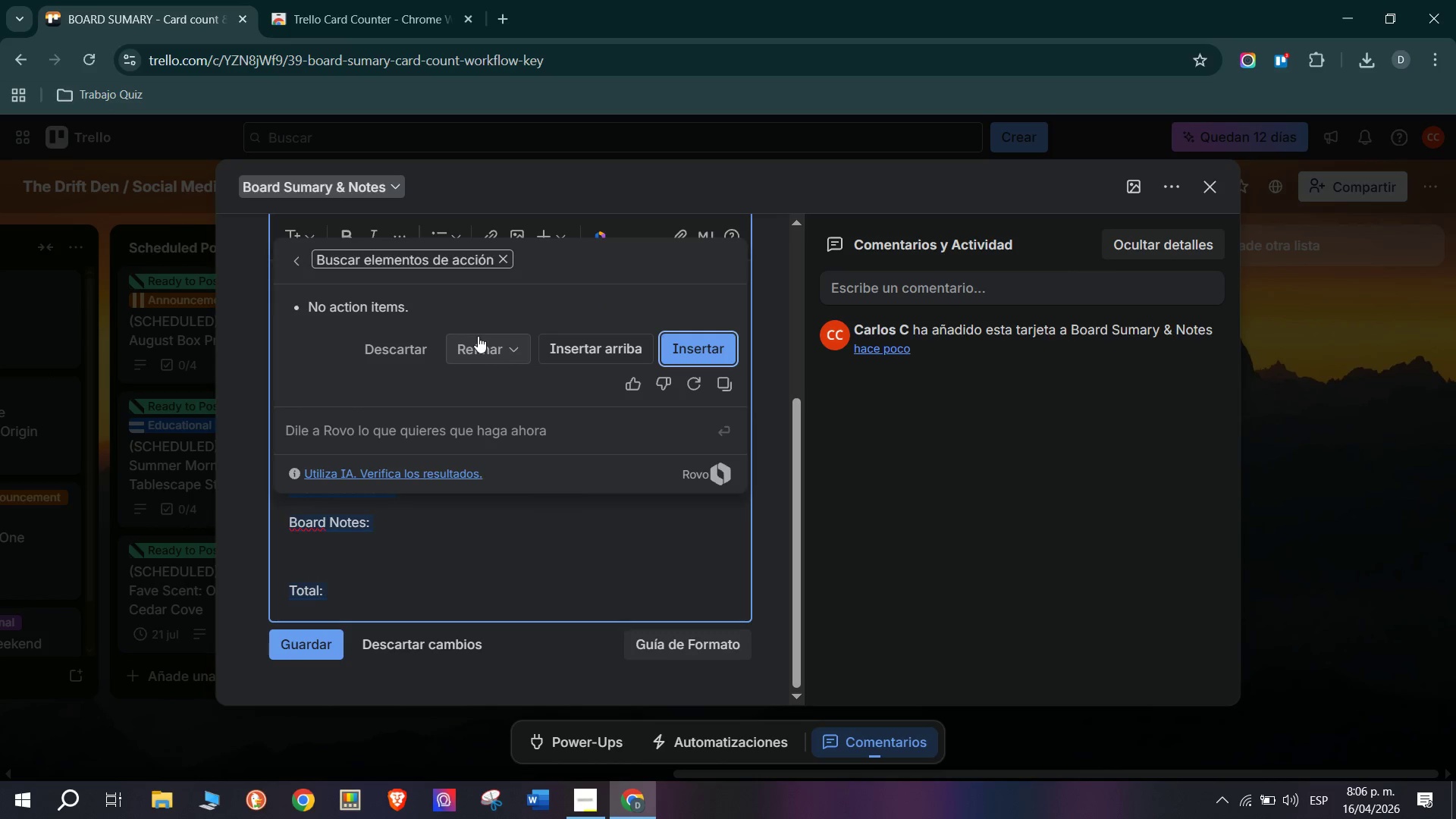 
type(quiero ponr)
key(Backspace)
type(er ewl)
key(Backspace)
key(Backspace)
type(l numero total de tarjetad)
key(Backspace)
type(s de la ventana Content Ideas aqui)
key(Backspace)
key(Backspace)
key(Backspace)
key(Backspace)
key(Backspace)
type(@)
 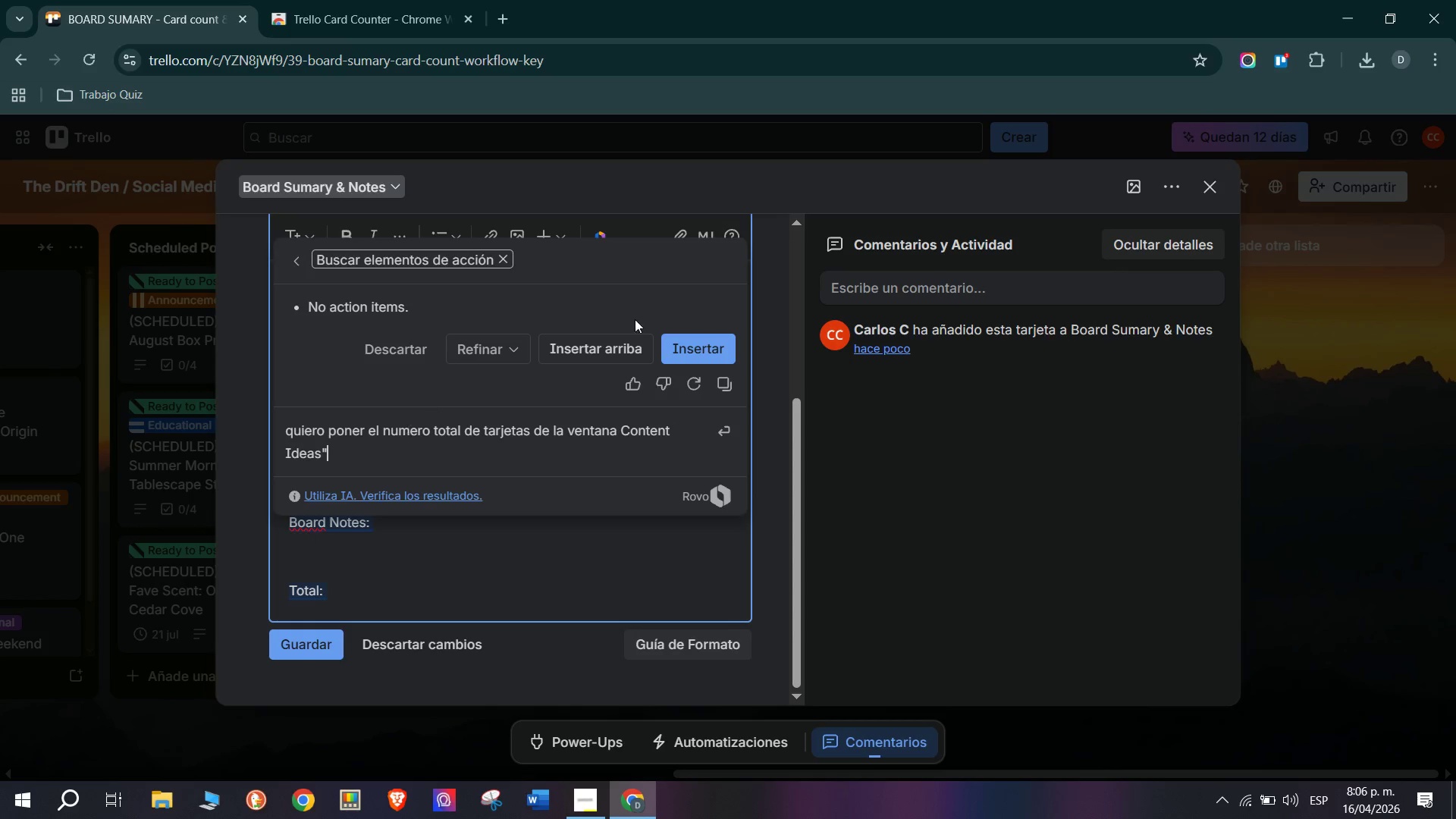 
left_click([622, 433])
 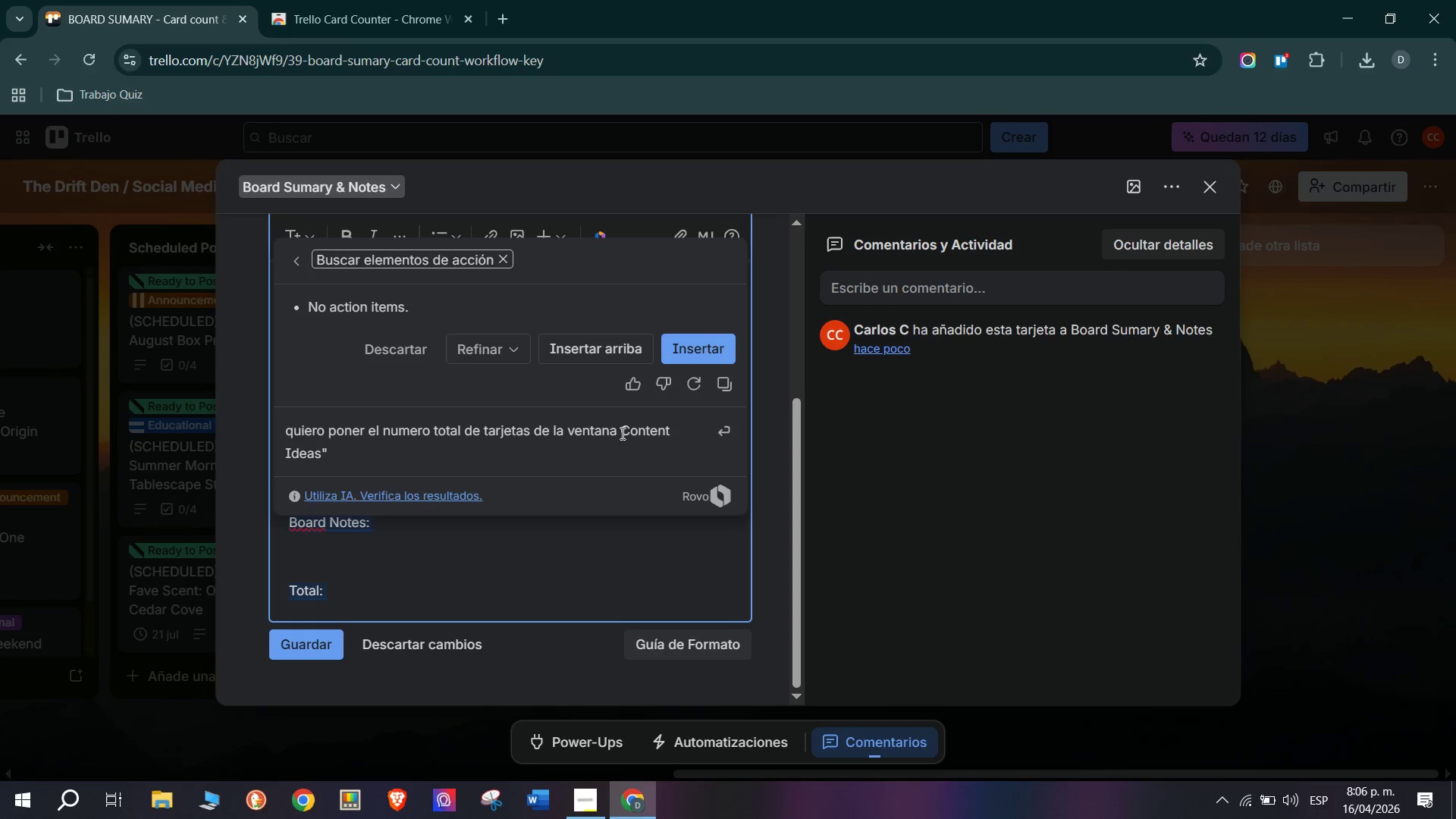 
key(Shift+ShiftRight)
 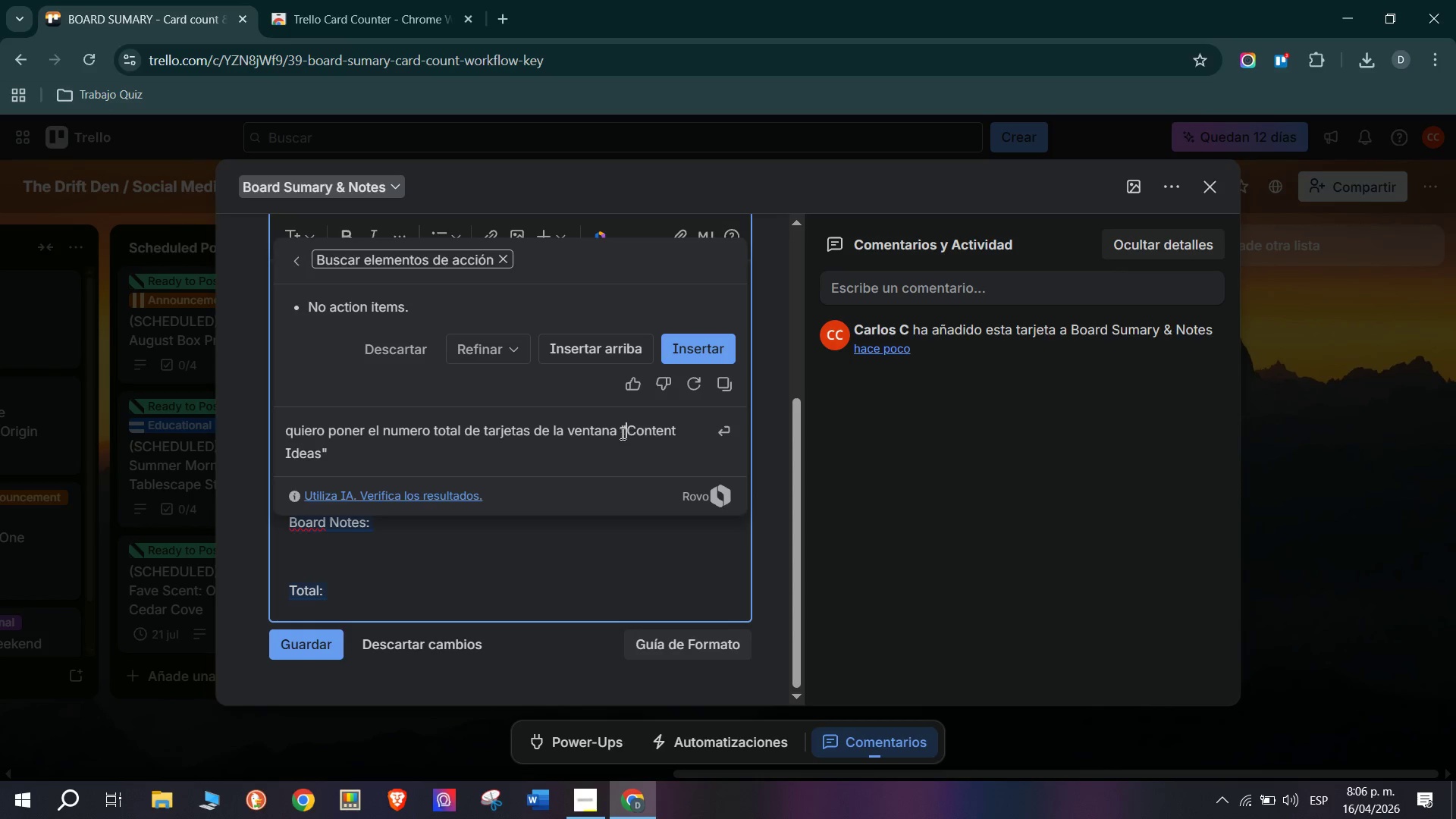 
key(Shift+2)
 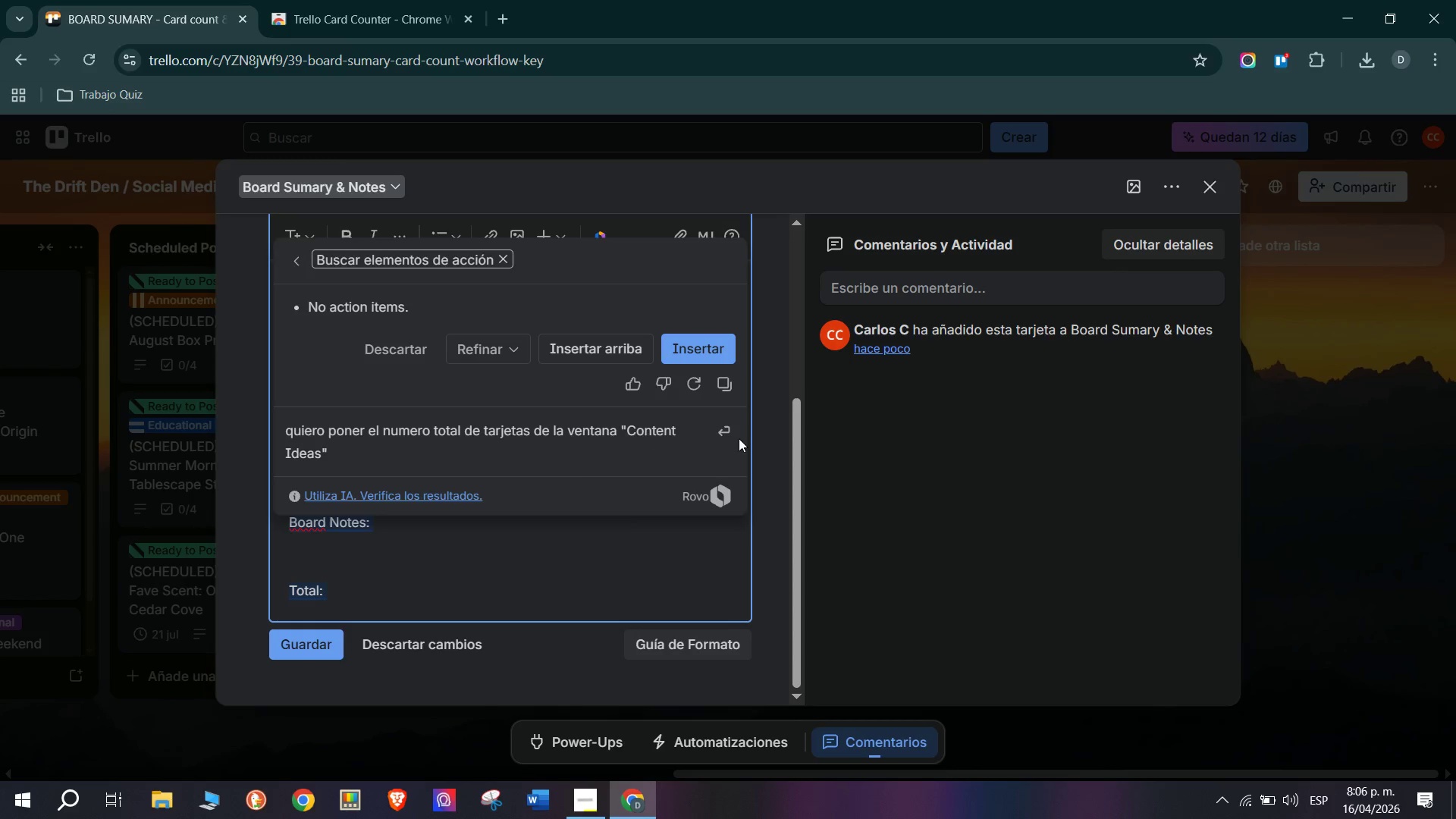 
left_click([727, 433])
 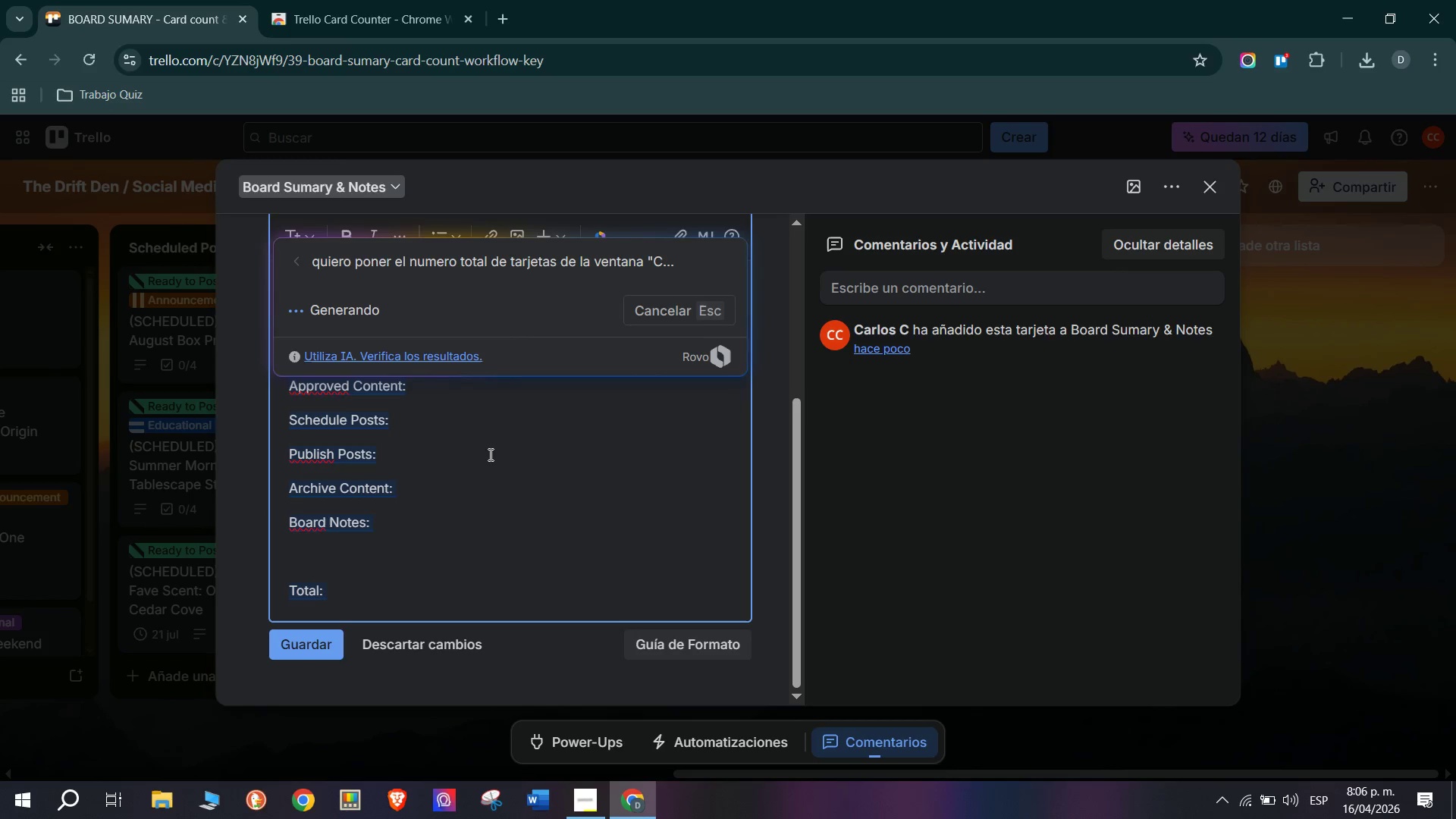 
scroll: coordinate [489, 454], scroll_direction: up, amount: 1.0
 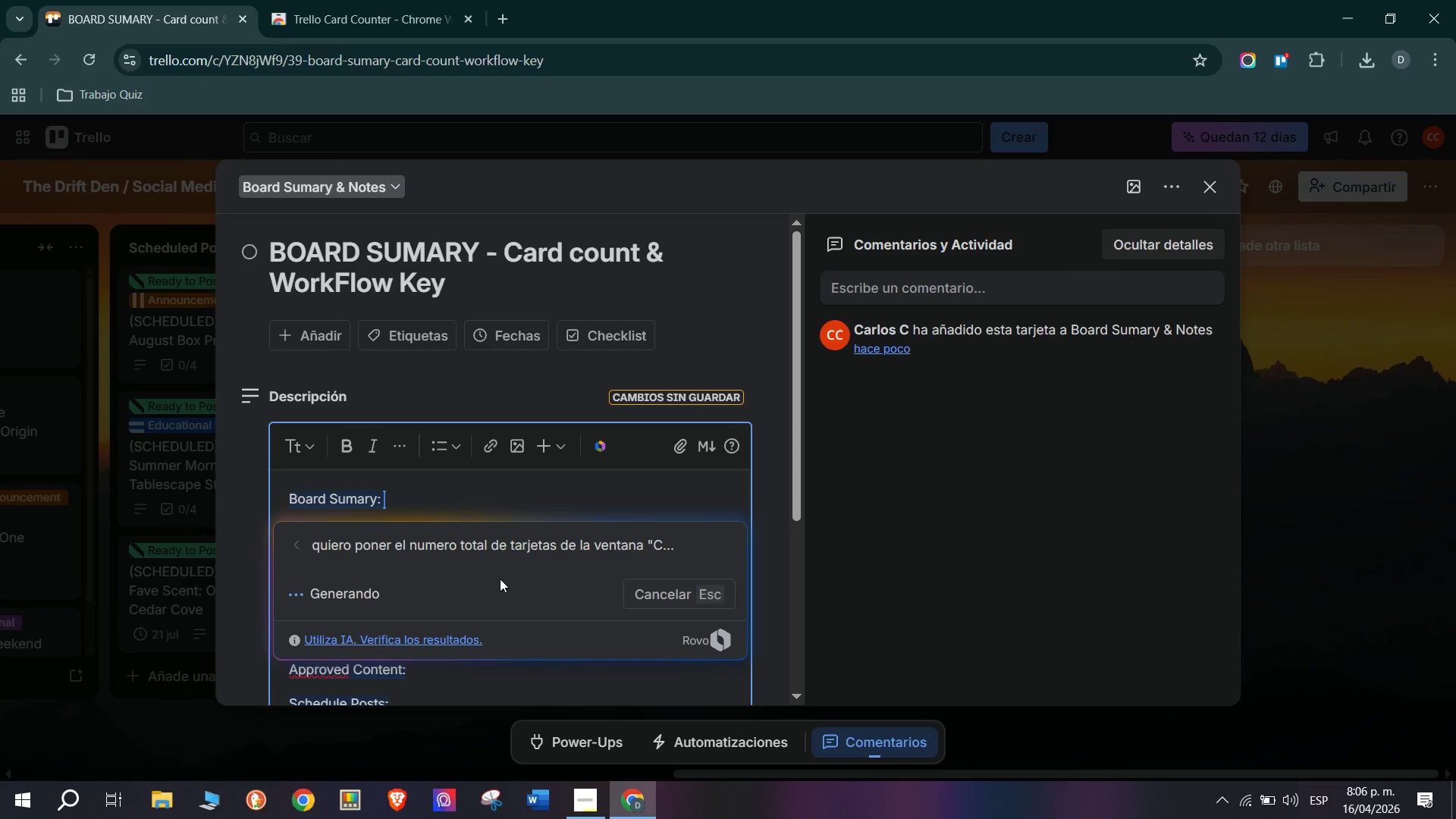 
wait(8.27)
 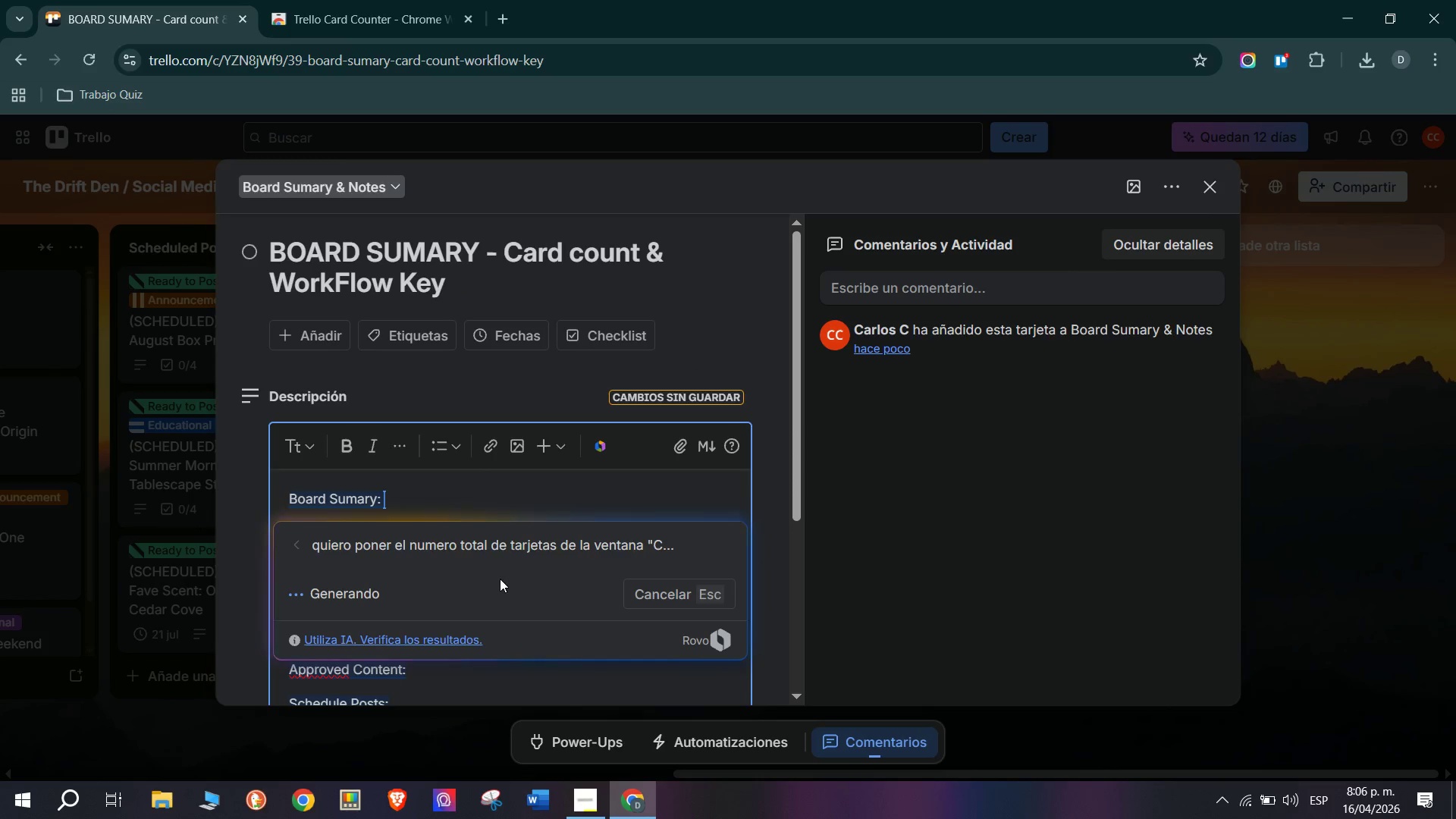 
scroll: coordinate [444, 607], scroll_direction: down, amount: 1.0
 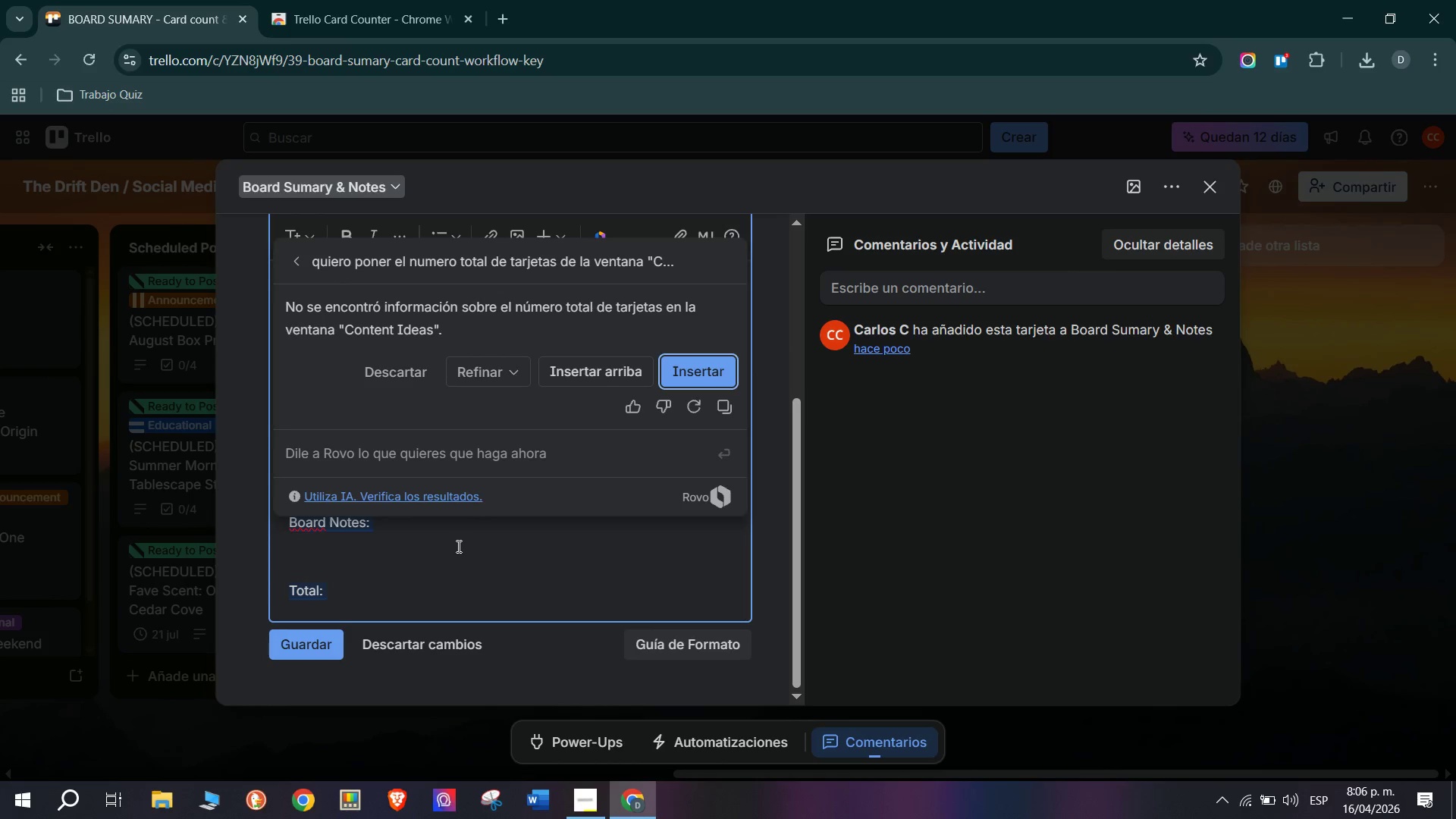 
scroll: coordinate [486, 506], scroll_direction: up, amount: 1.0
 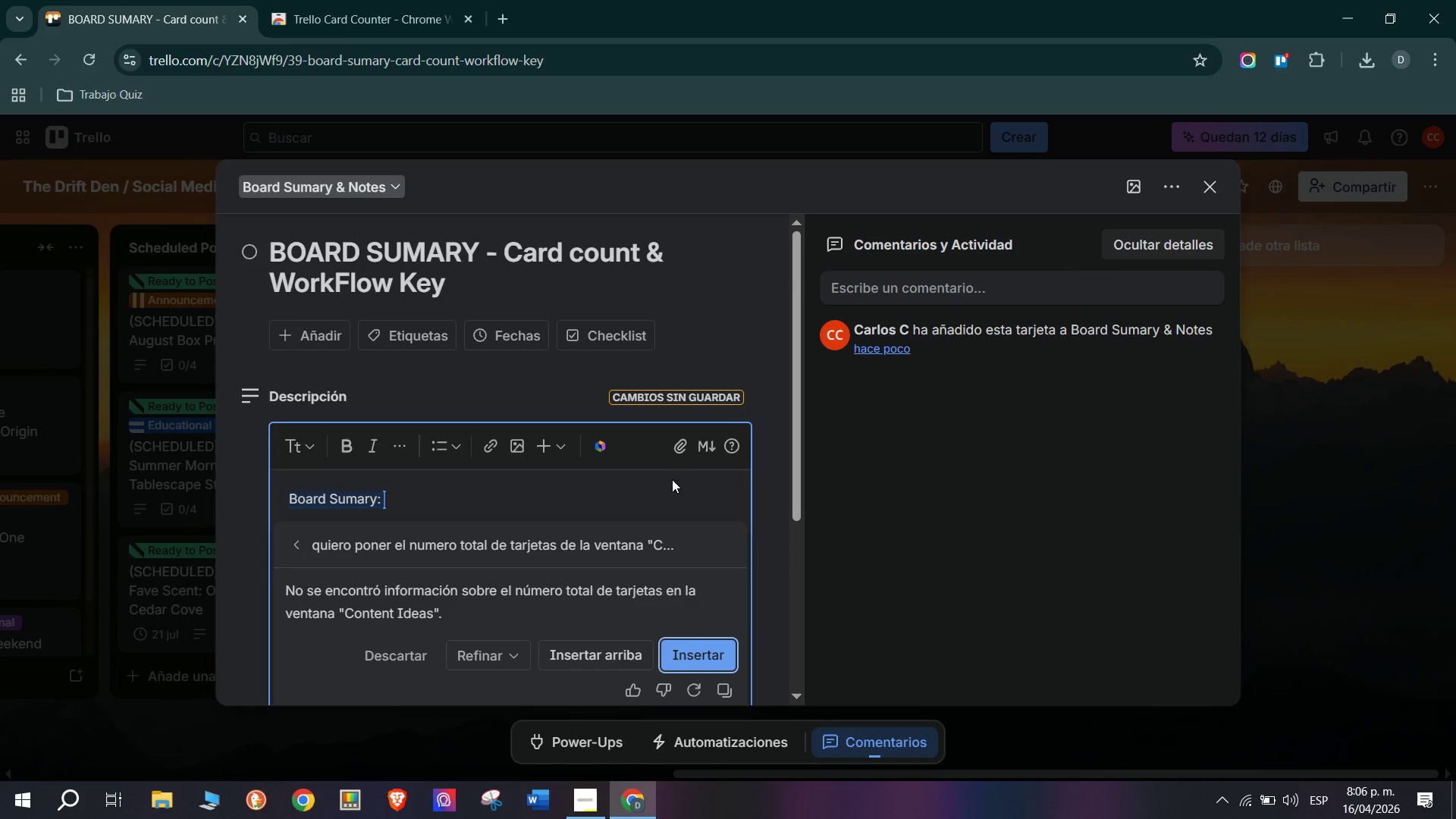 
key(Escape)
 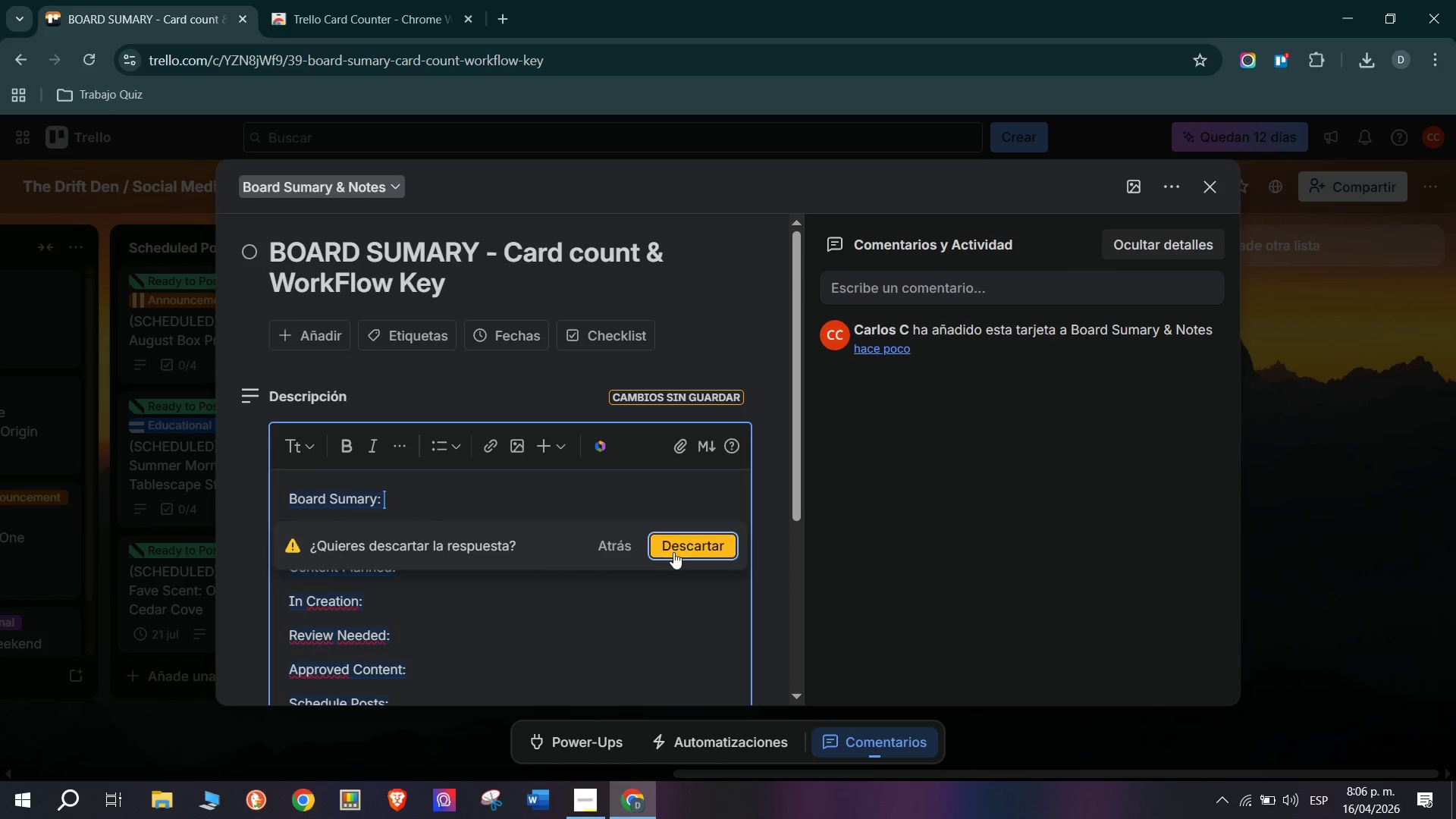 
left_click([698, 538])
 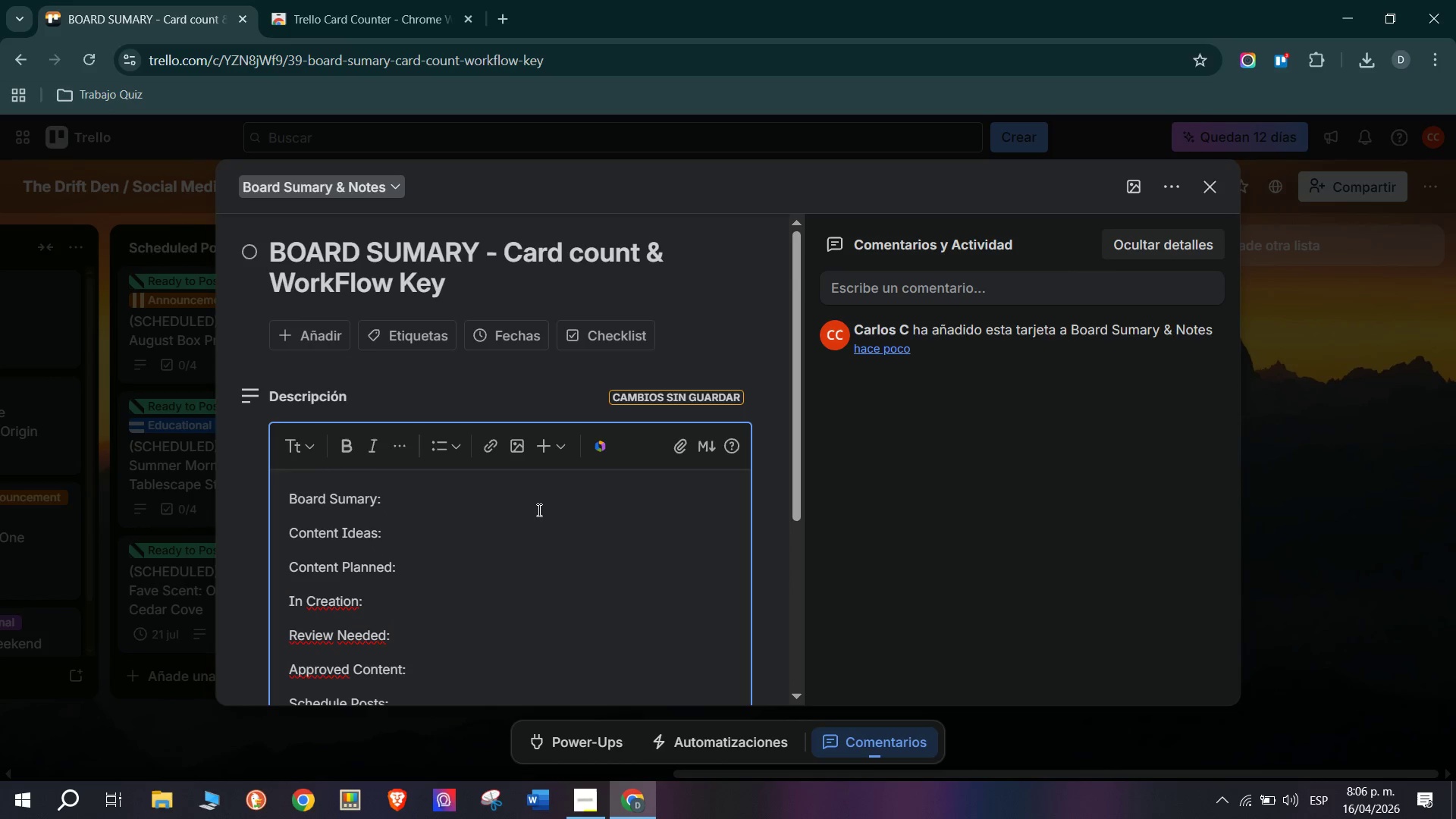 
left_click([538, 507])
 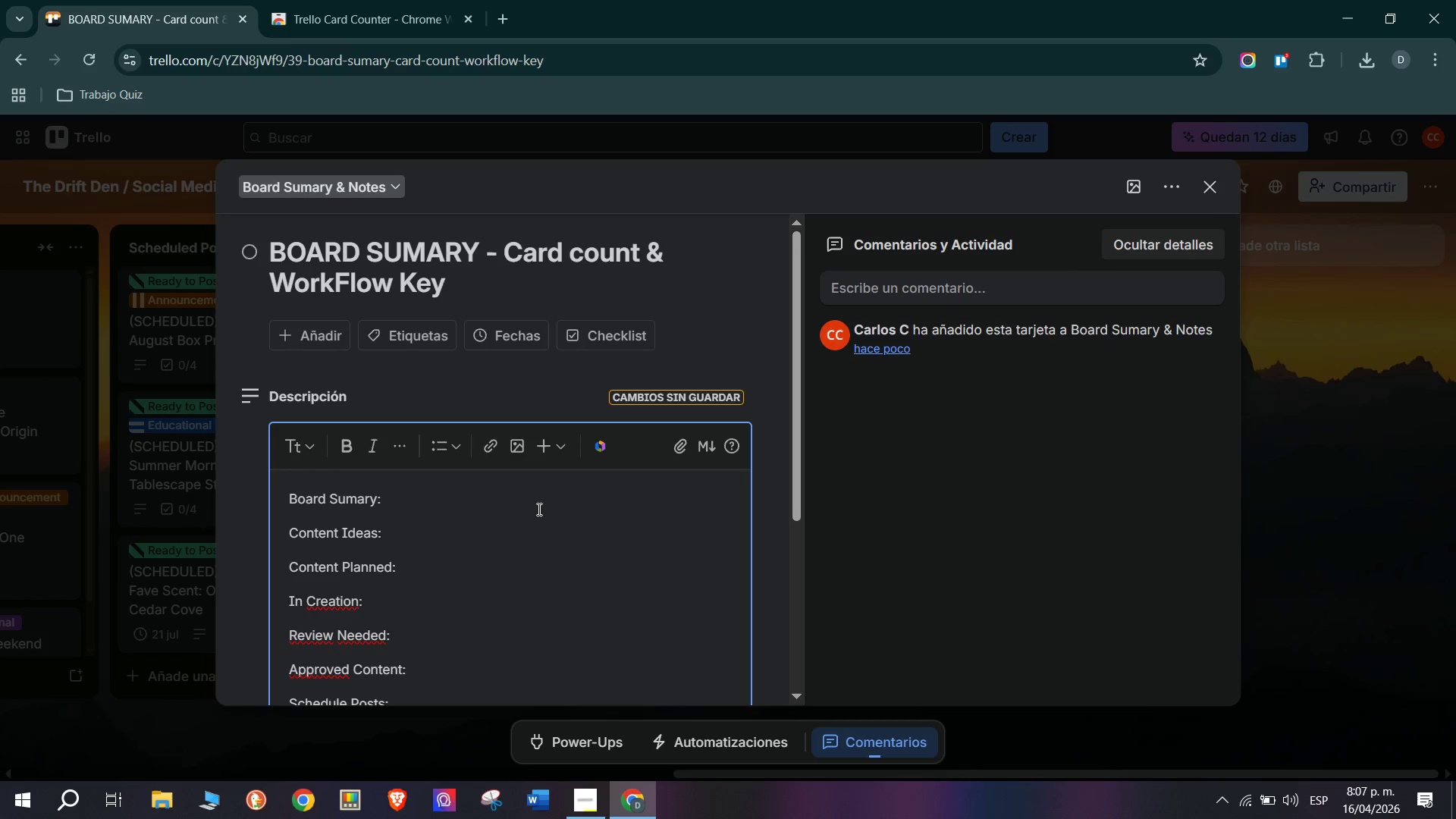 
scroll: coordinate [480, 562], scroll_direction: down, amount: 2.0
 